 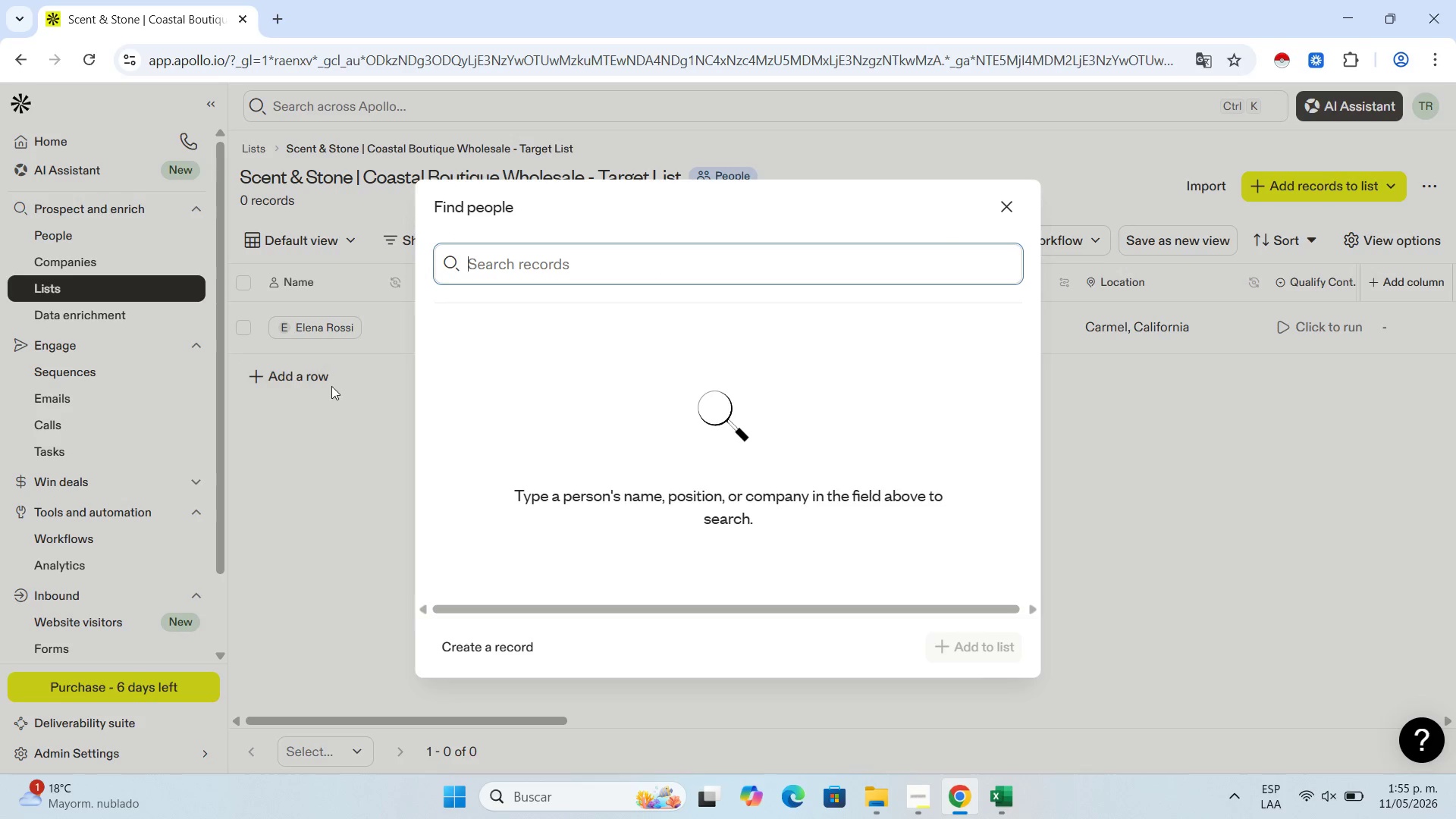 
left_click([512, 649])
 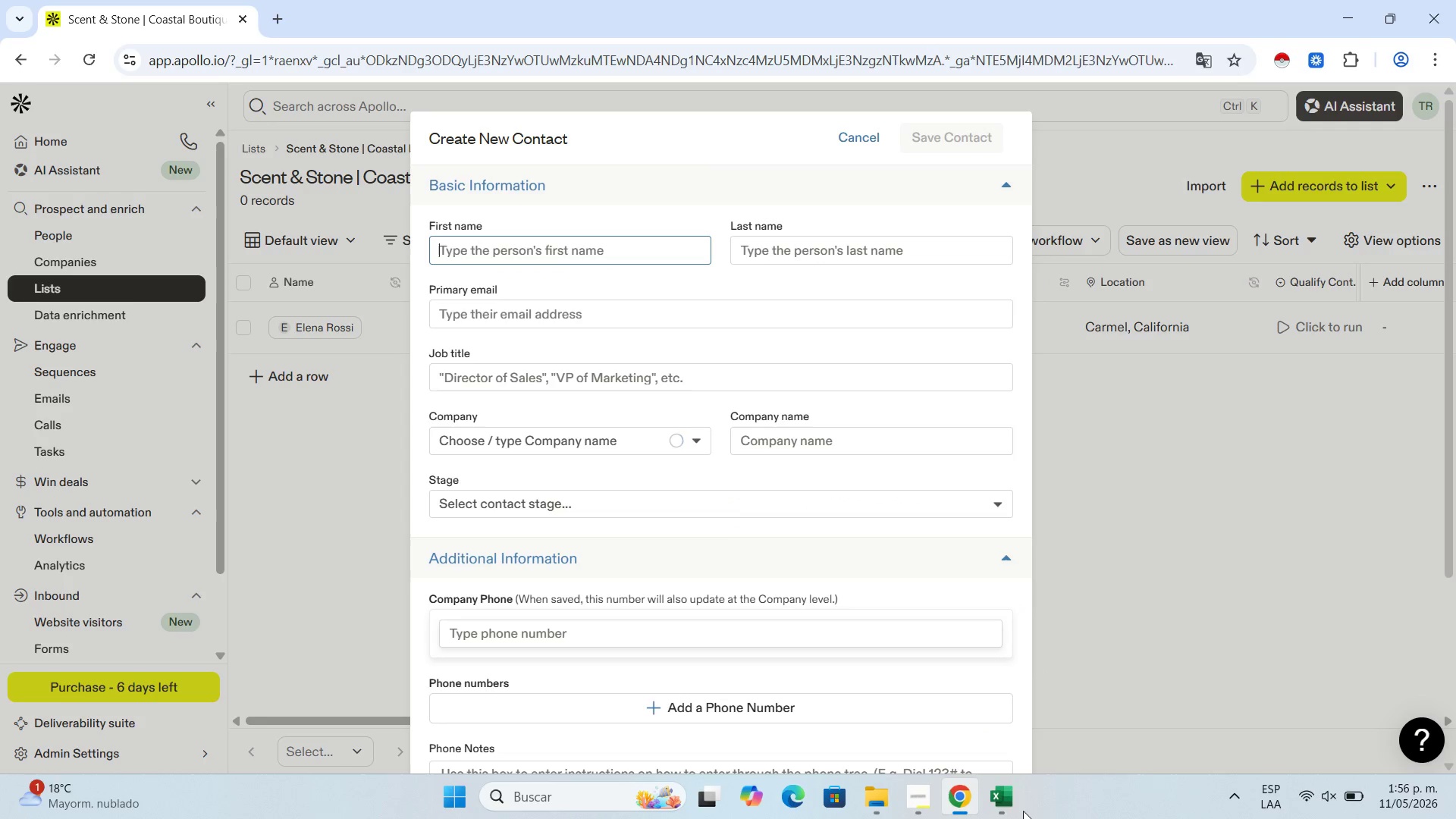 
left_click([1018, 811])
 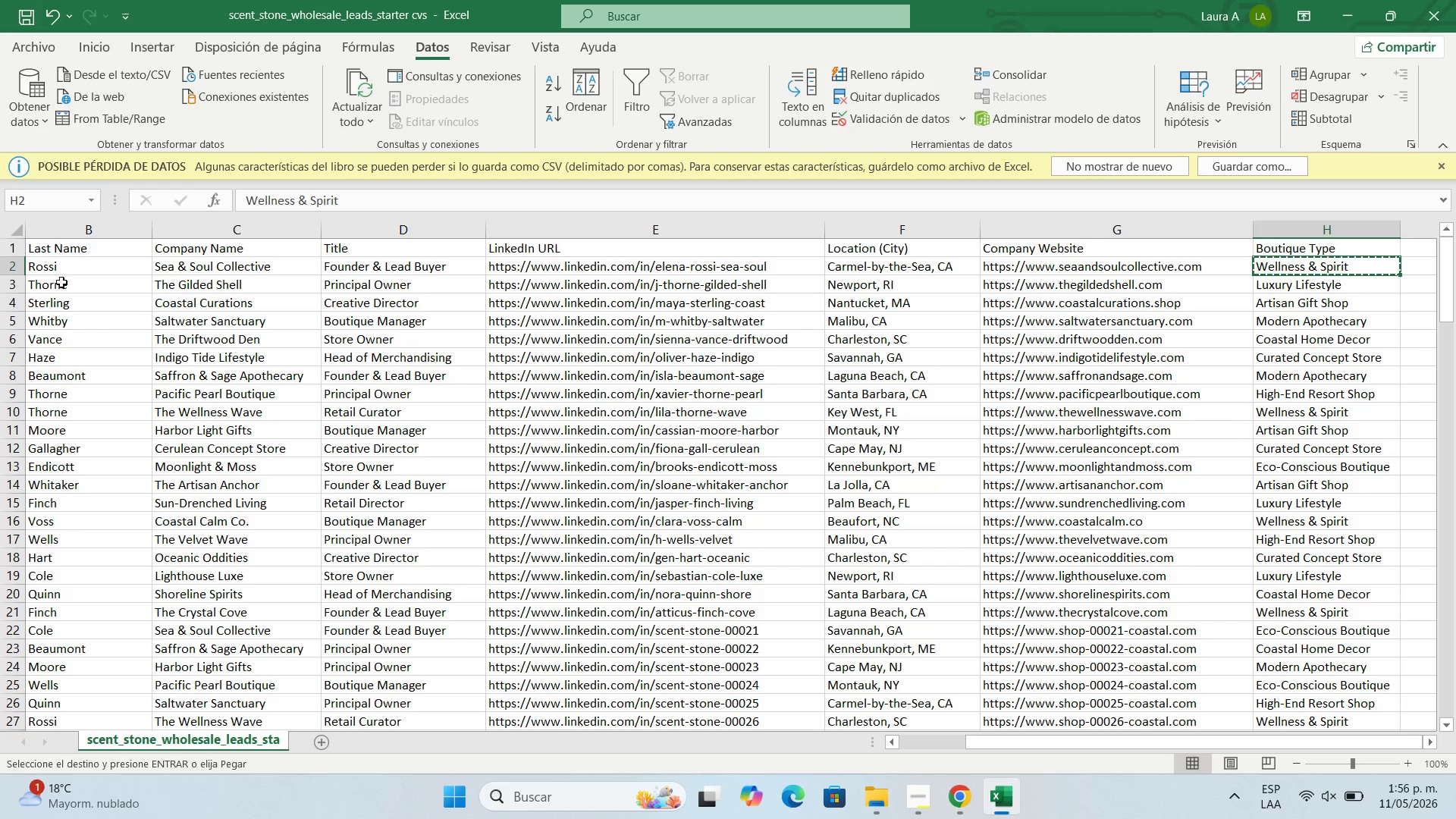 
left_click([67, 284])
 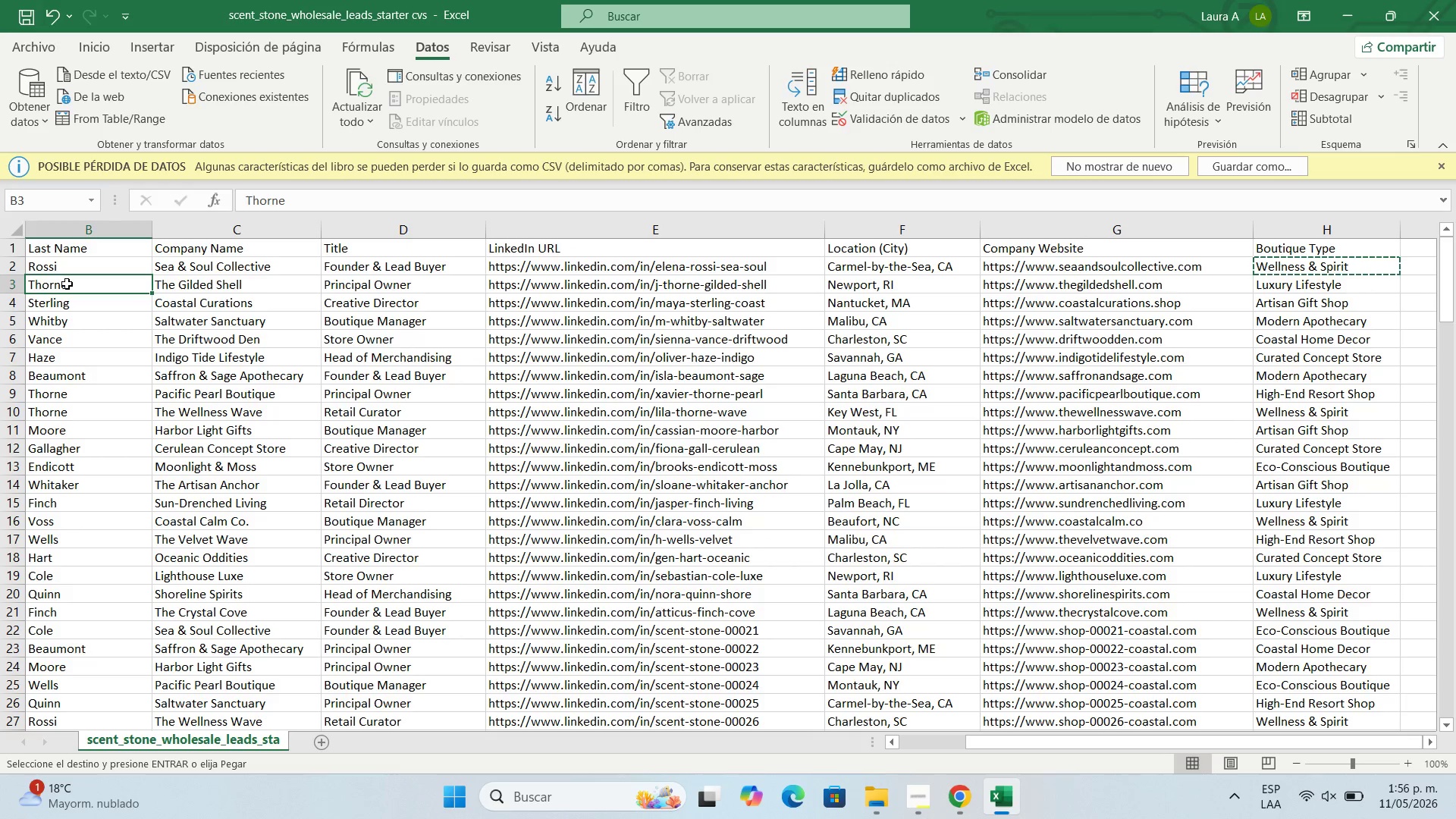 
hold_key(key=ControlLeft, duration=0.52)
 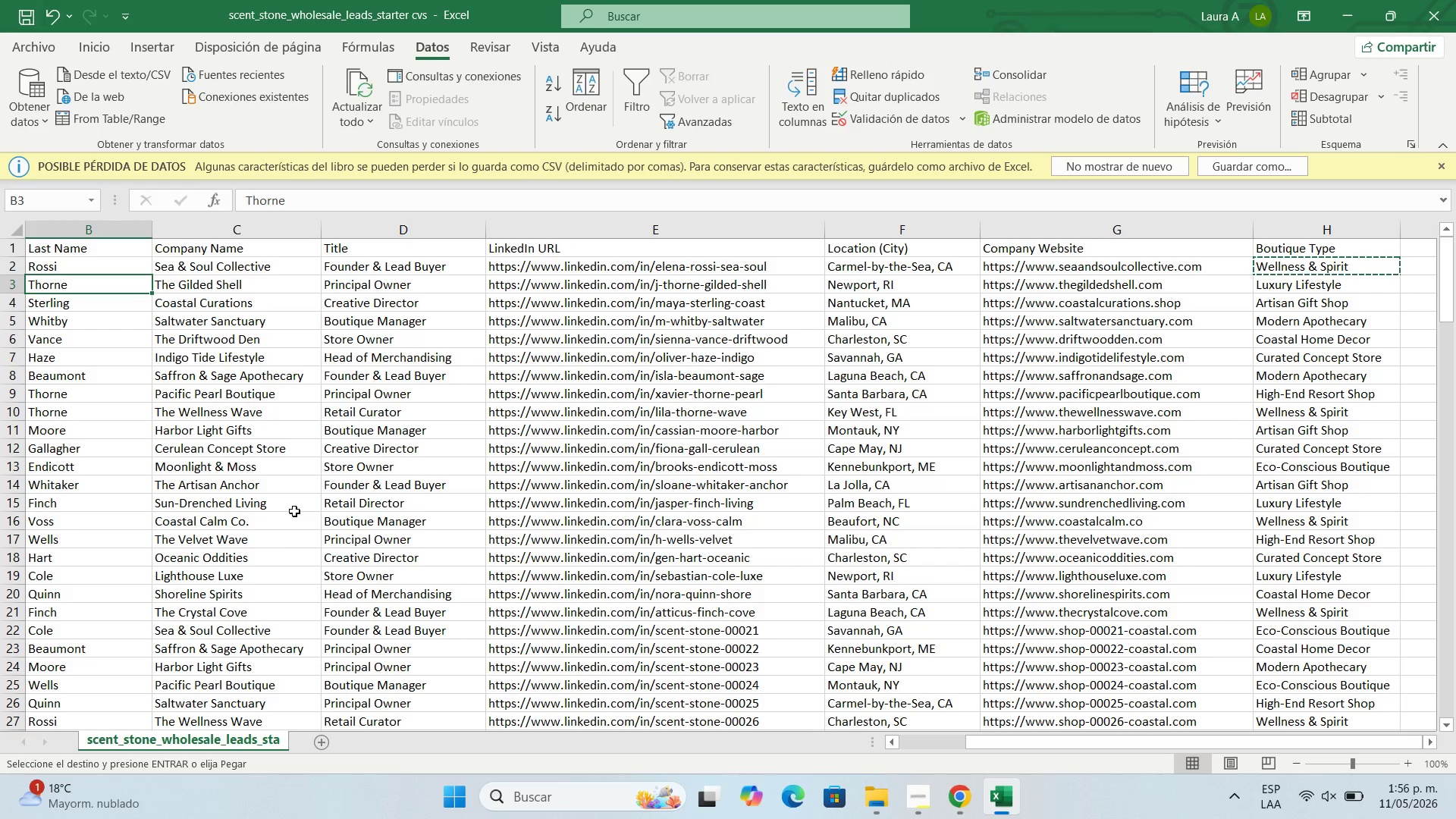 
key(ArrowLeft)
 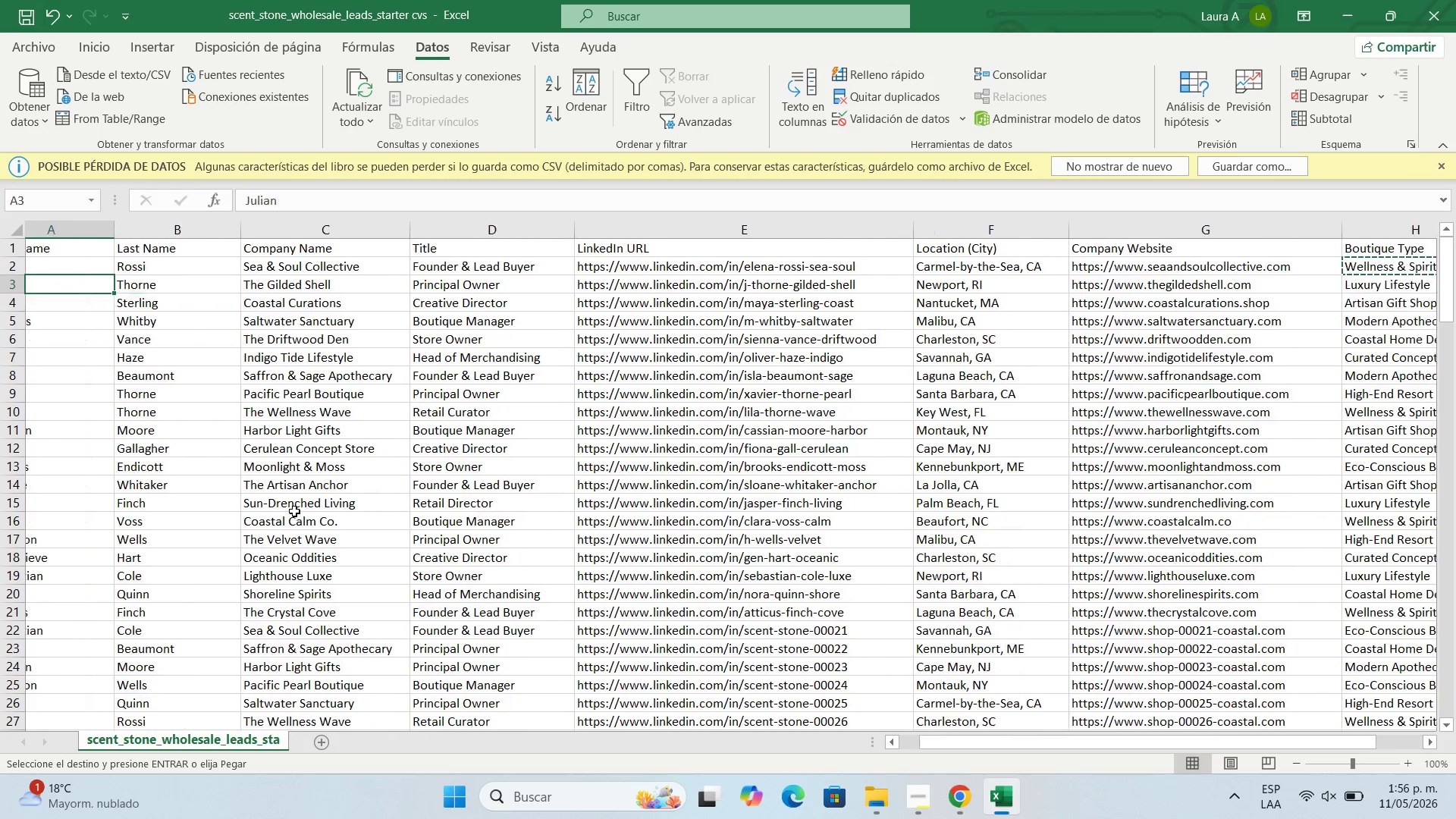 
key(ArrowLeft)
 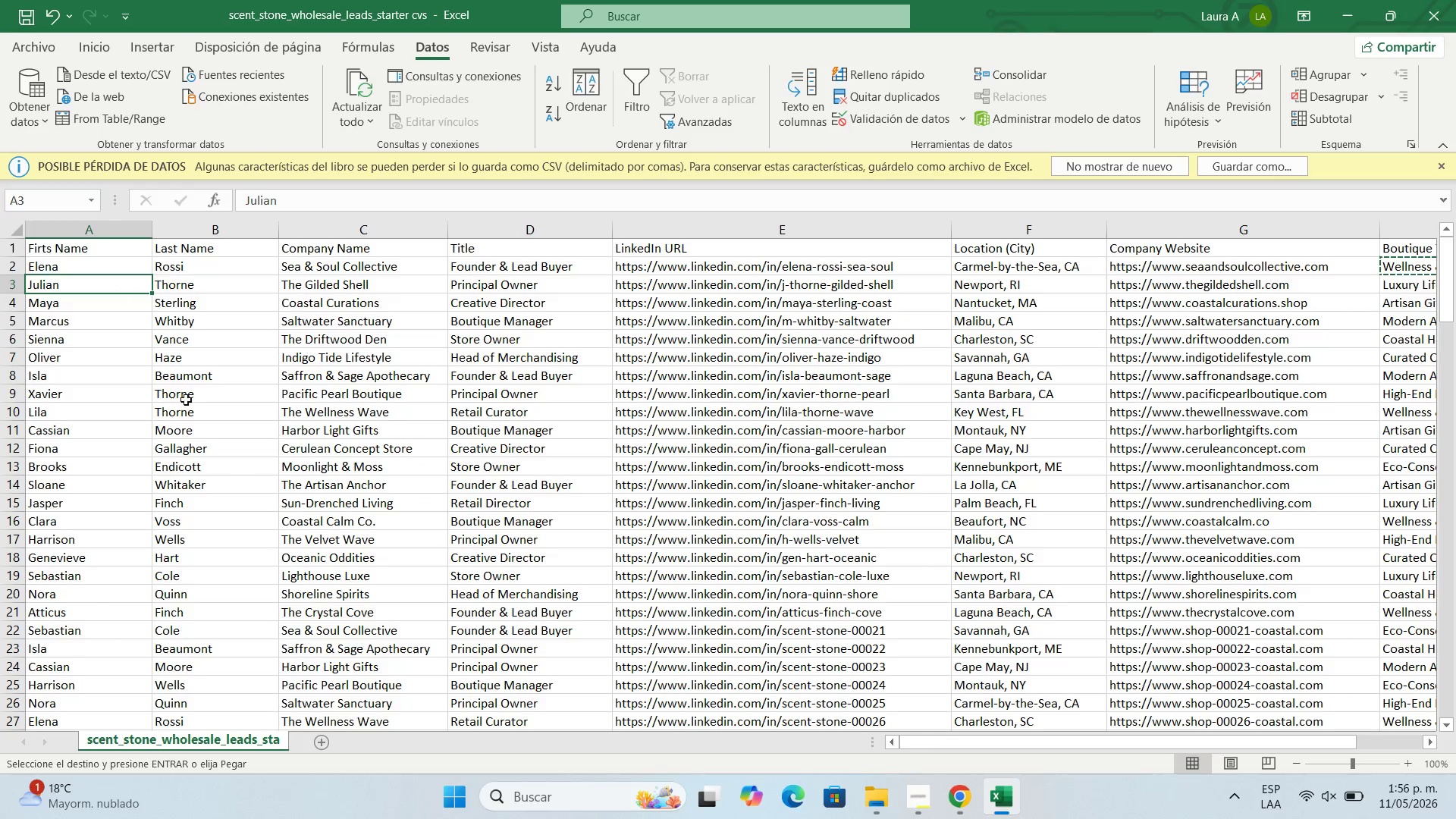 
key(Control+C)
 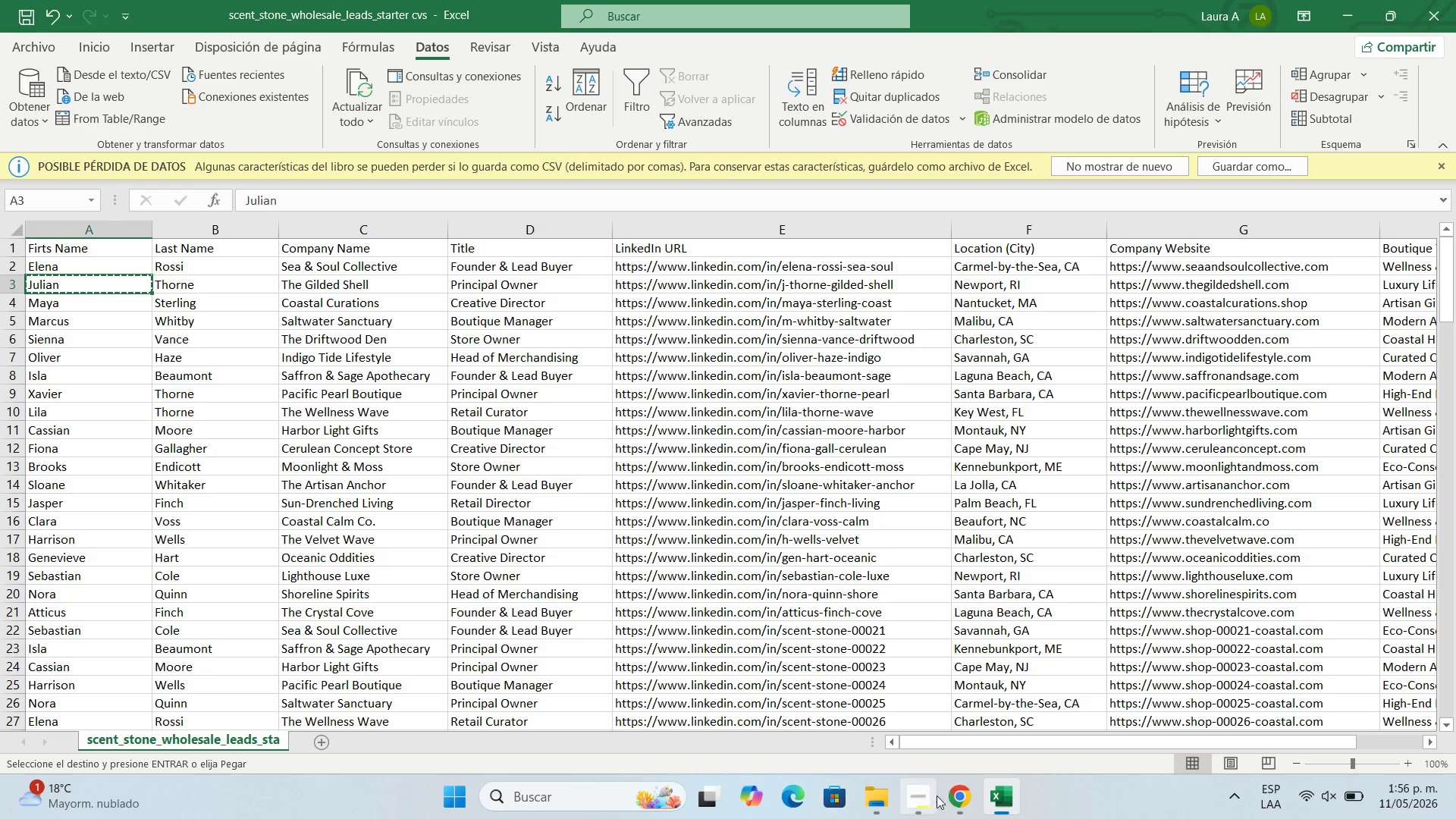 
left_click([948, 805])
 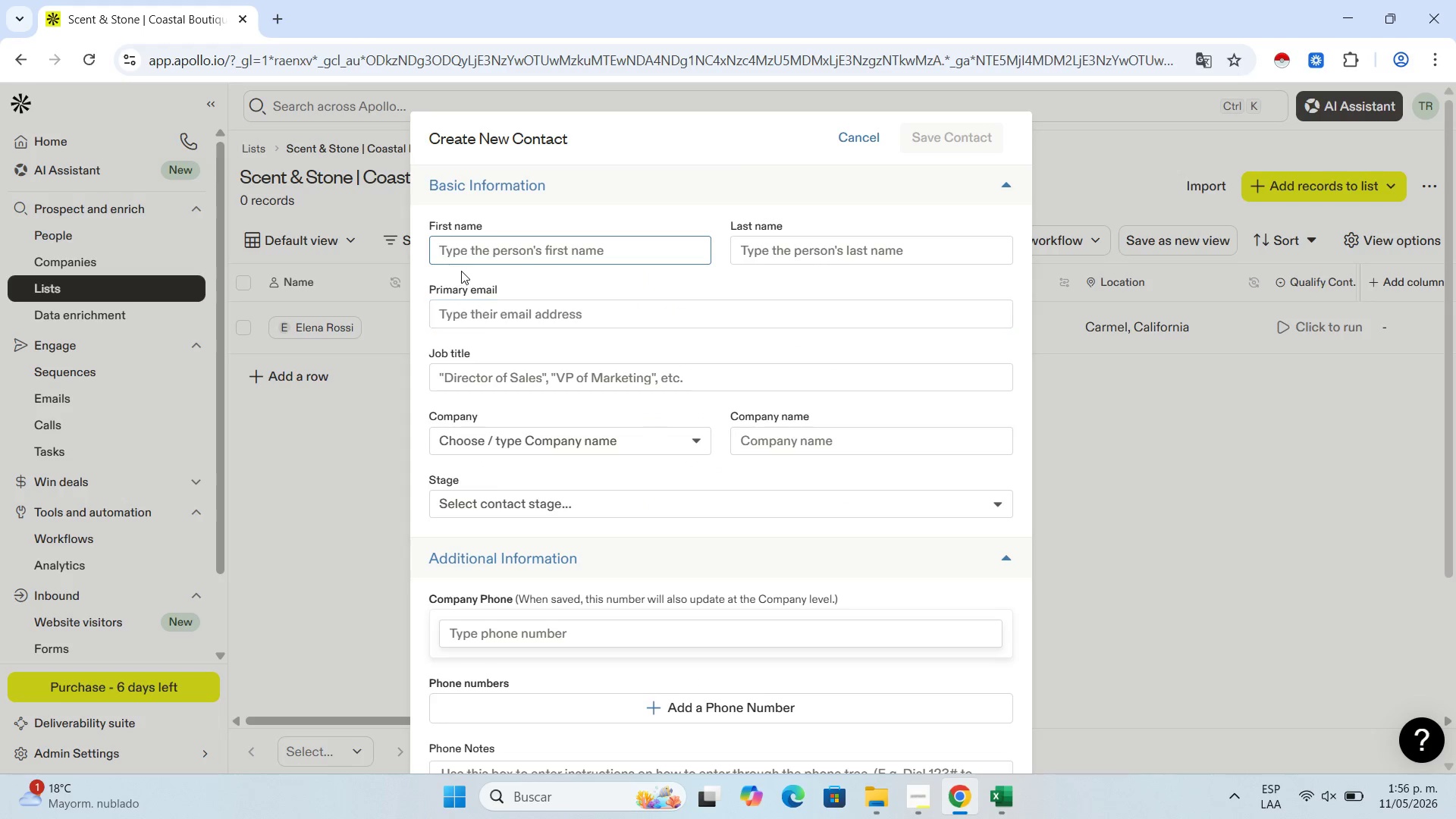 
key(Control+V)
 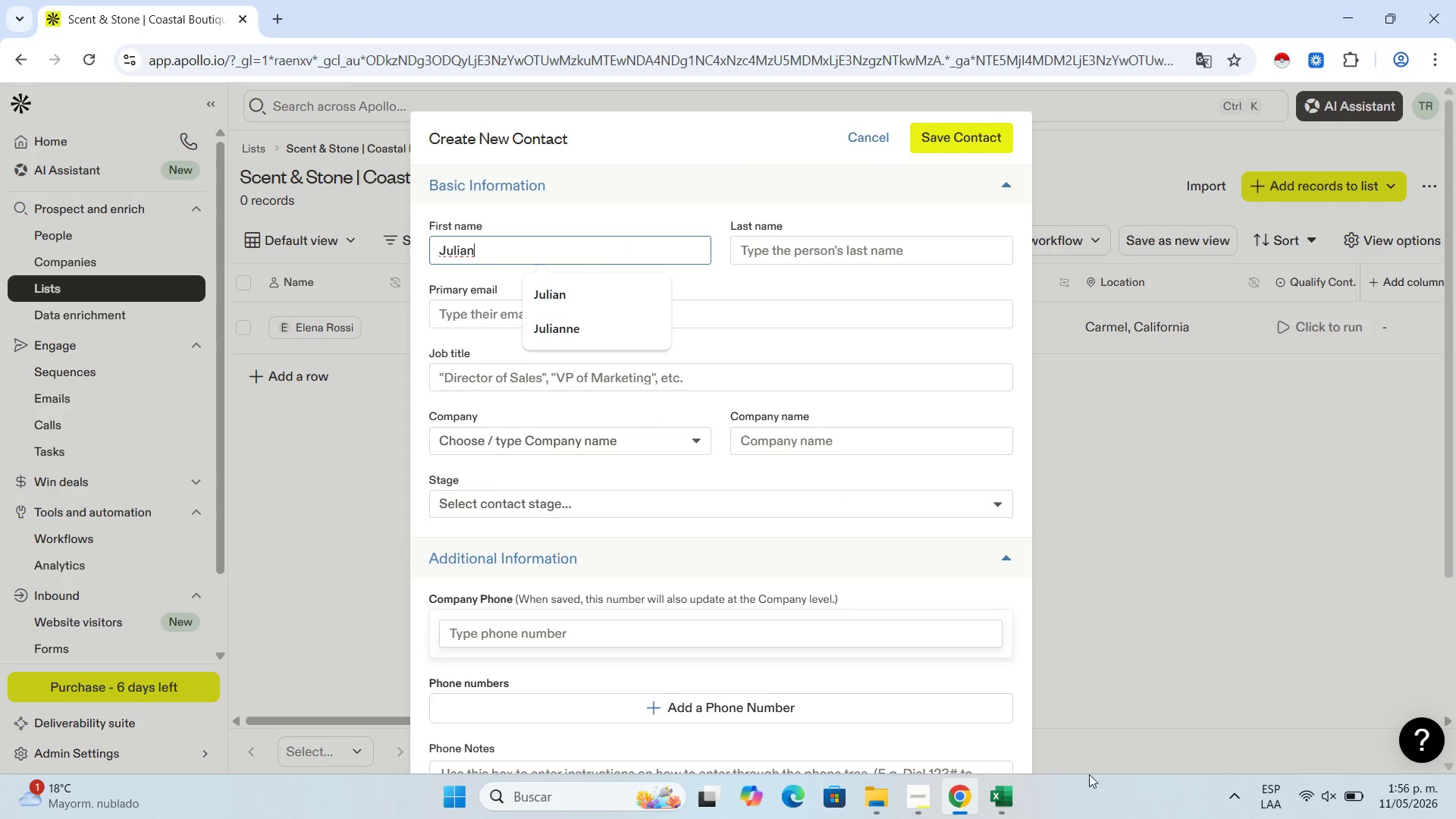 
left_click([985, 815])
 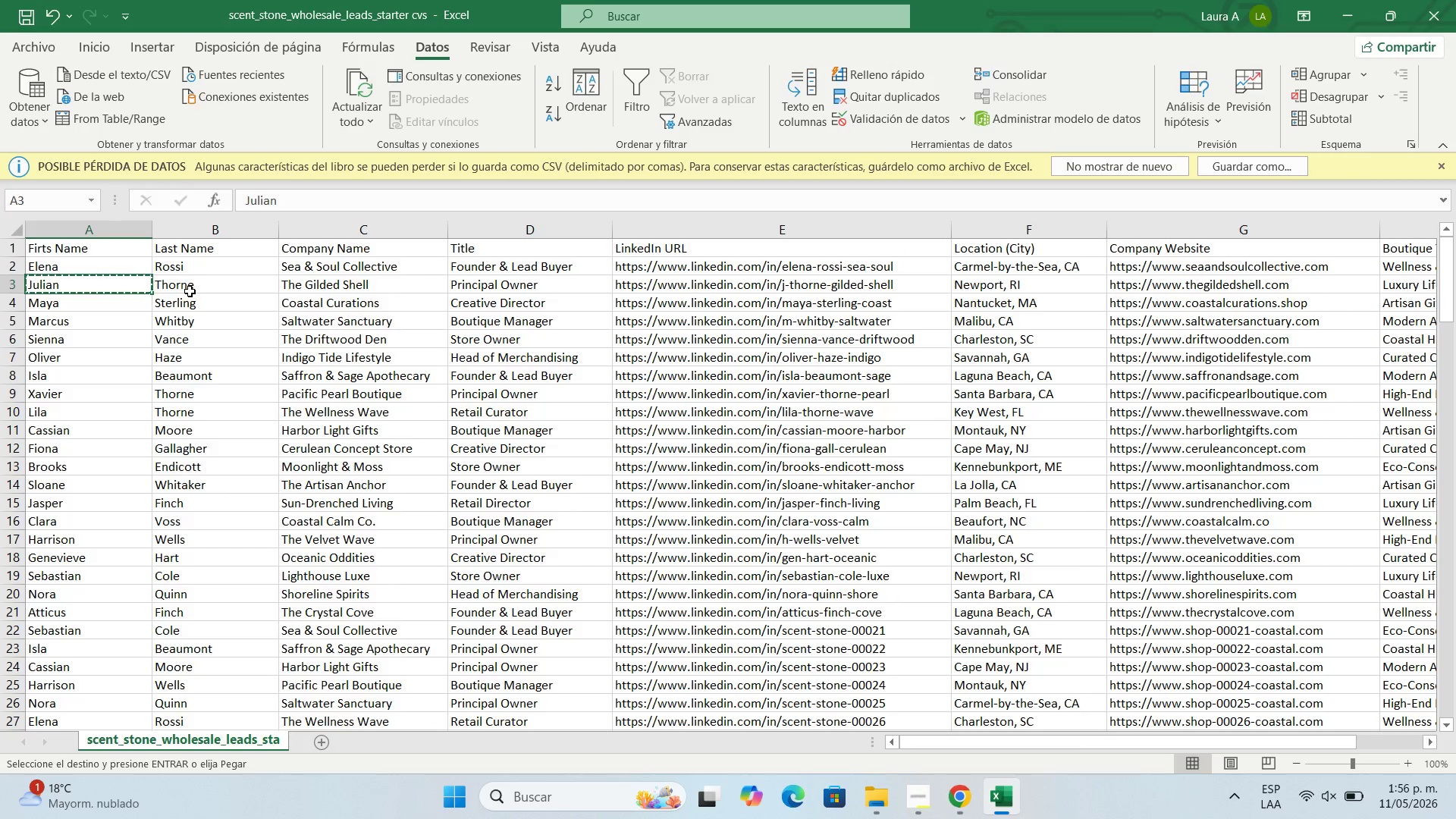 
left_click([201, 284])
 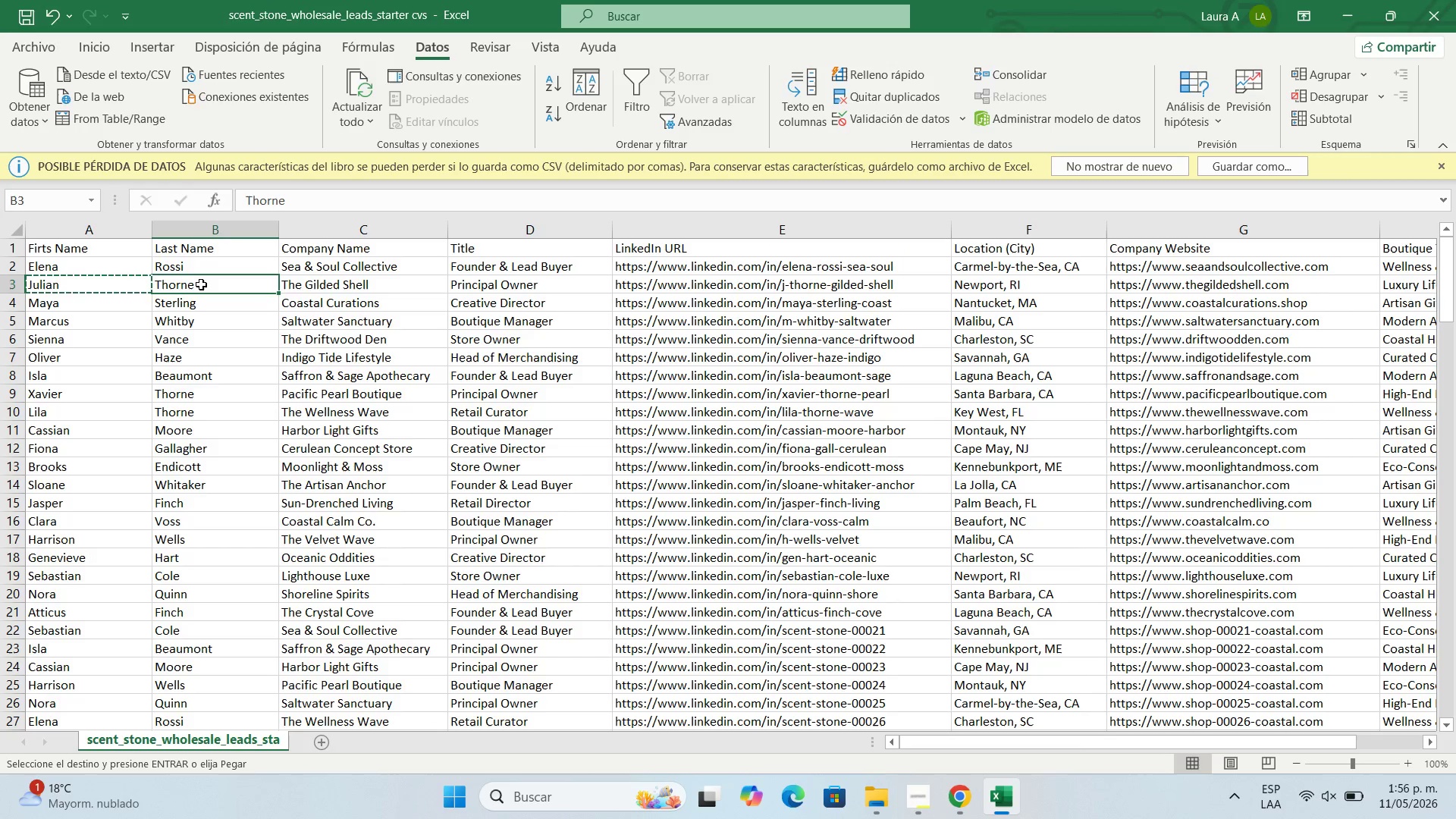 
key(Control+C)
 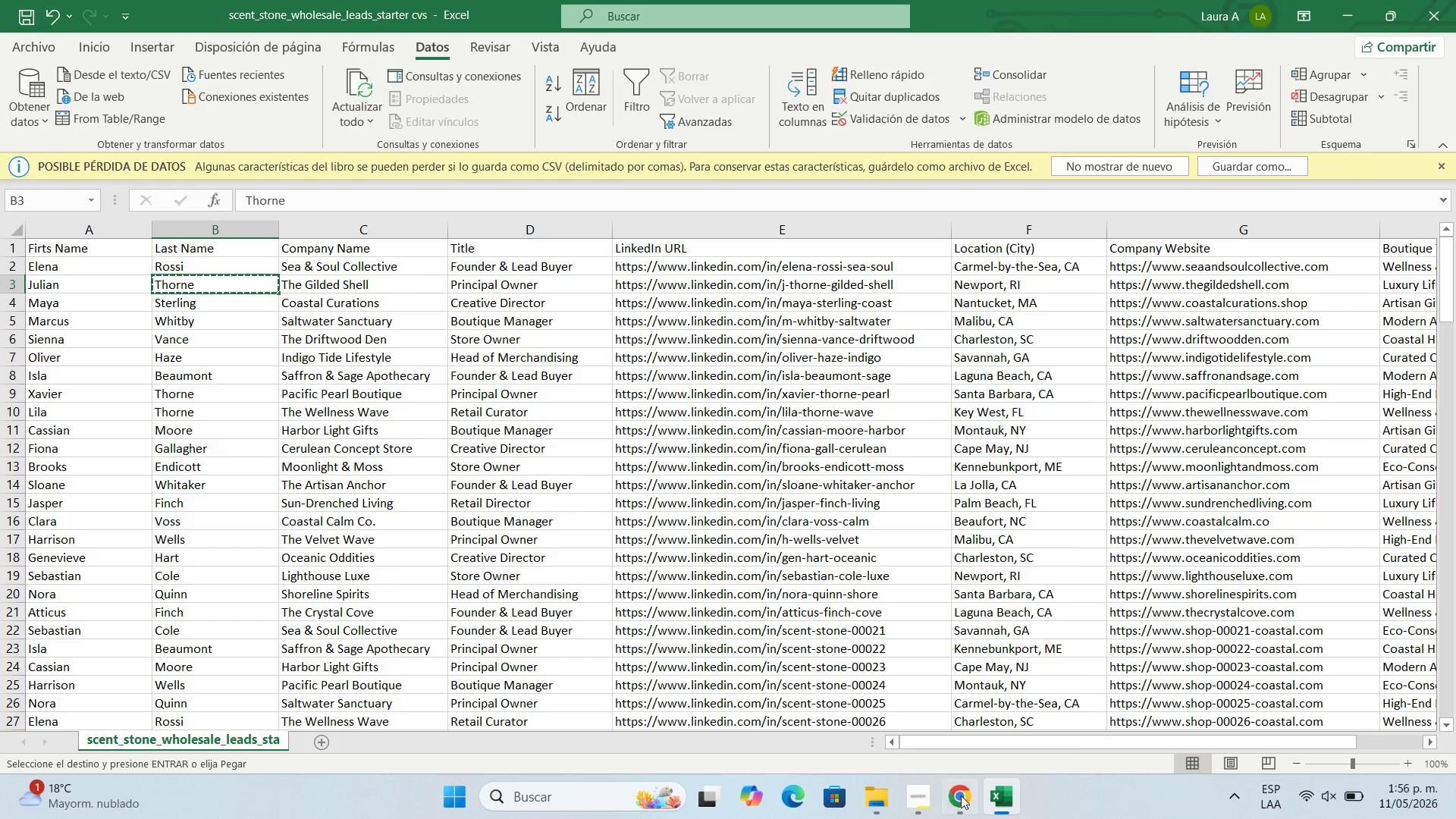 
left_click([956, 796])
 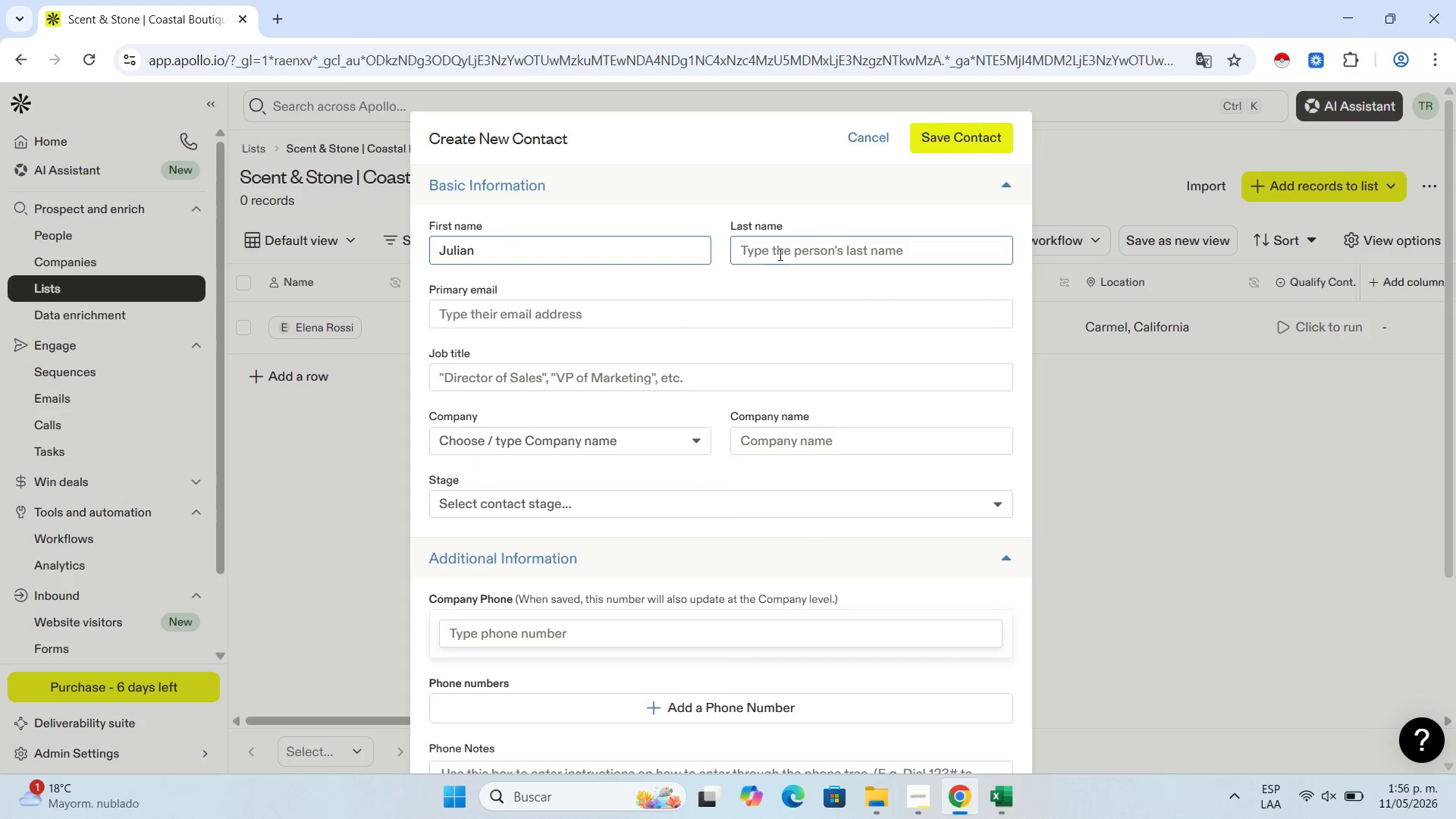 
key(Control+V)
 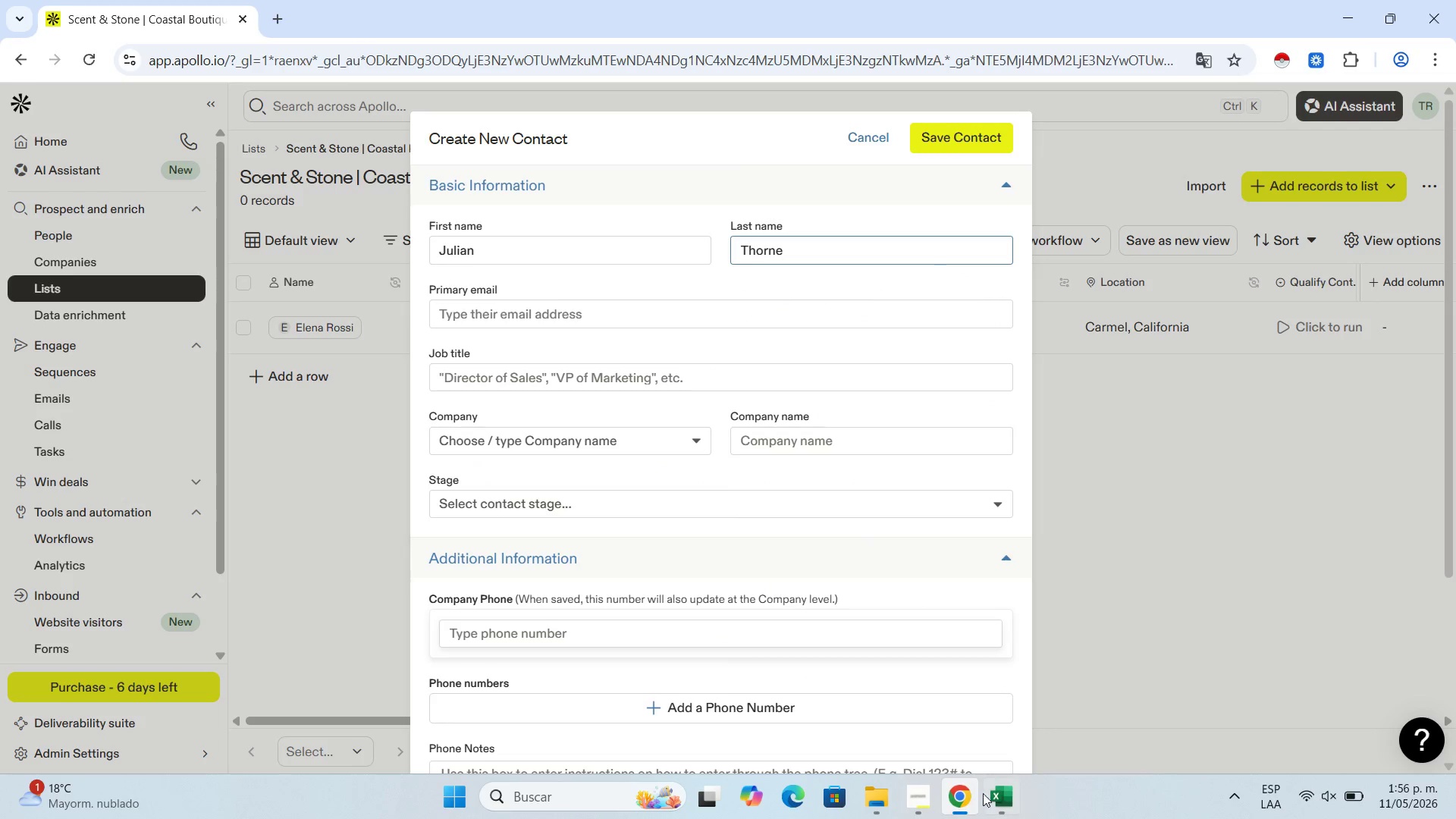 
left_click([997, 792])
 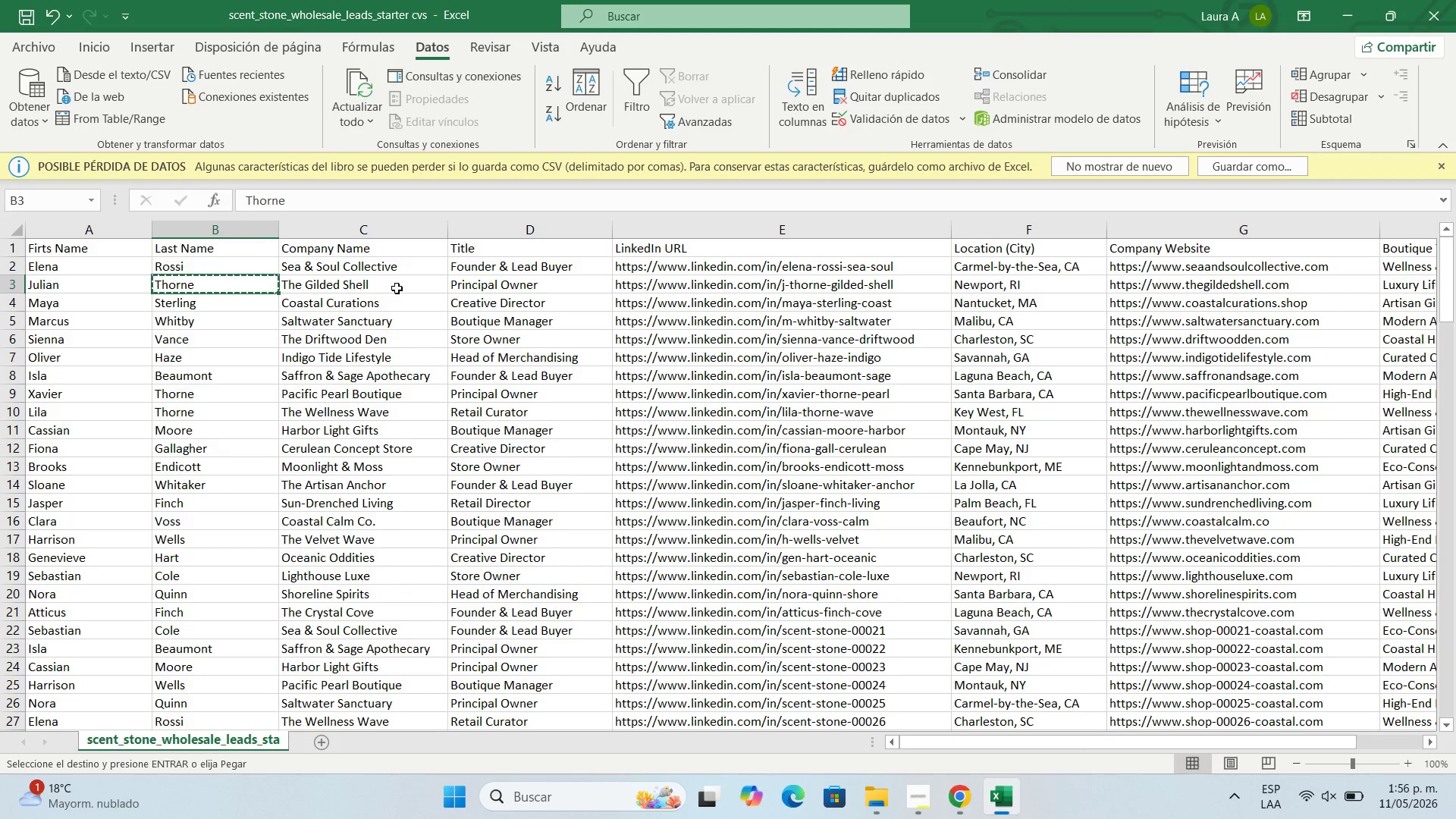 
left_click([392, 287])
 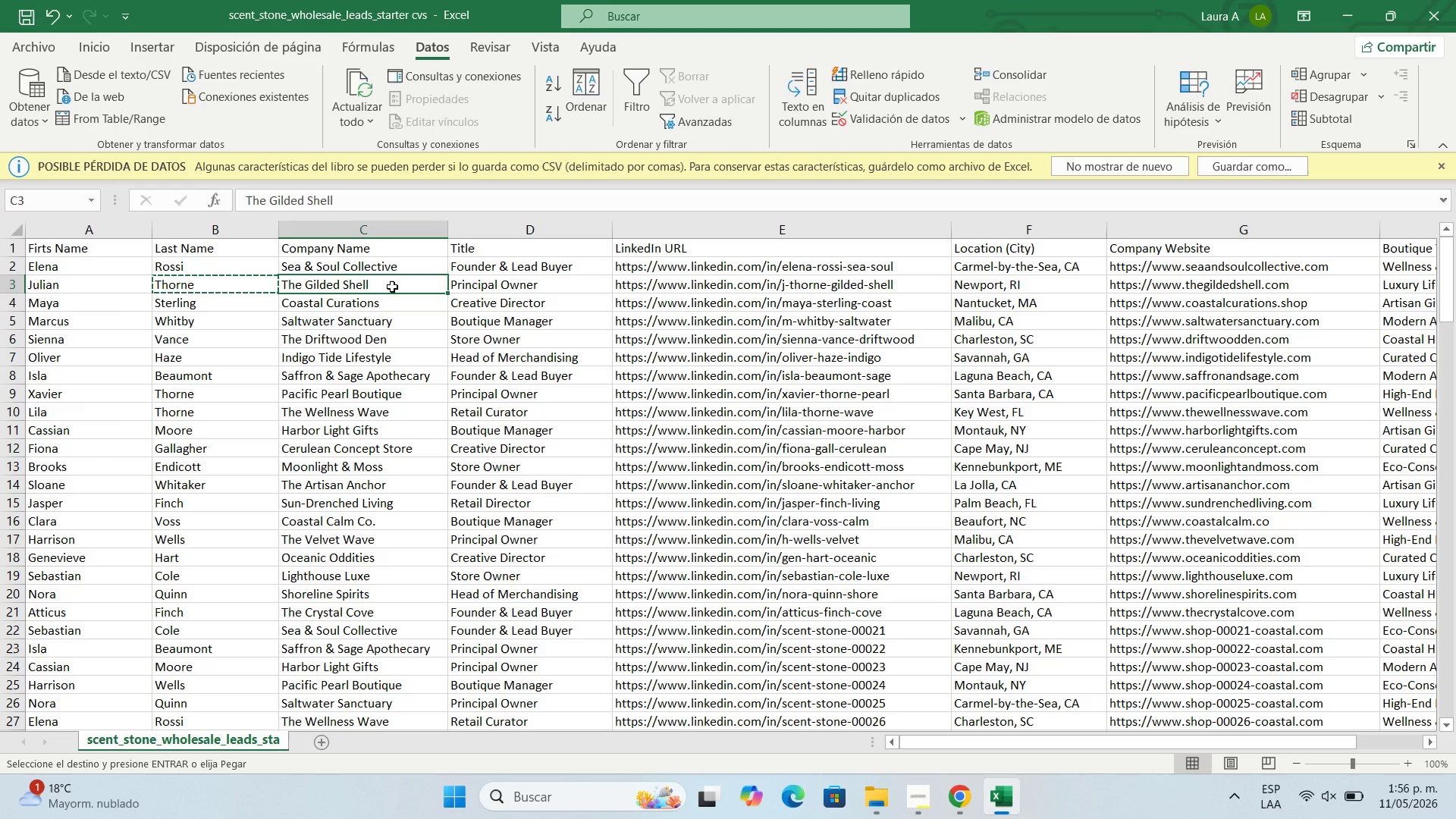 
key(Control+C)
 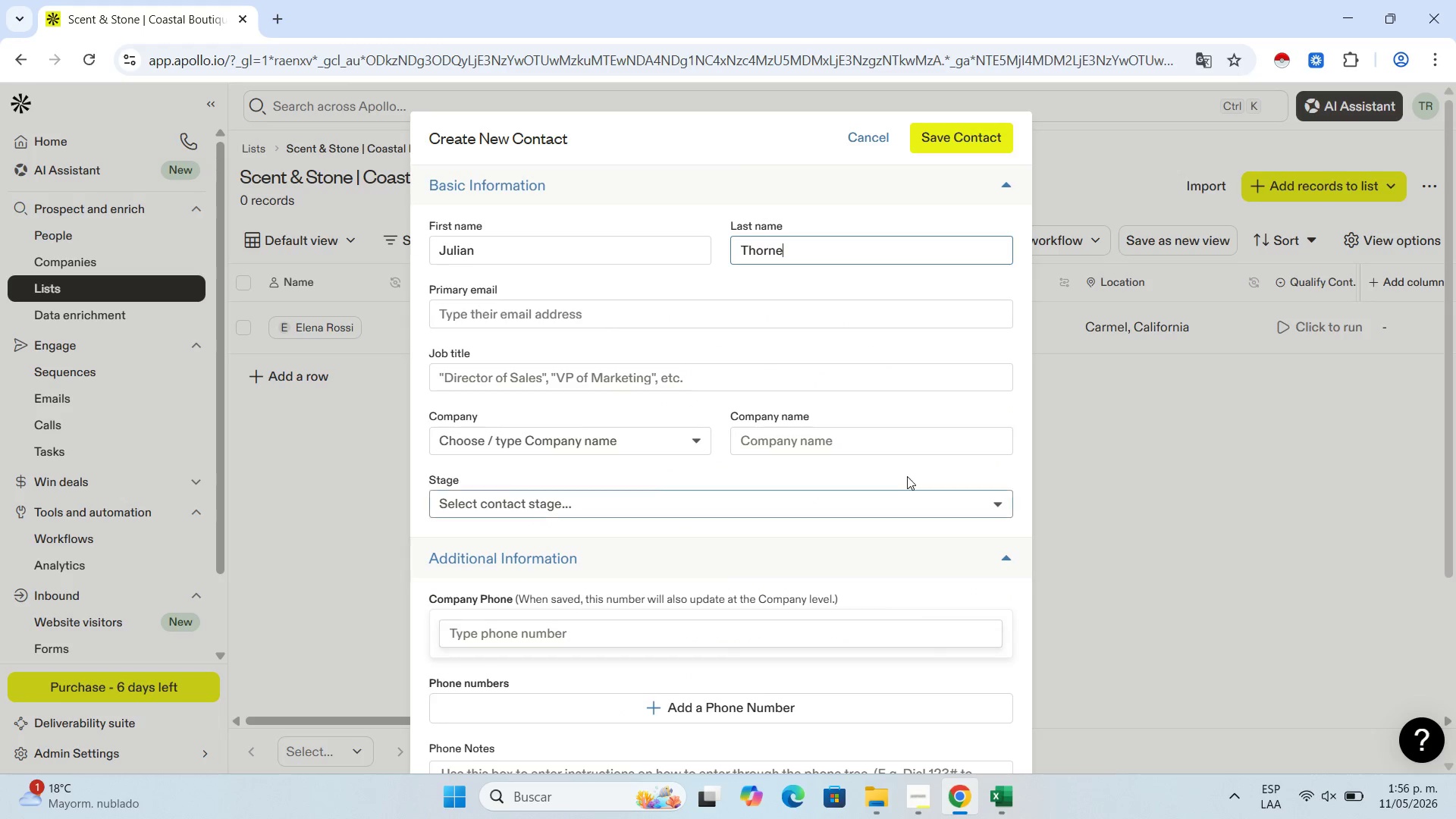 
left_click([899, 436])
 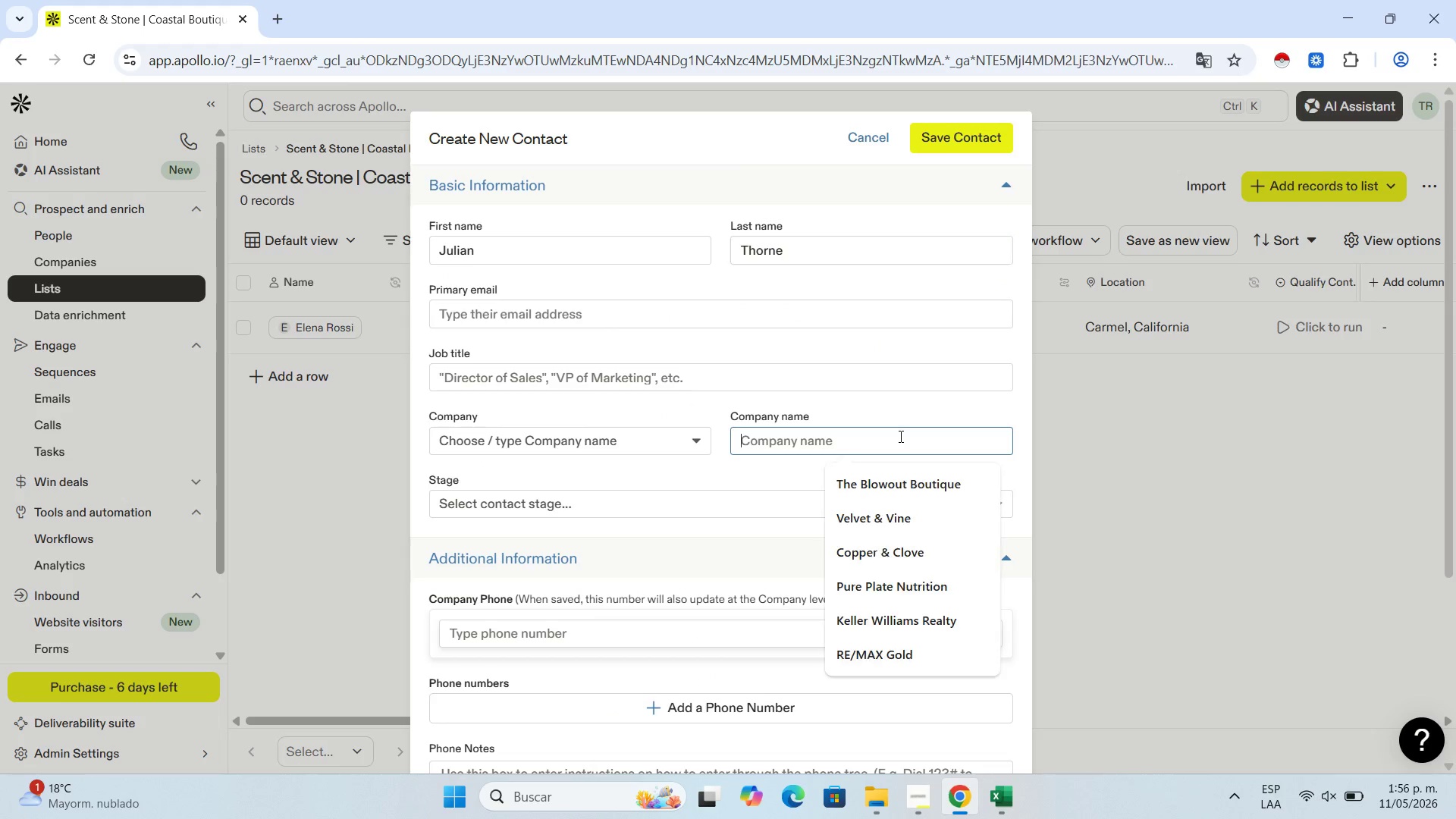 
key(Control+V)
 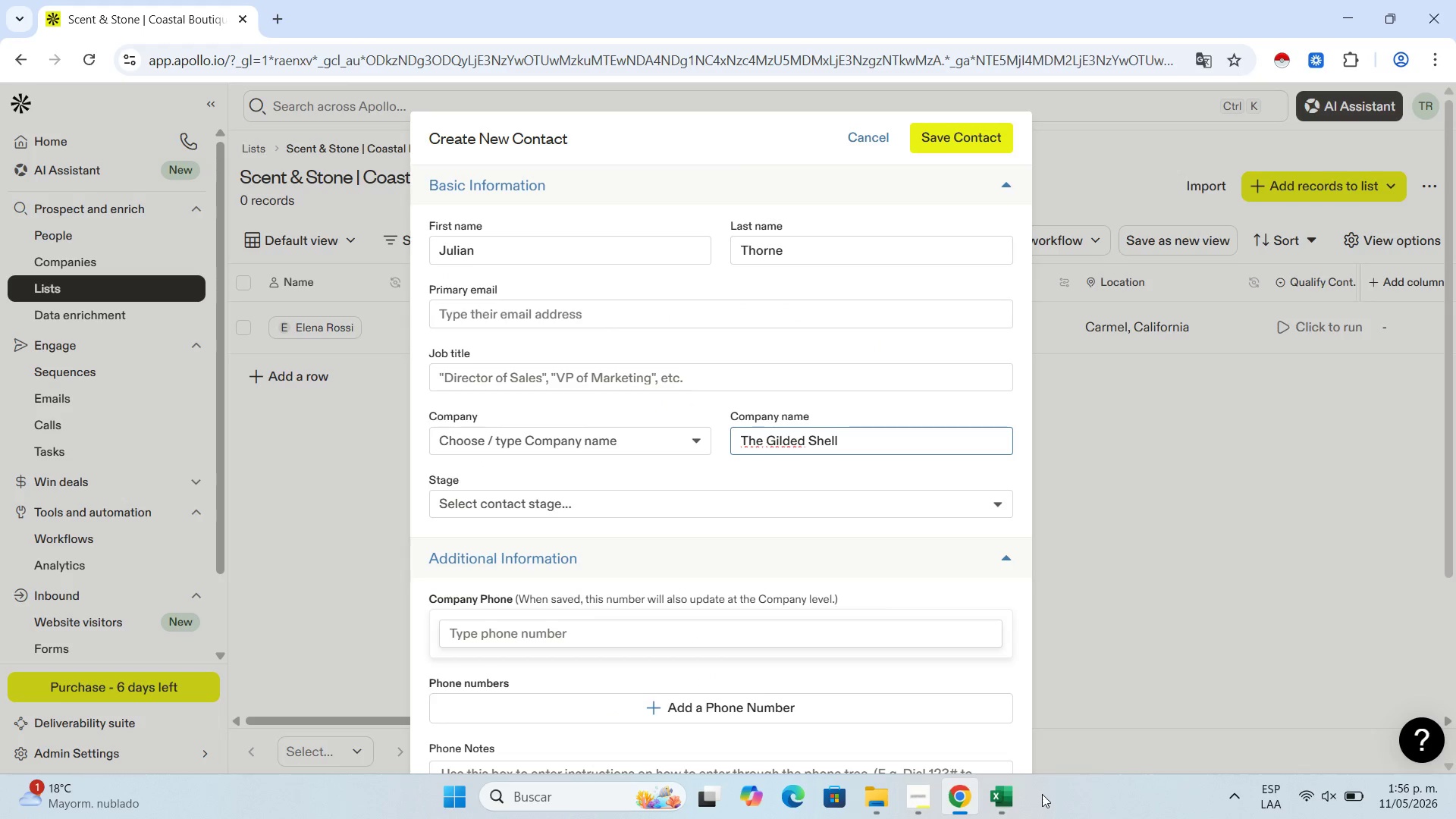 
left_click([988, 795])
 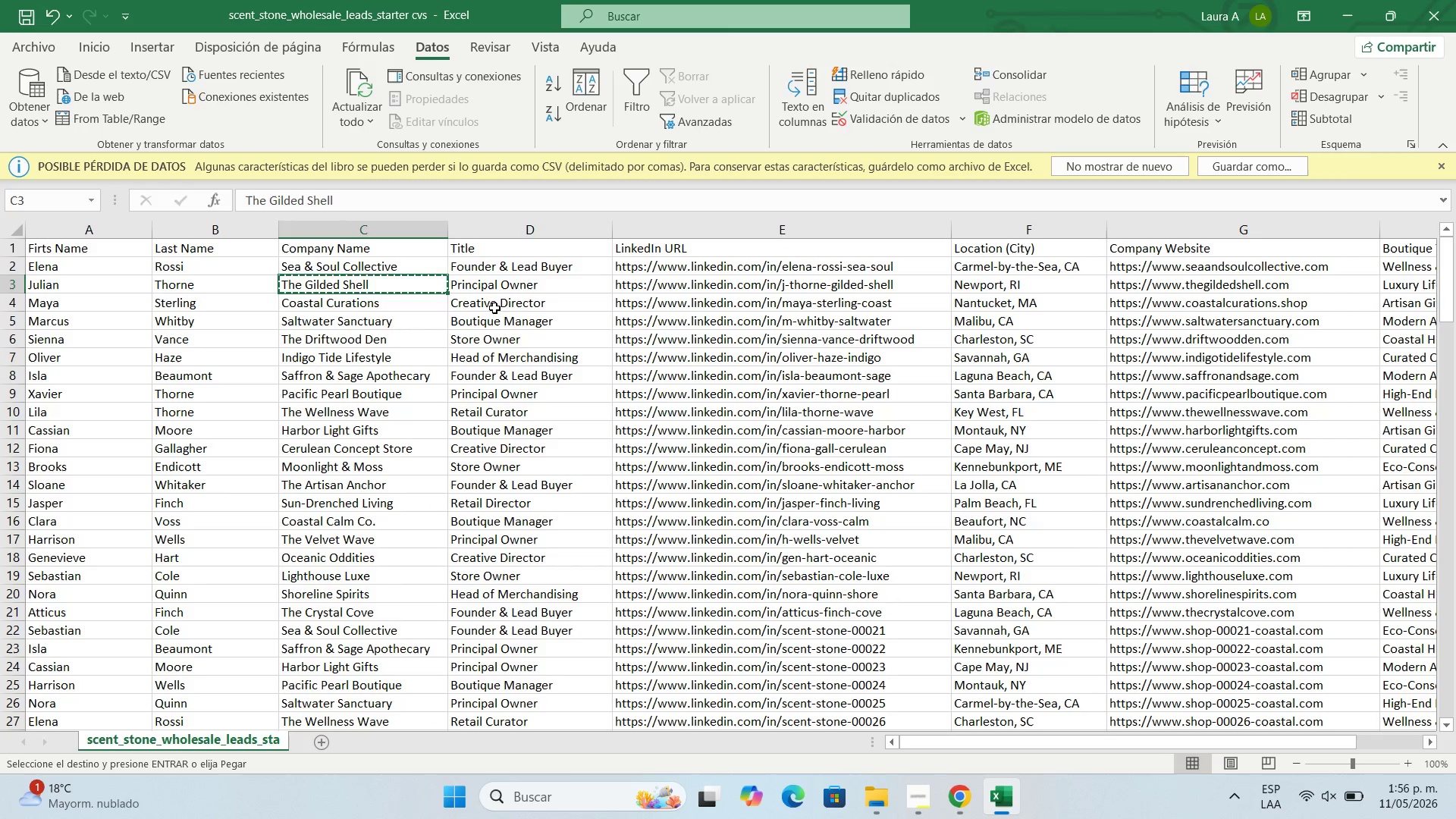 
left_click([492, 293])
 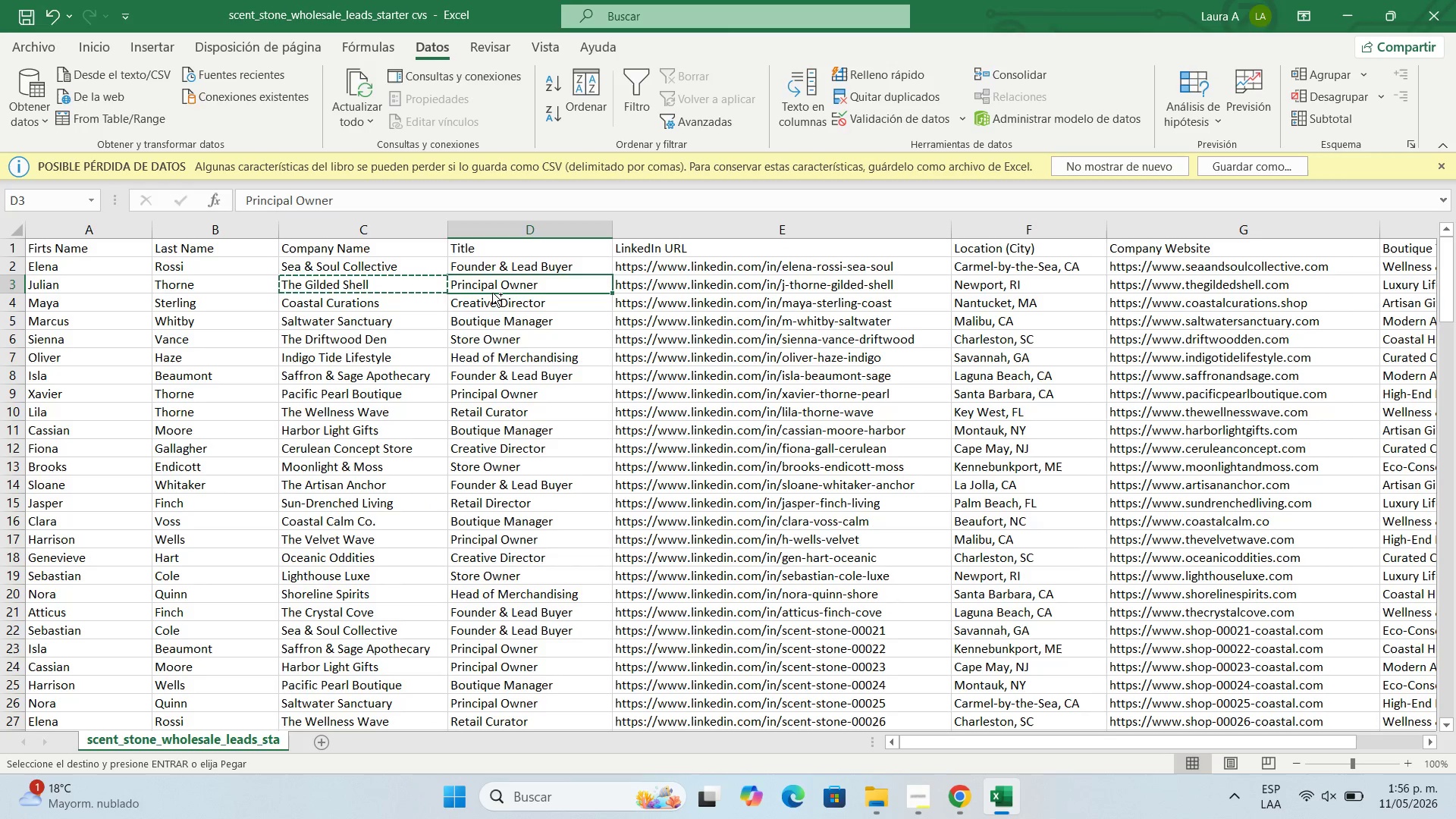 
key(Control+C)
 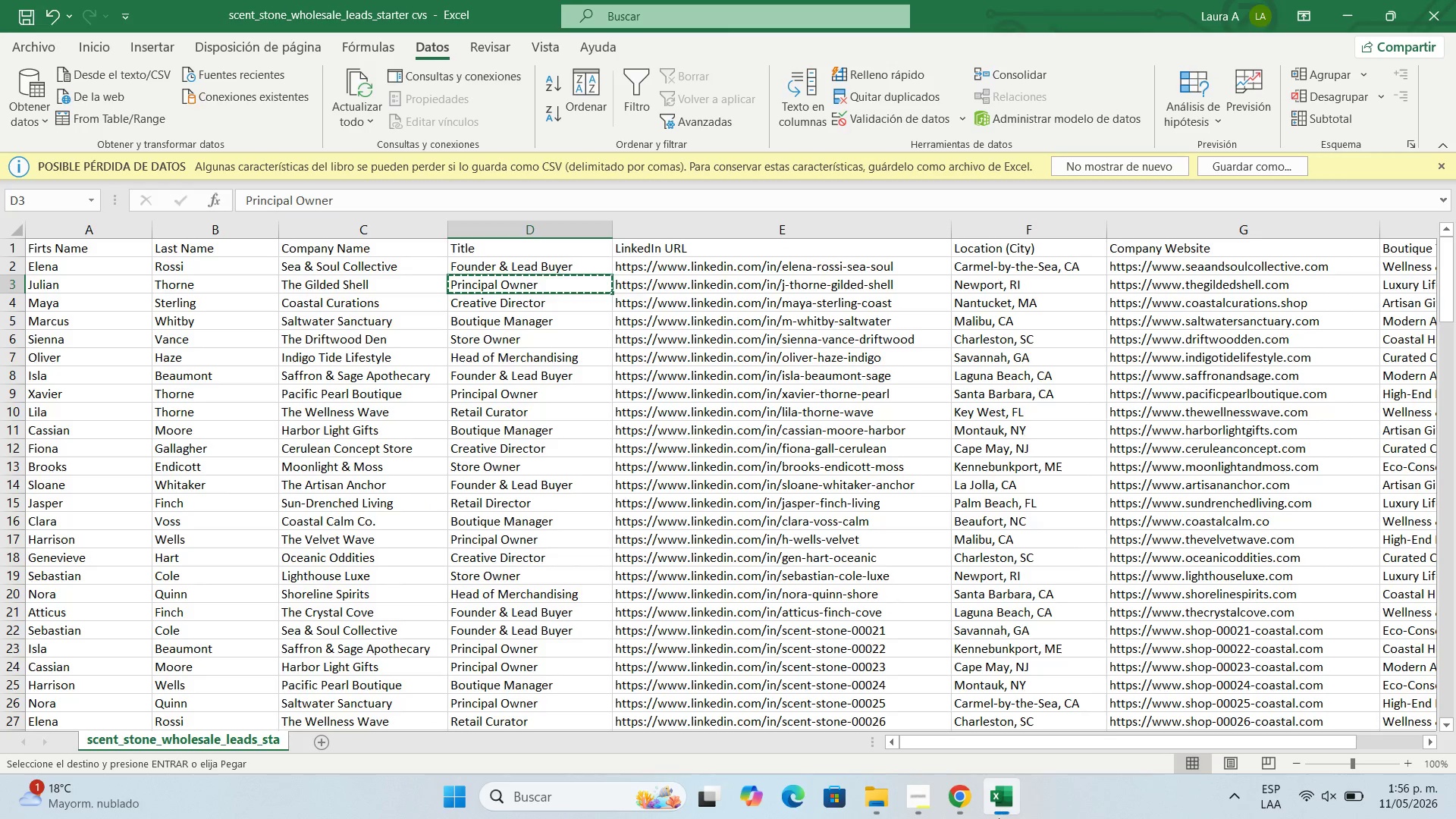 
left_click([949, 814])
 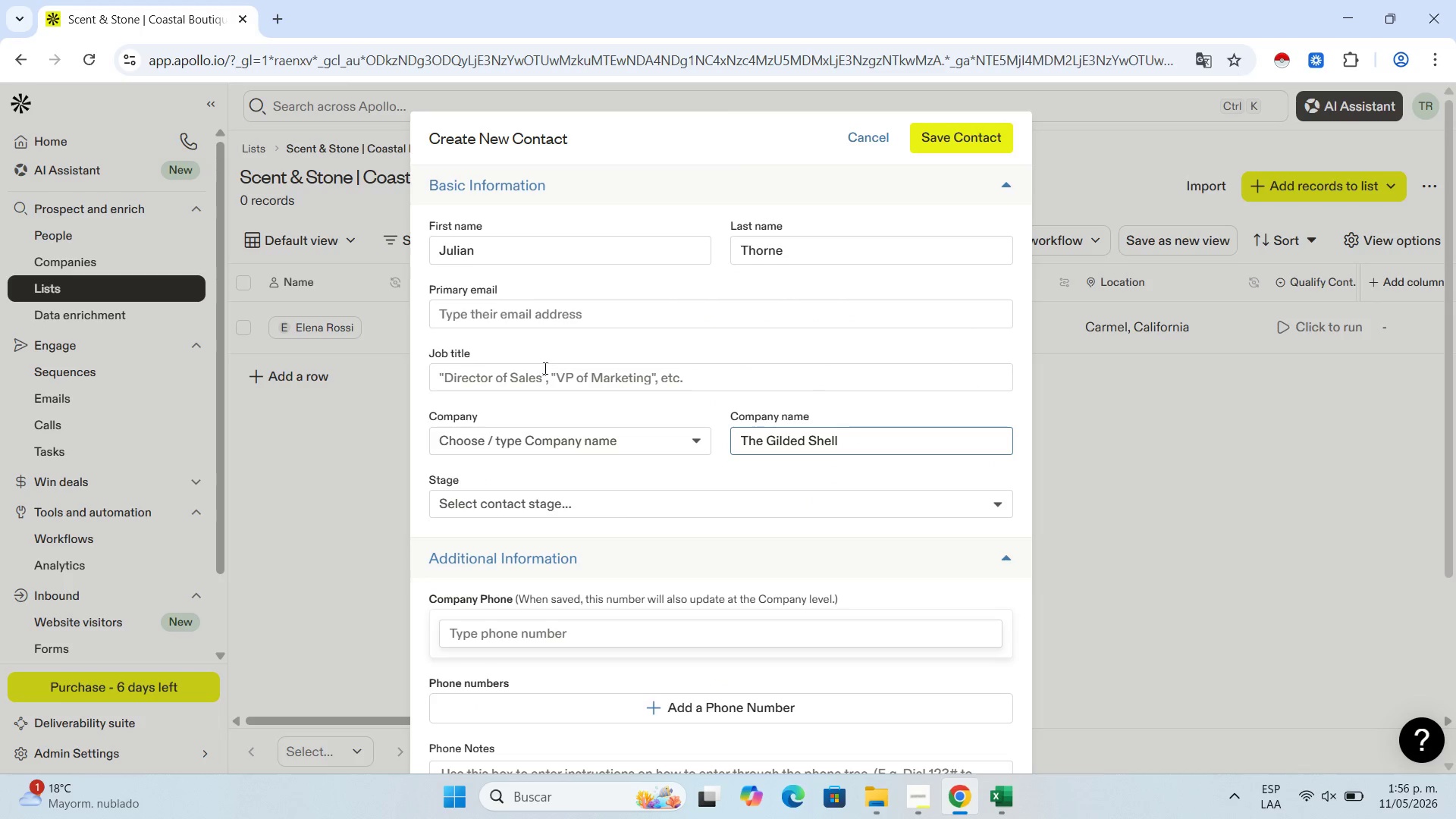 
left_click([550, 382])
 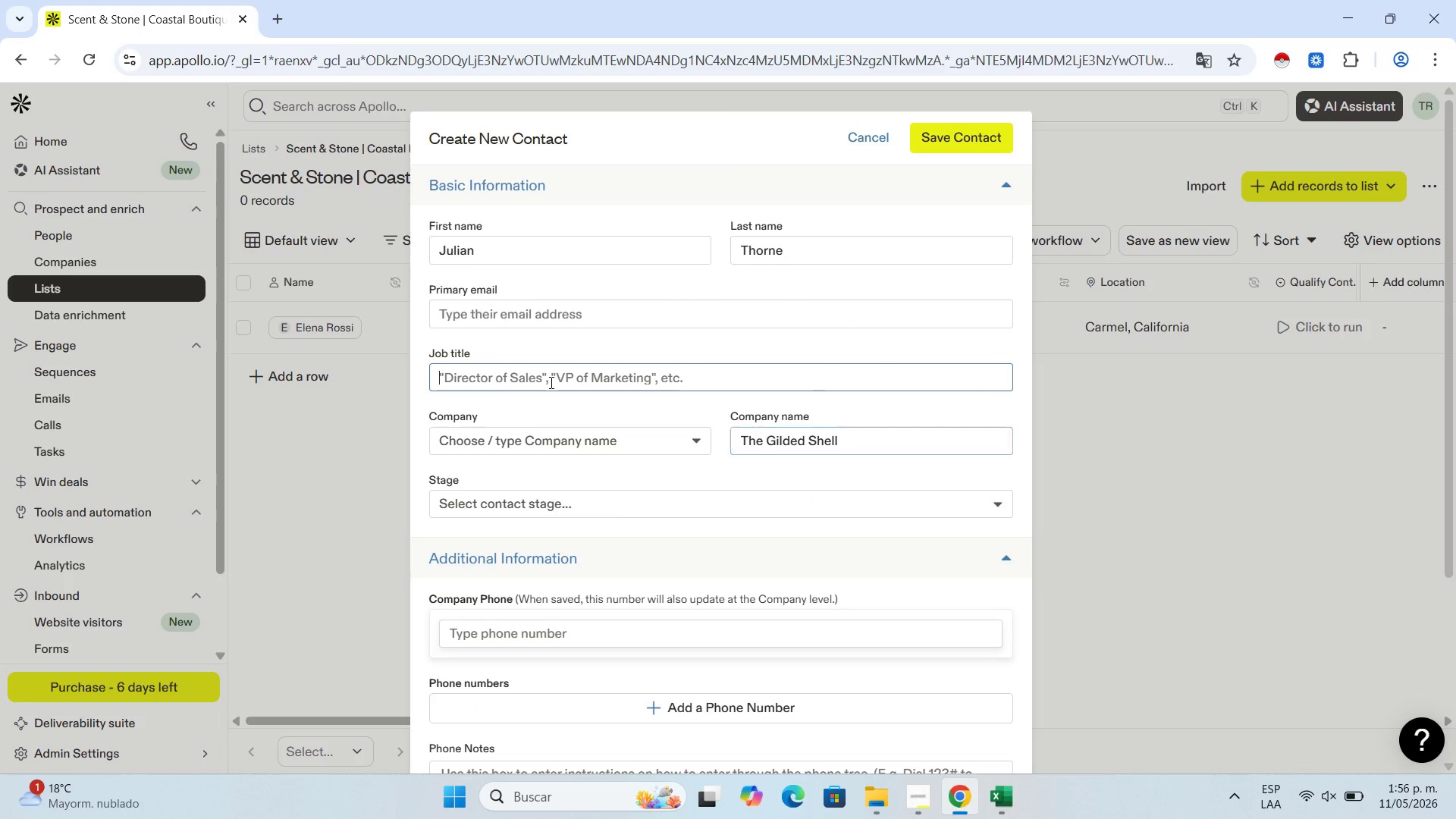 
key(Control+V)
 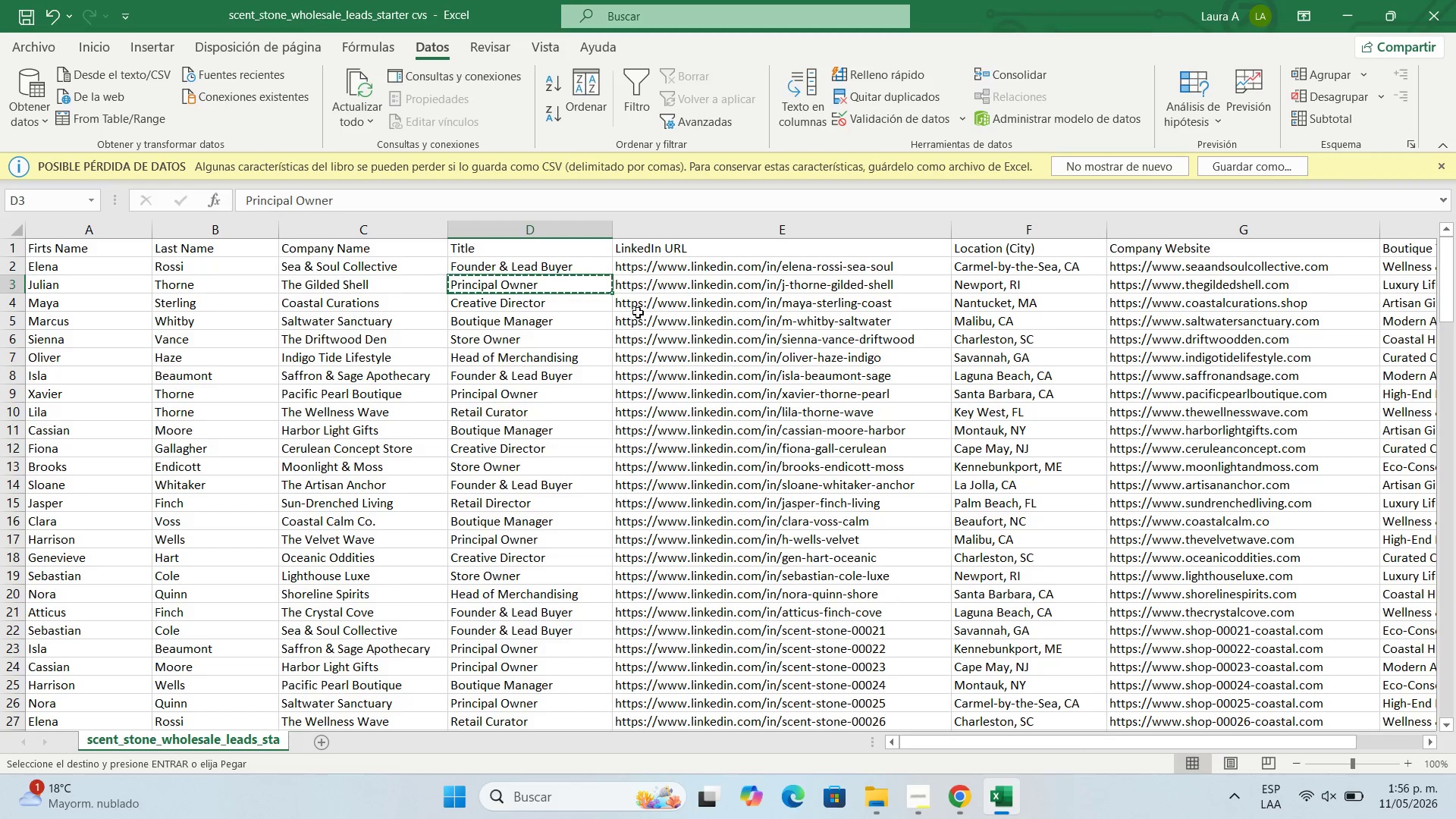 
left_click([678, 285])
 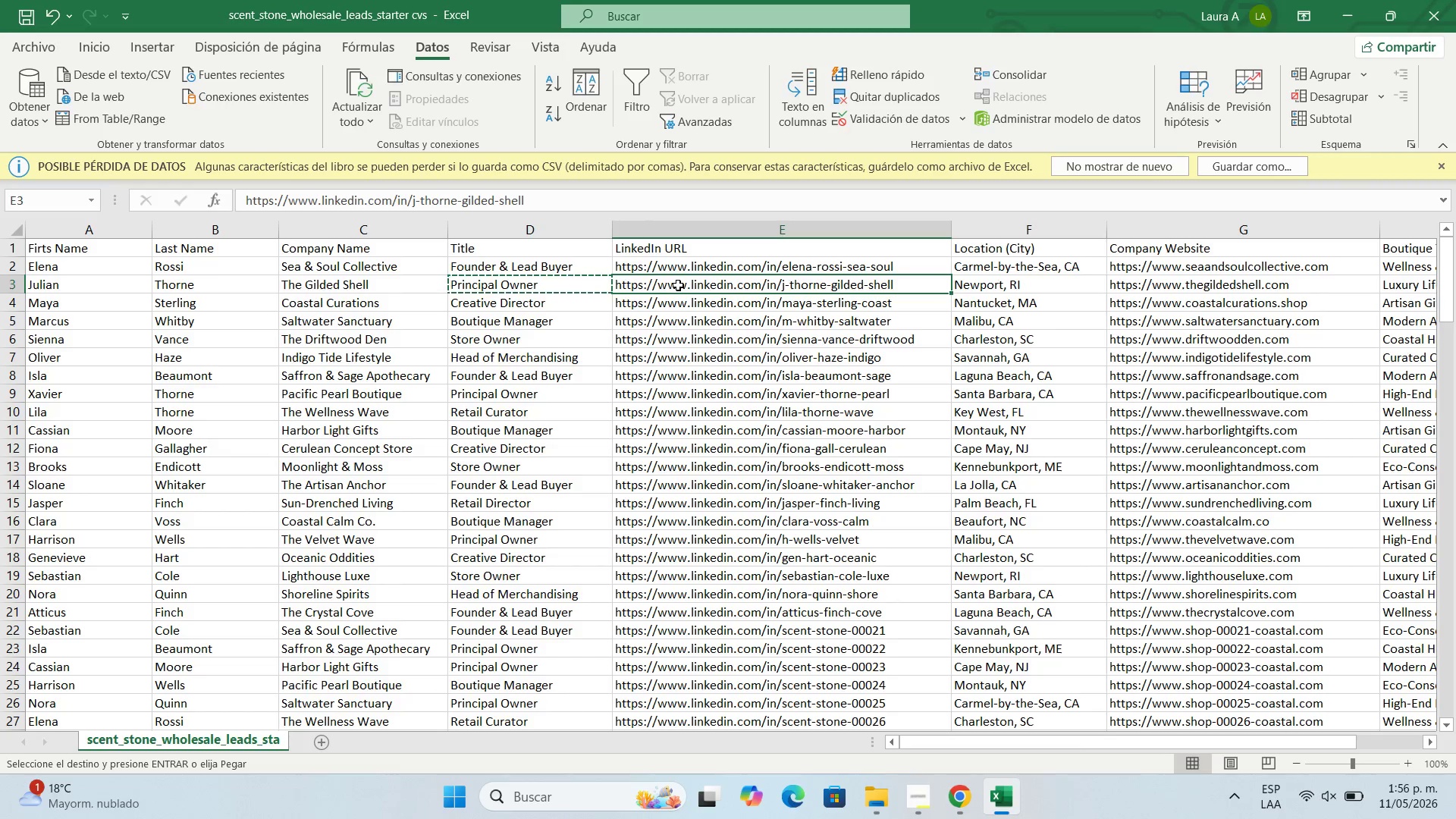 
key(Control+C)
 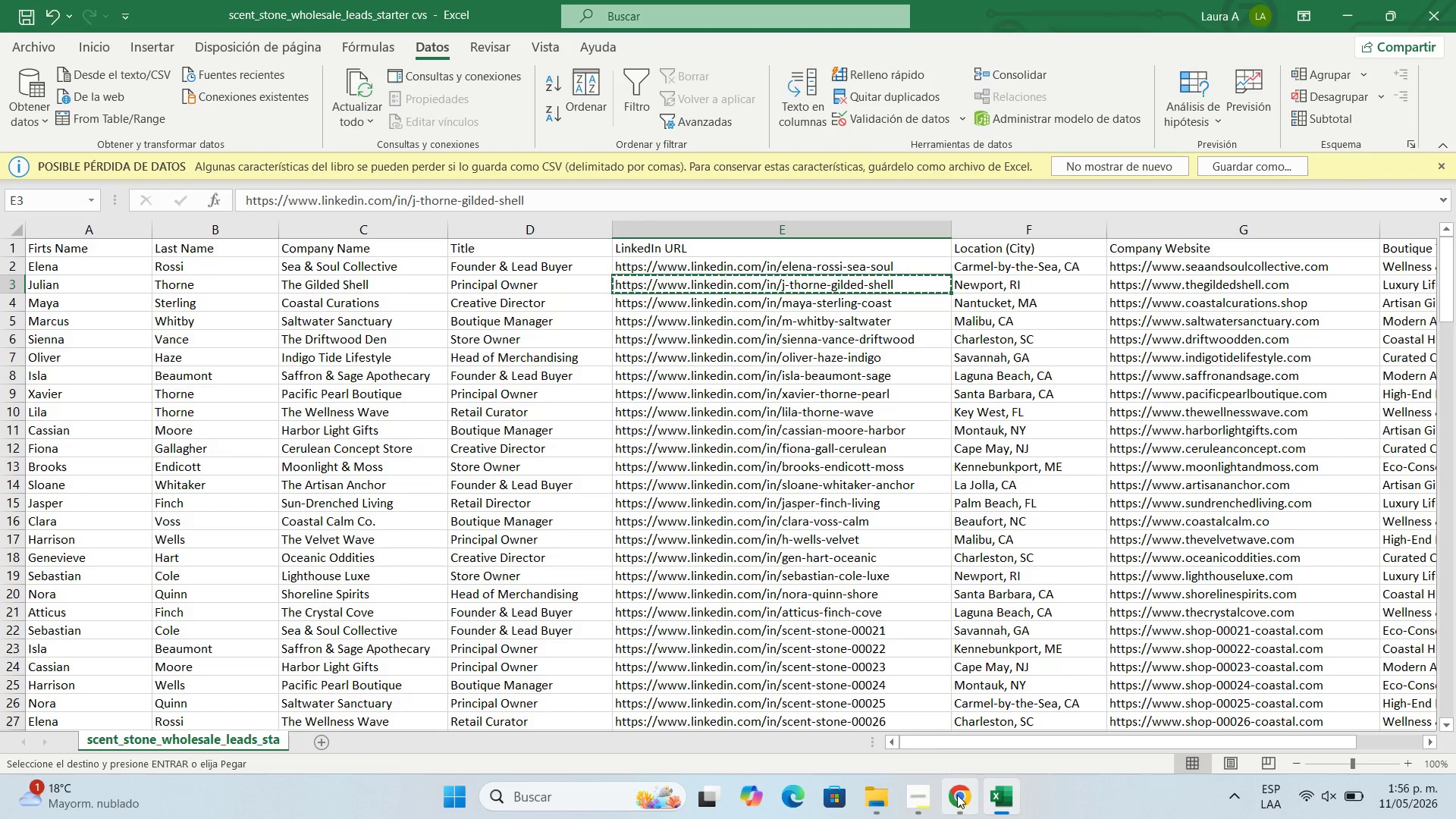 
left_click([957, 795])
 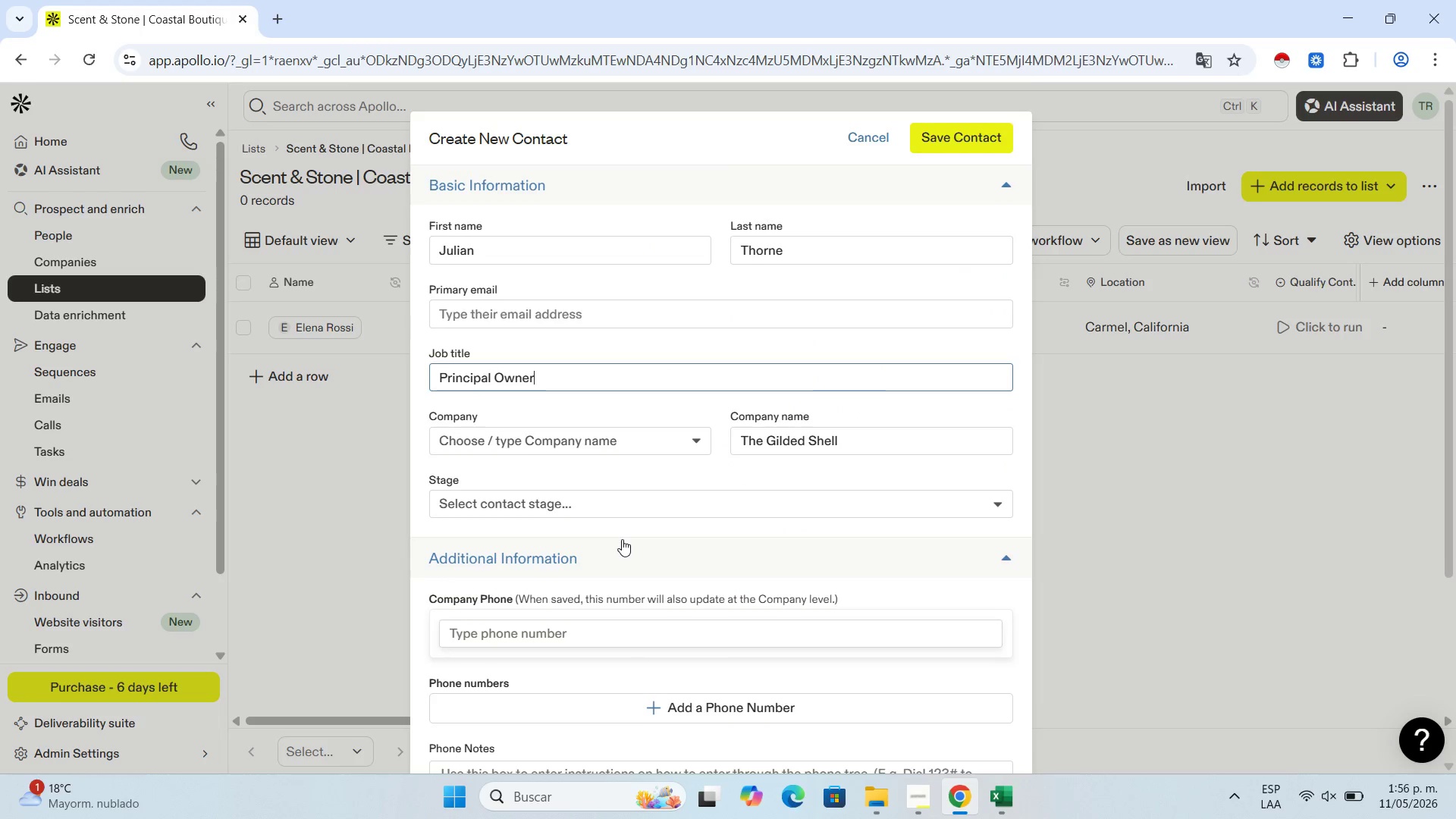 
scroll: coordinate [622, 539], scroll_direction: down, amount: 2.0
 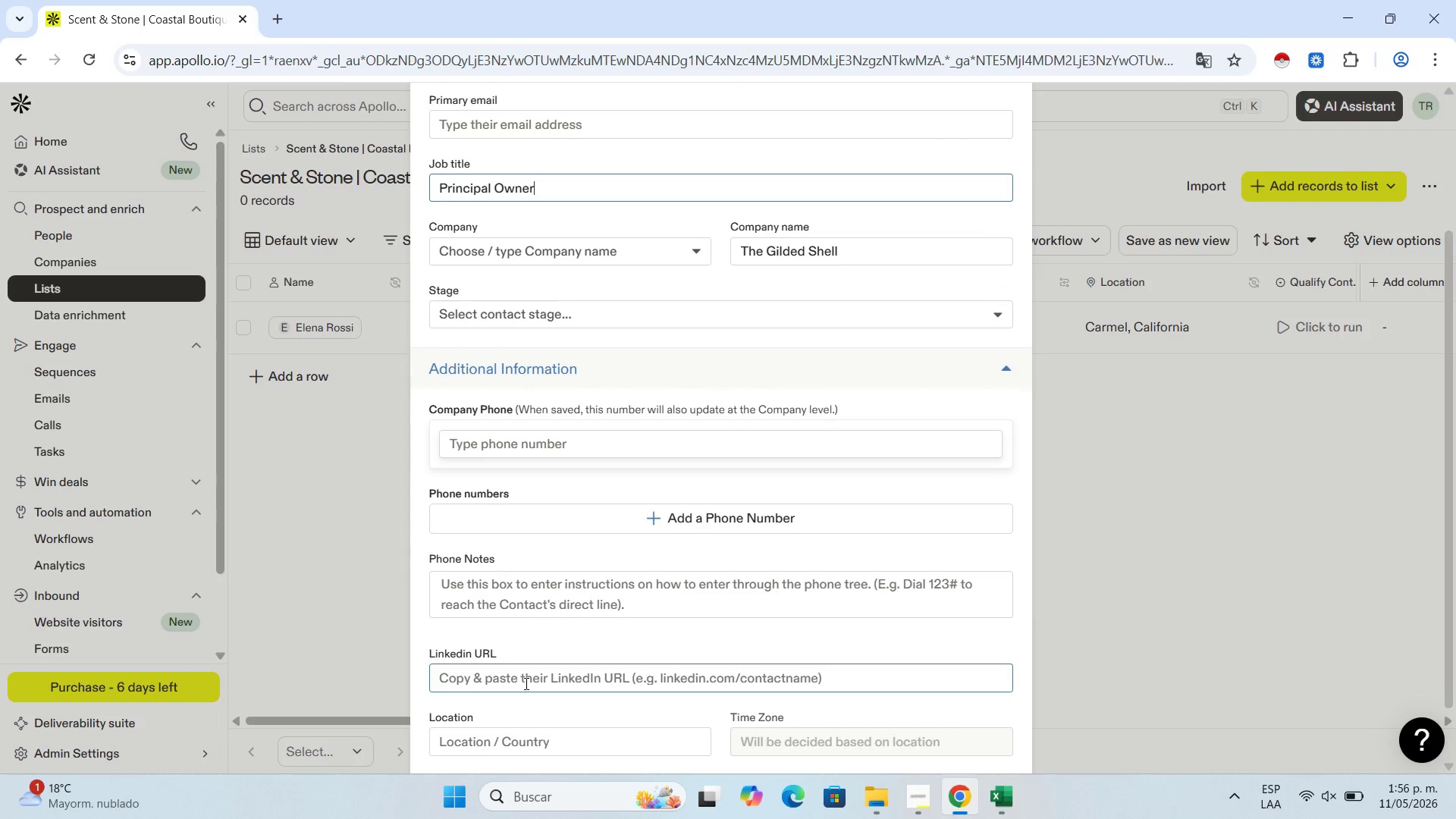 
key(Control+V)
 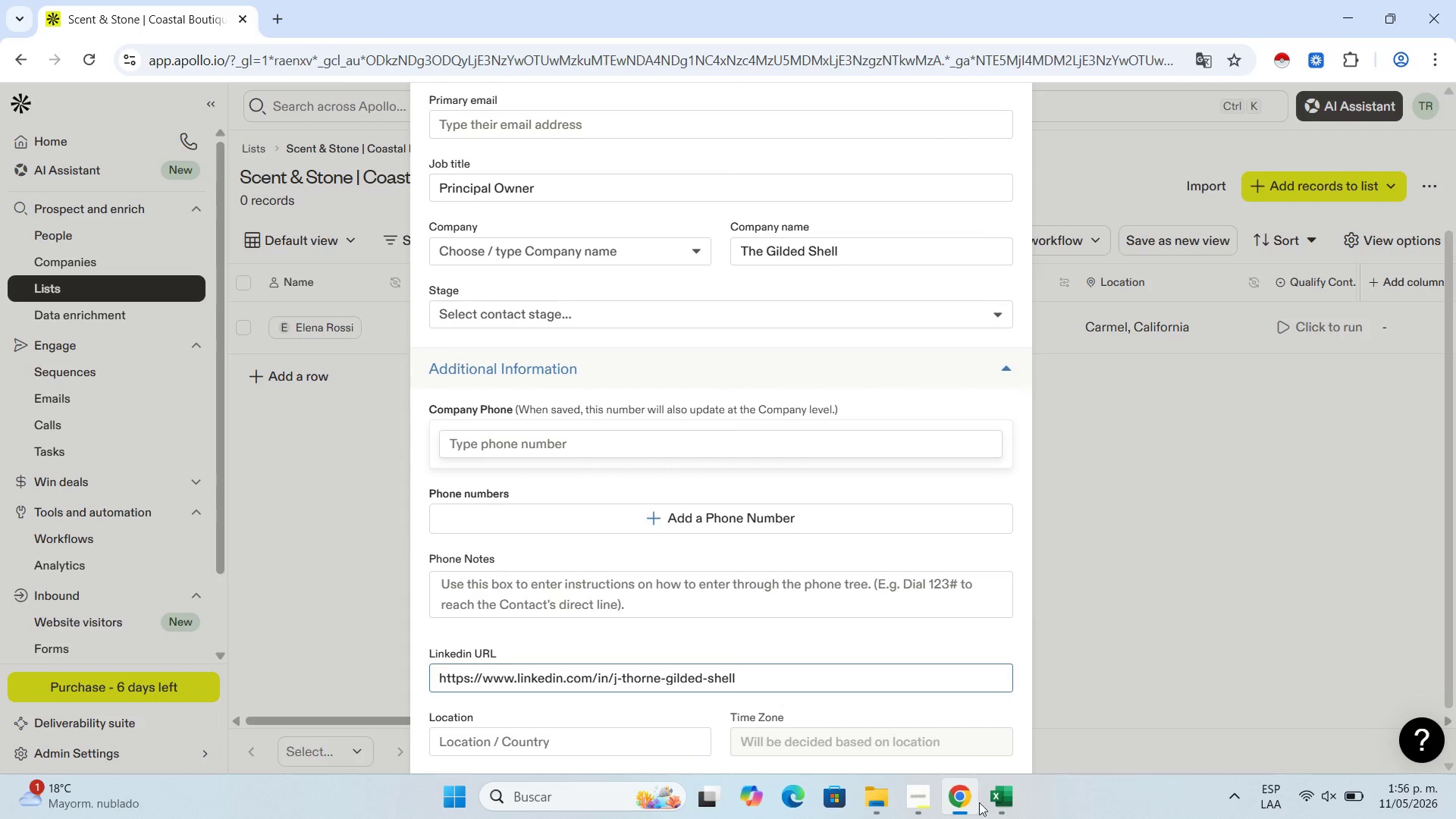 
left_click([1003, 818])
 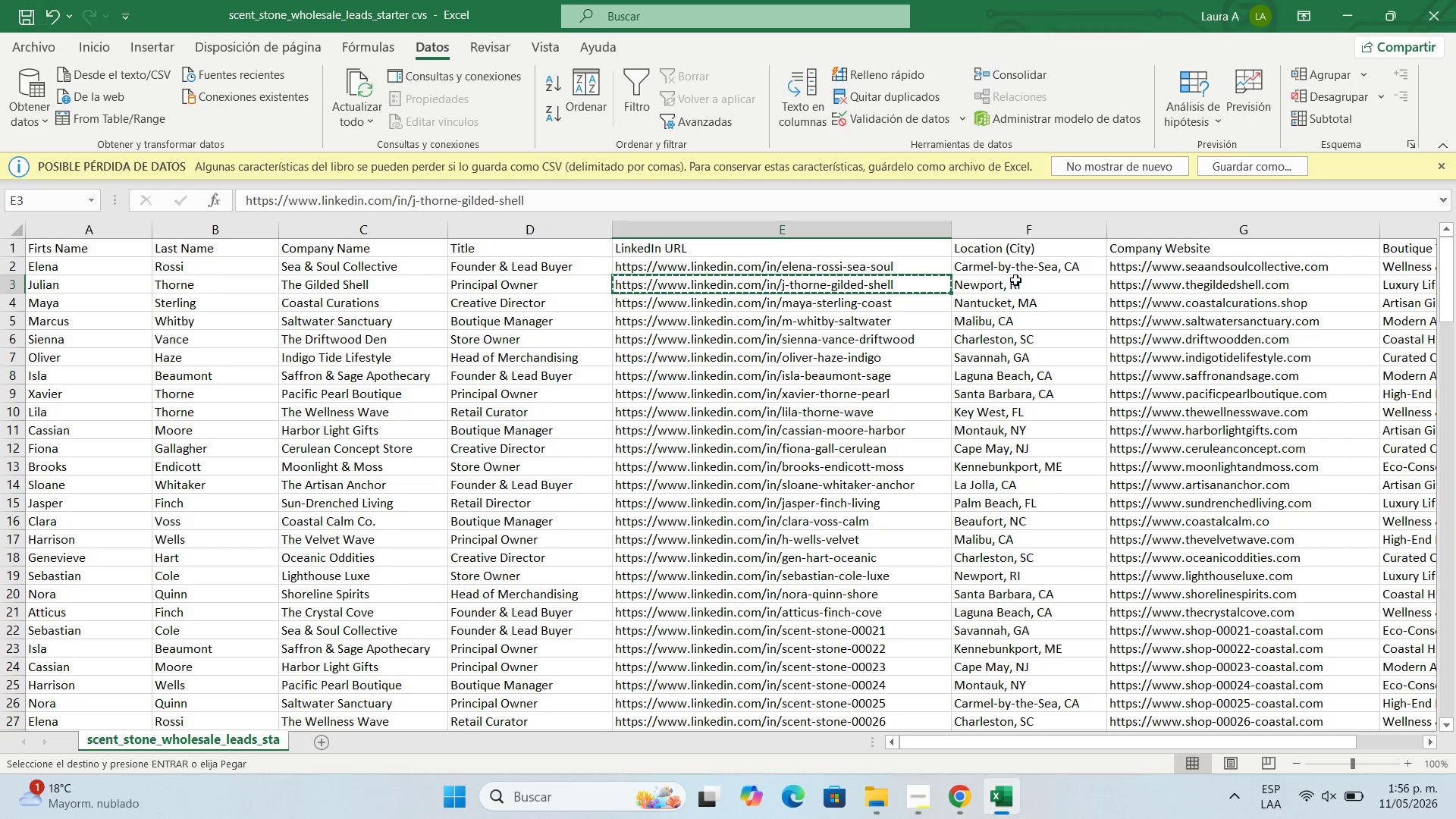 
left_click([1015, 281])
 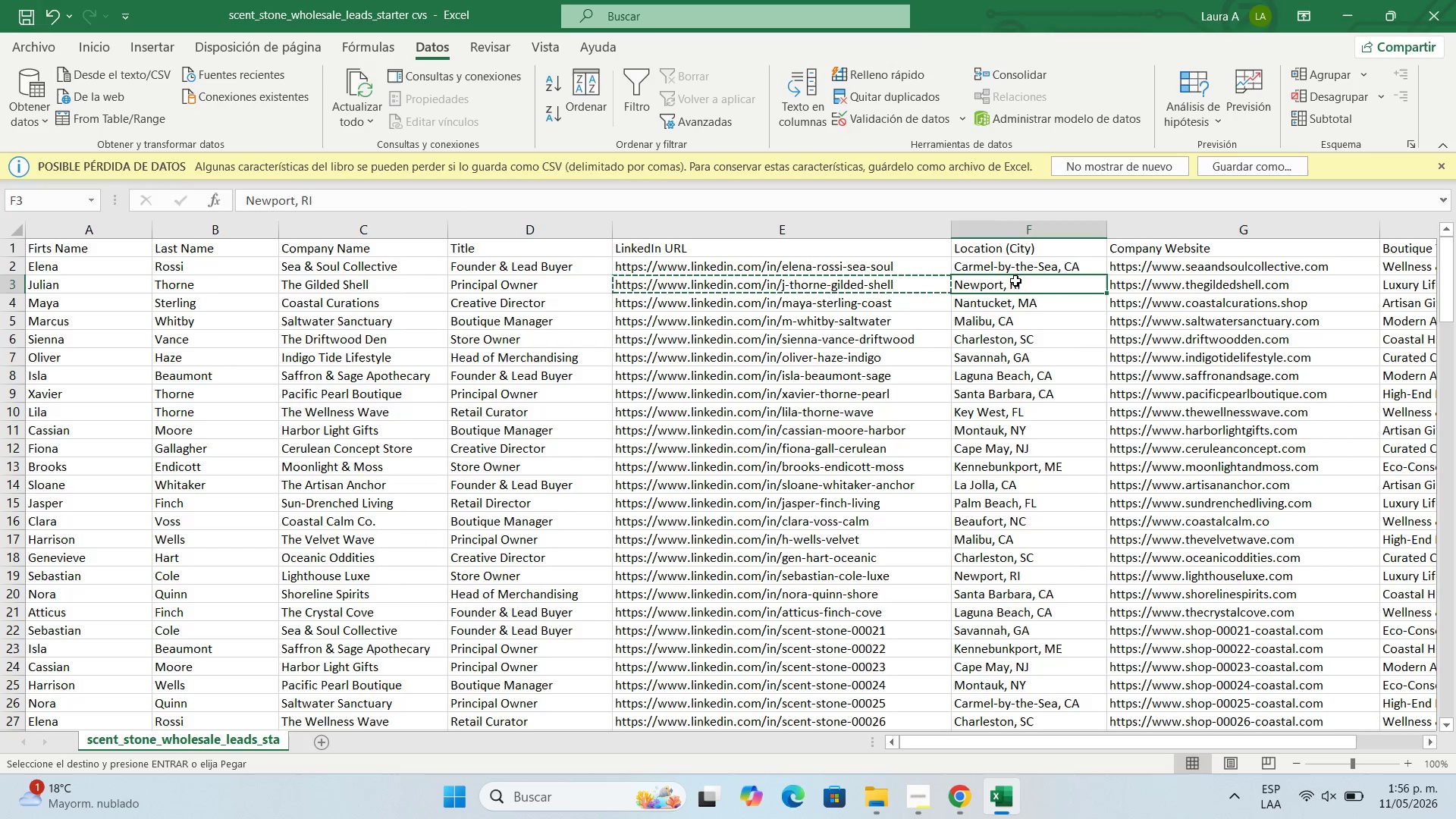 
key(Control+C)
 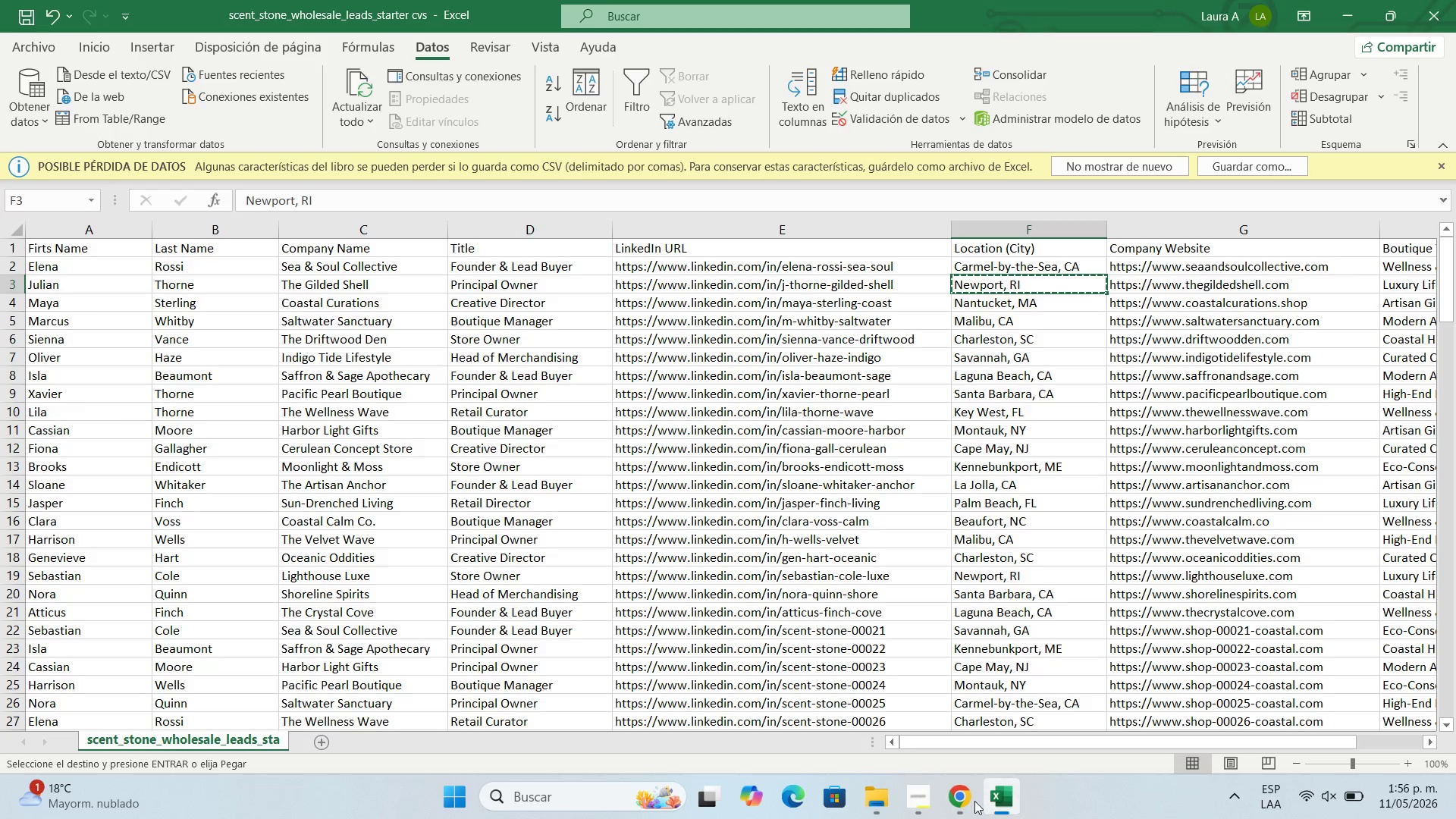 
left_click([962, 798])
 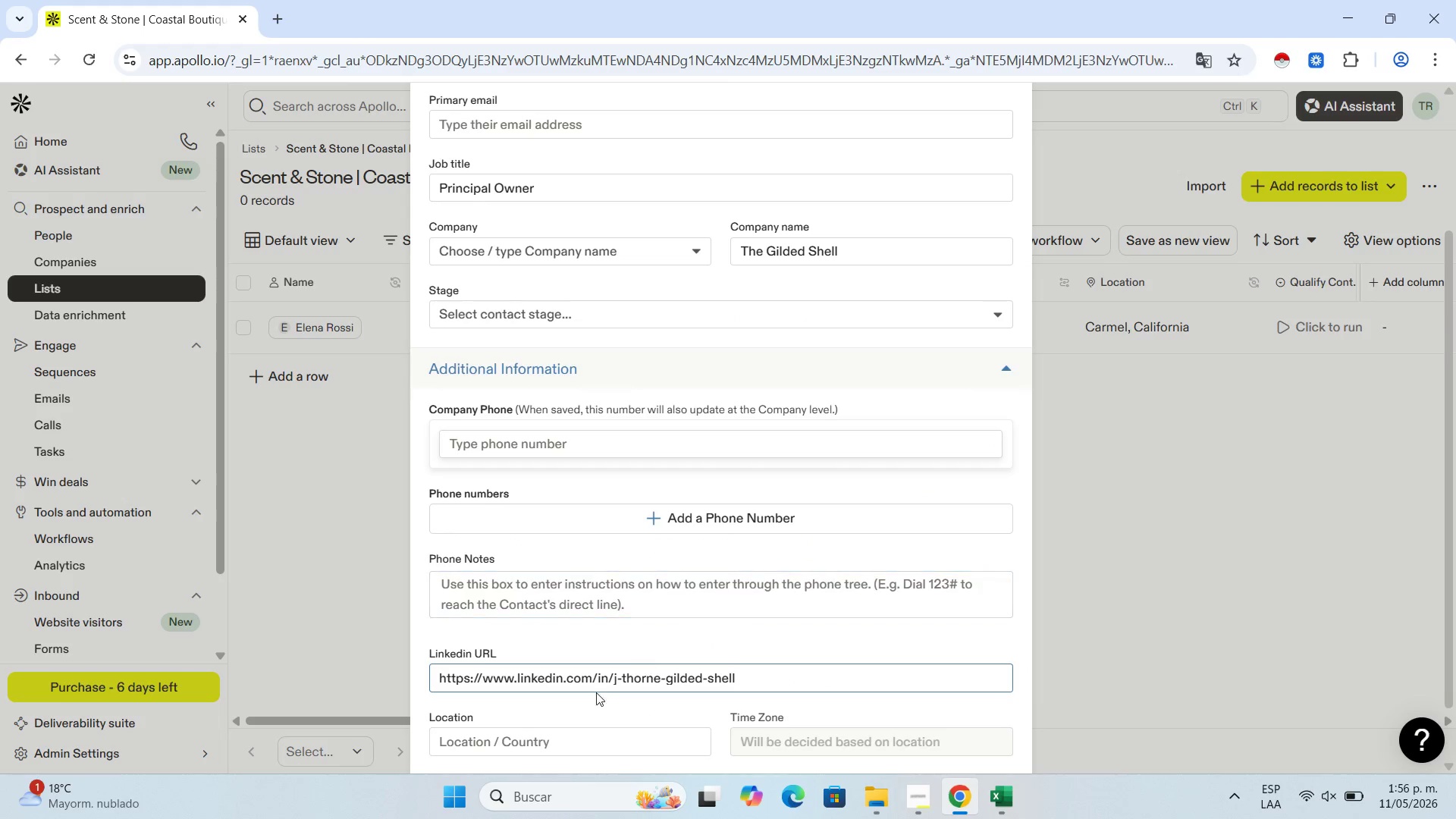 
scroll: coordinate [592, 688], scroll_direction: down, amount: 2.0
 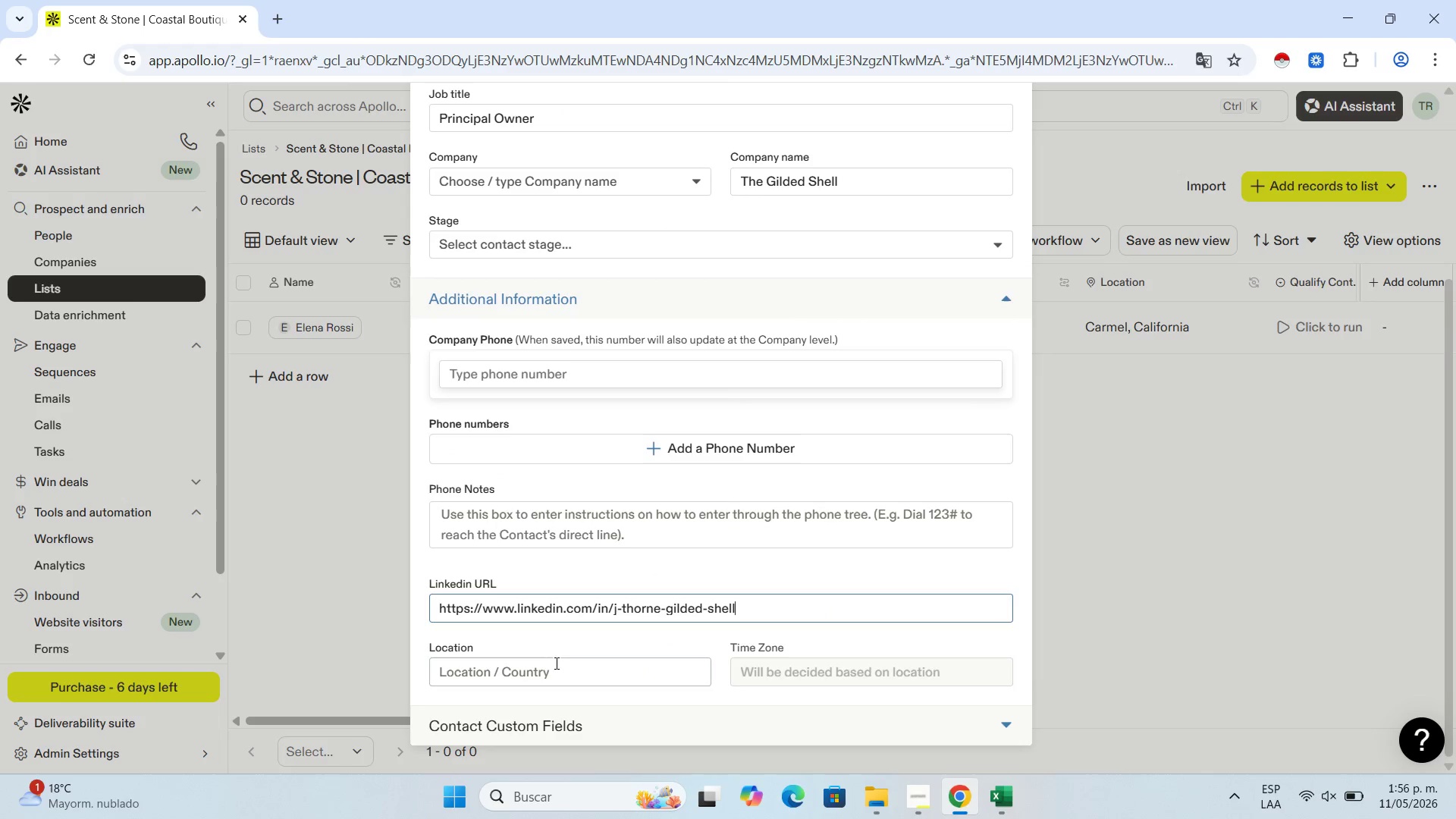 
left_click([555, 668])
 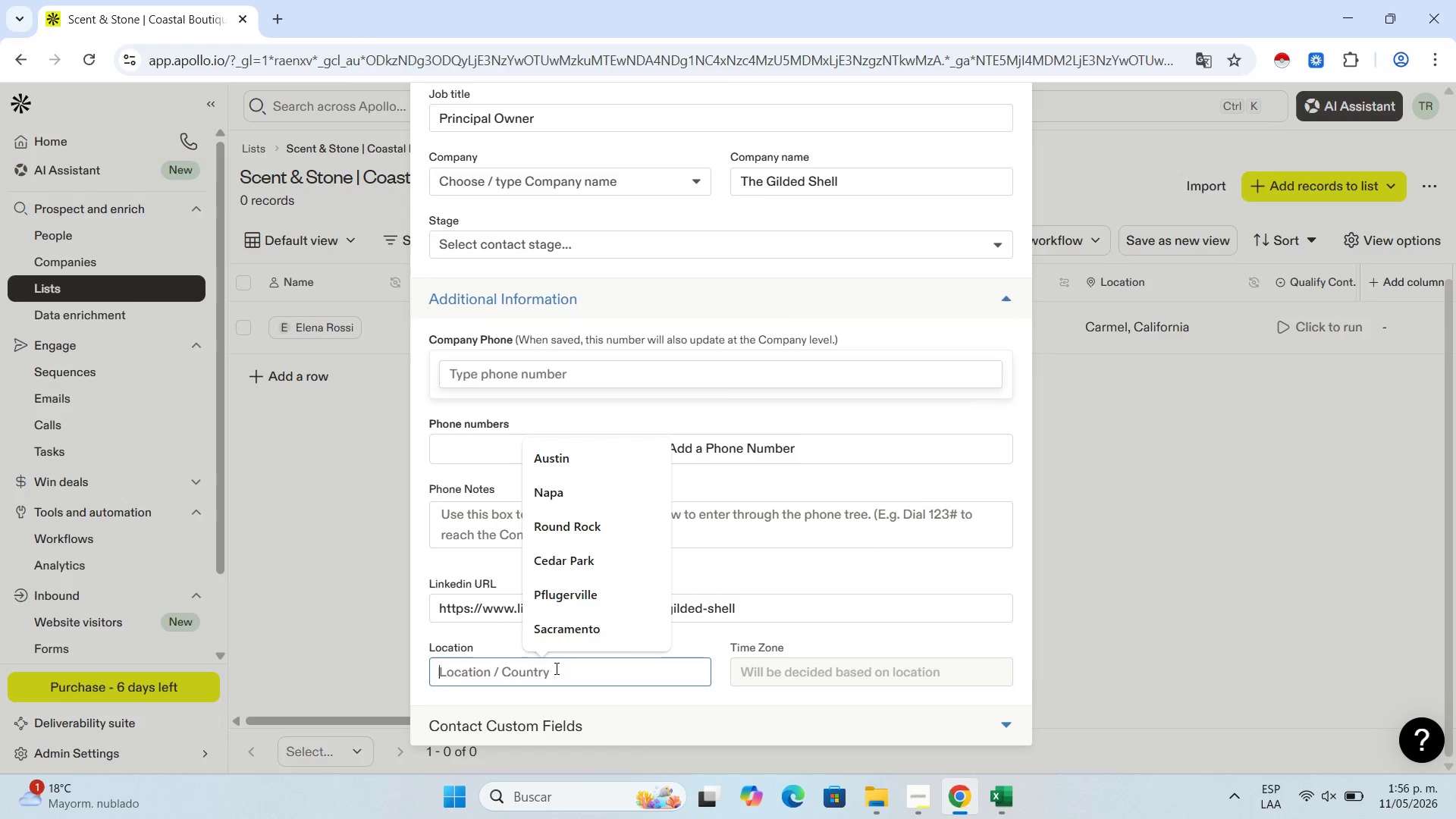 
key(Control+V)
 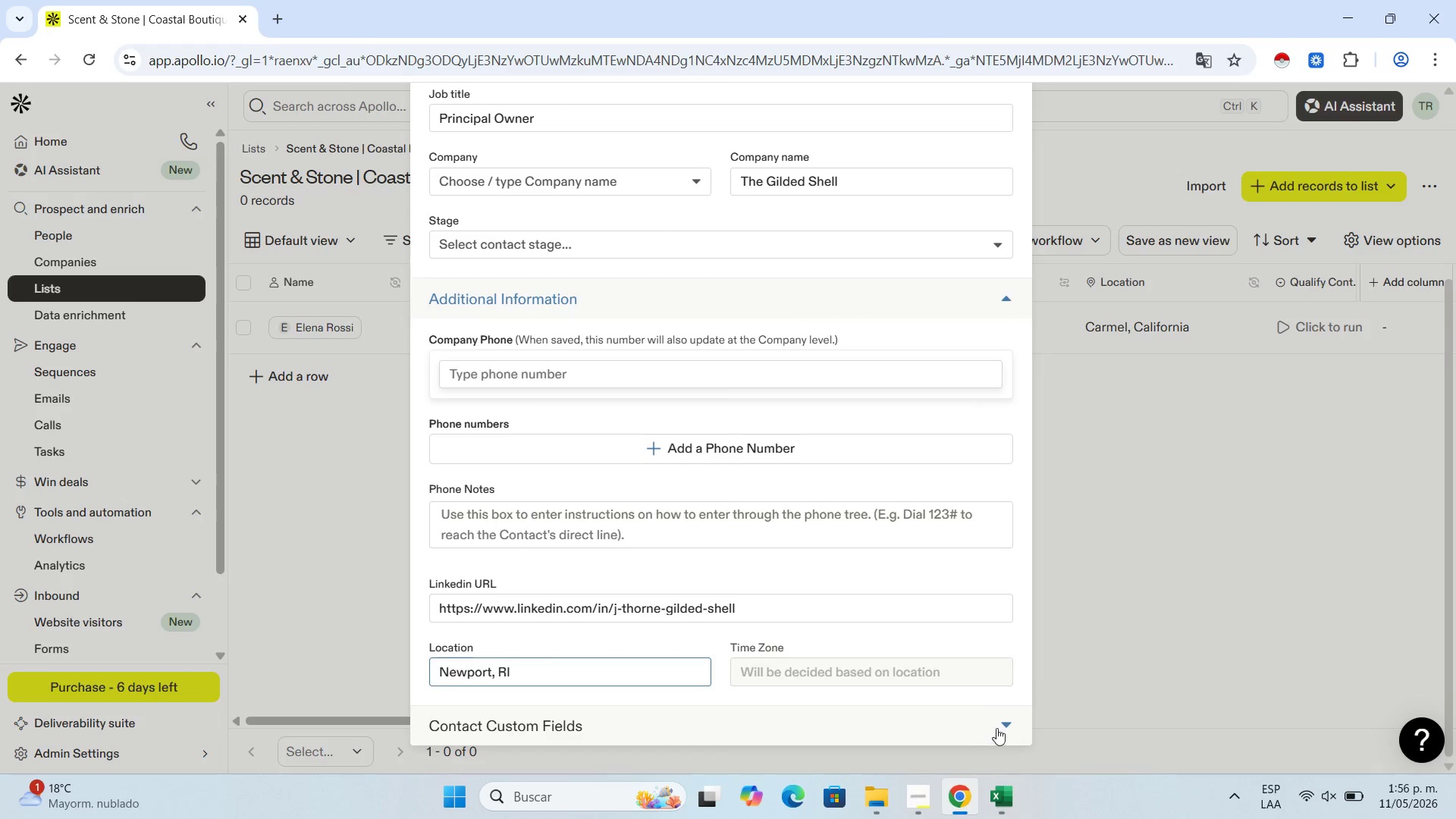 
left_click([1006, 721])
 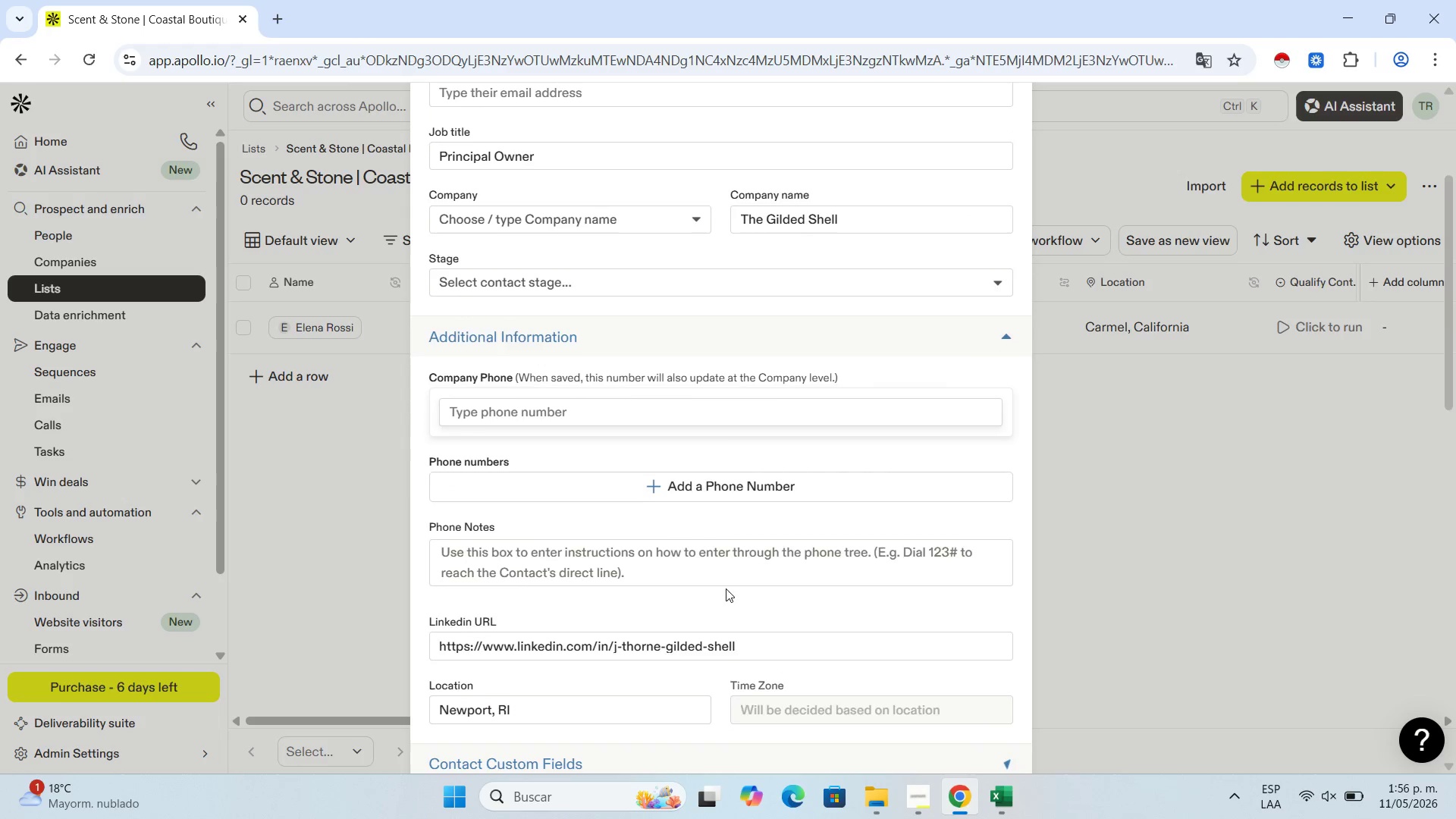 
scroll: coordinate [725, 588], scroll_direction: down, amount: 3.0
 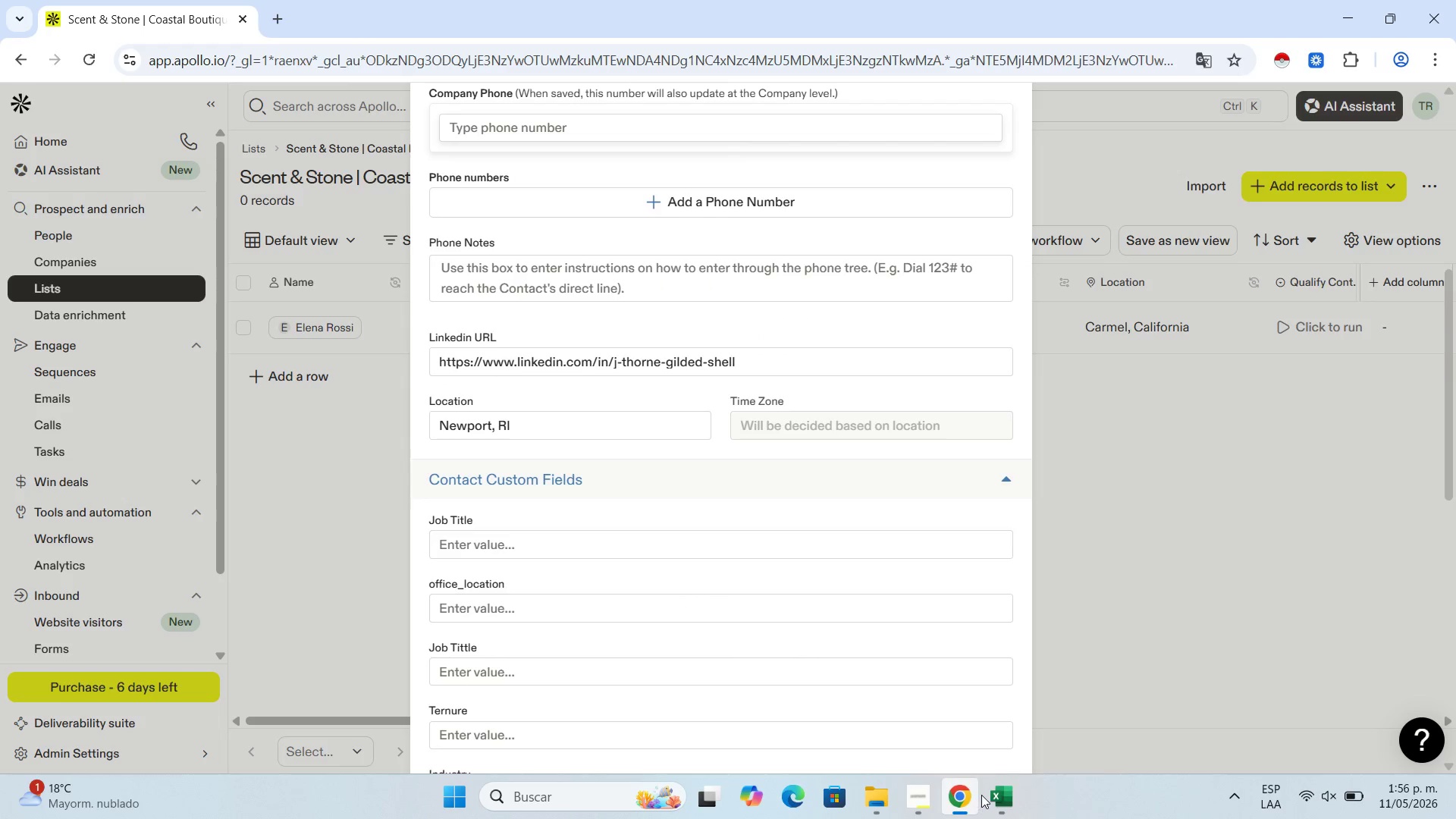 
left_click([990, 792])
 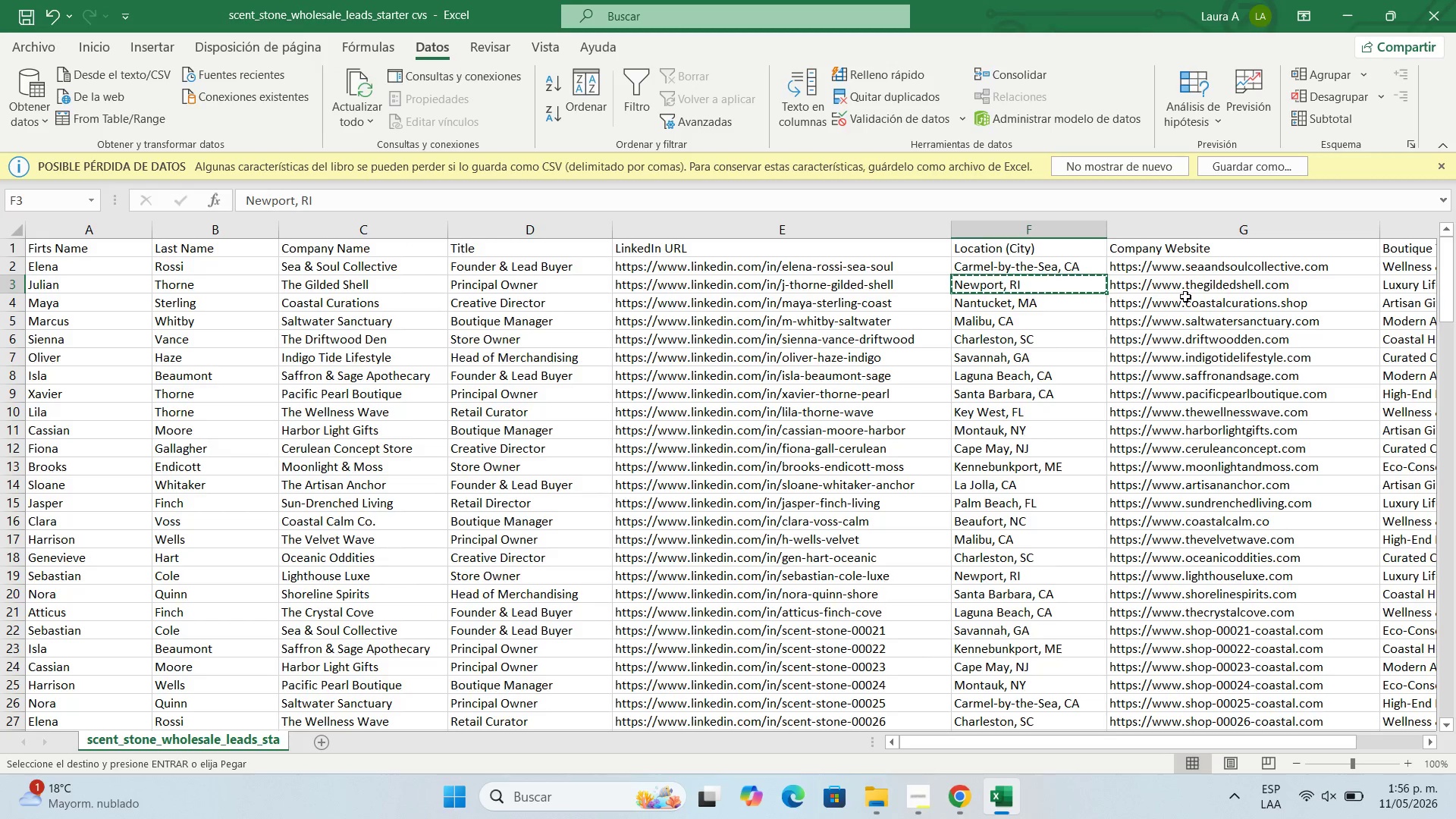 
left_click([1181, 278])
 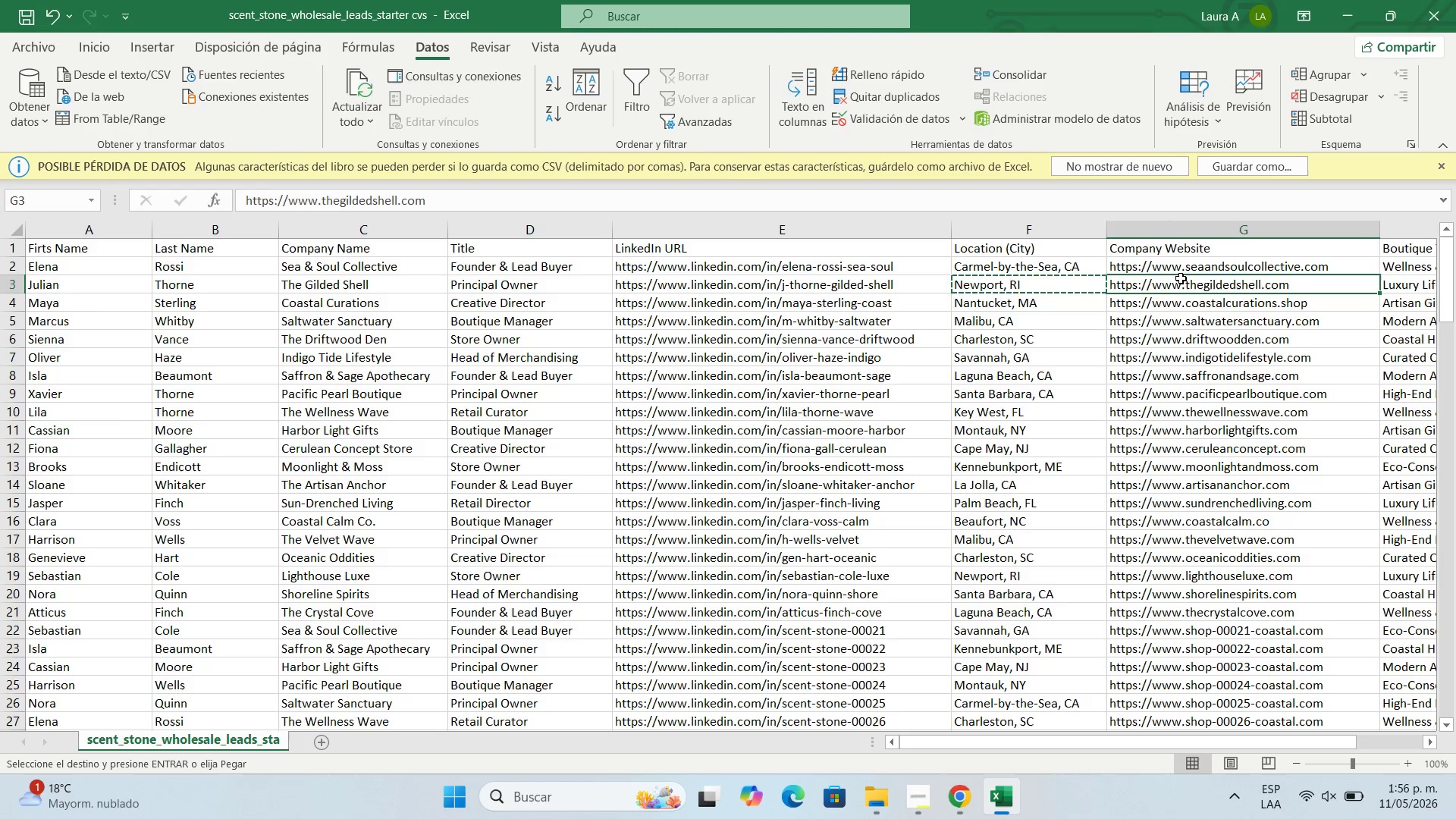 
key(ArrowRight)
 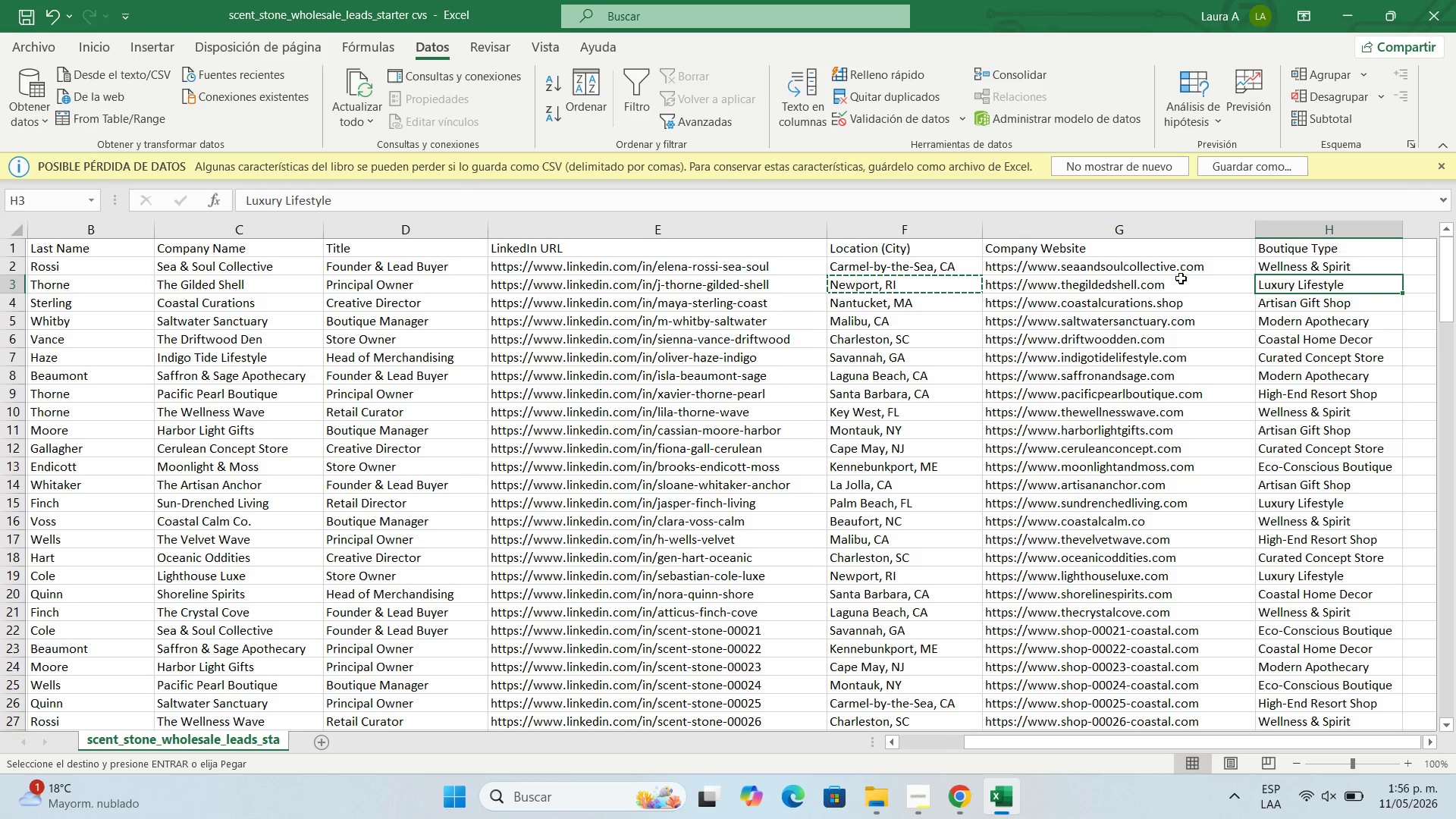 
hold_key(key=ControlLeft, duration=0.55)
 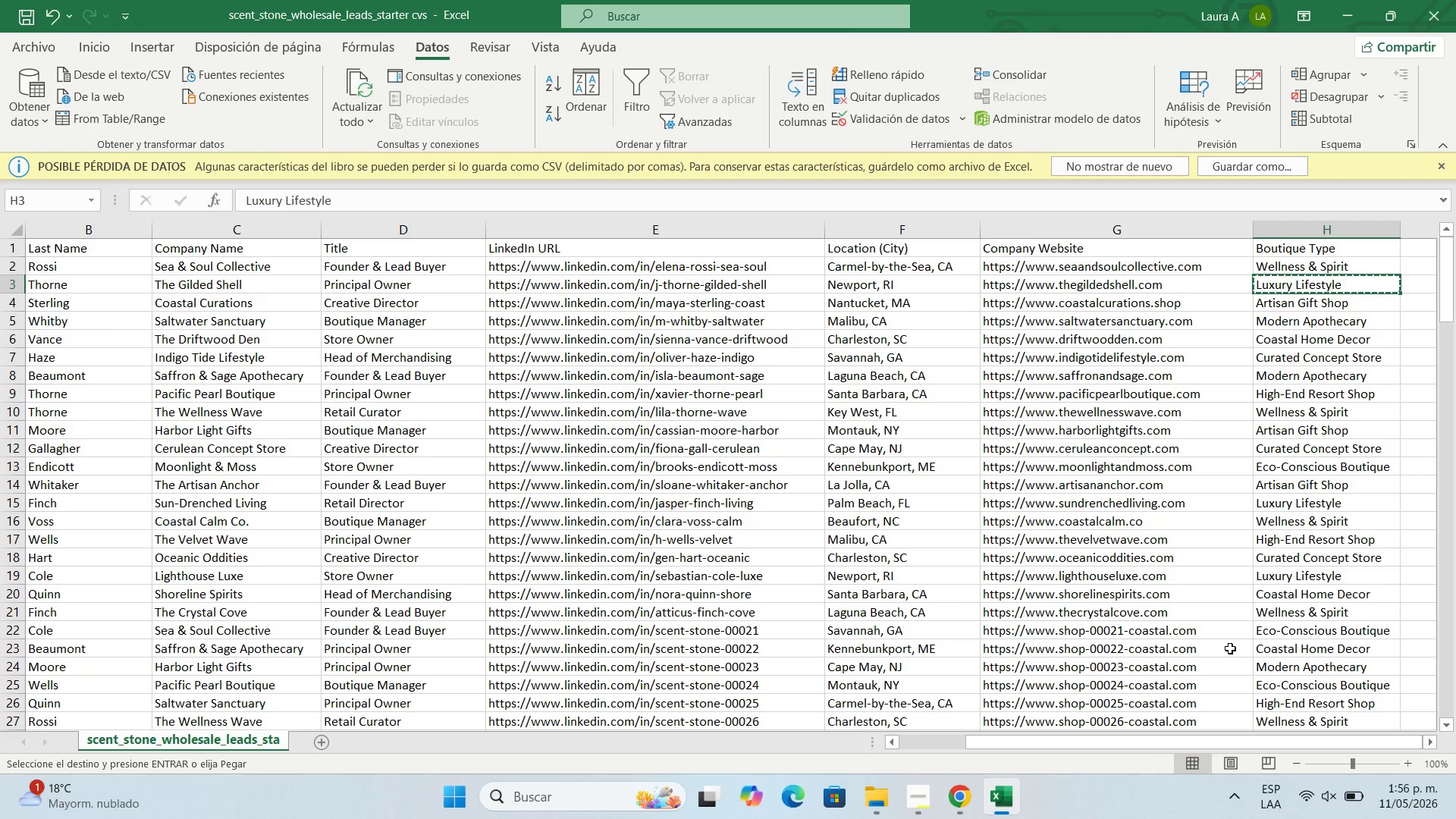 
hold_key(key=C, duration=0.33)
 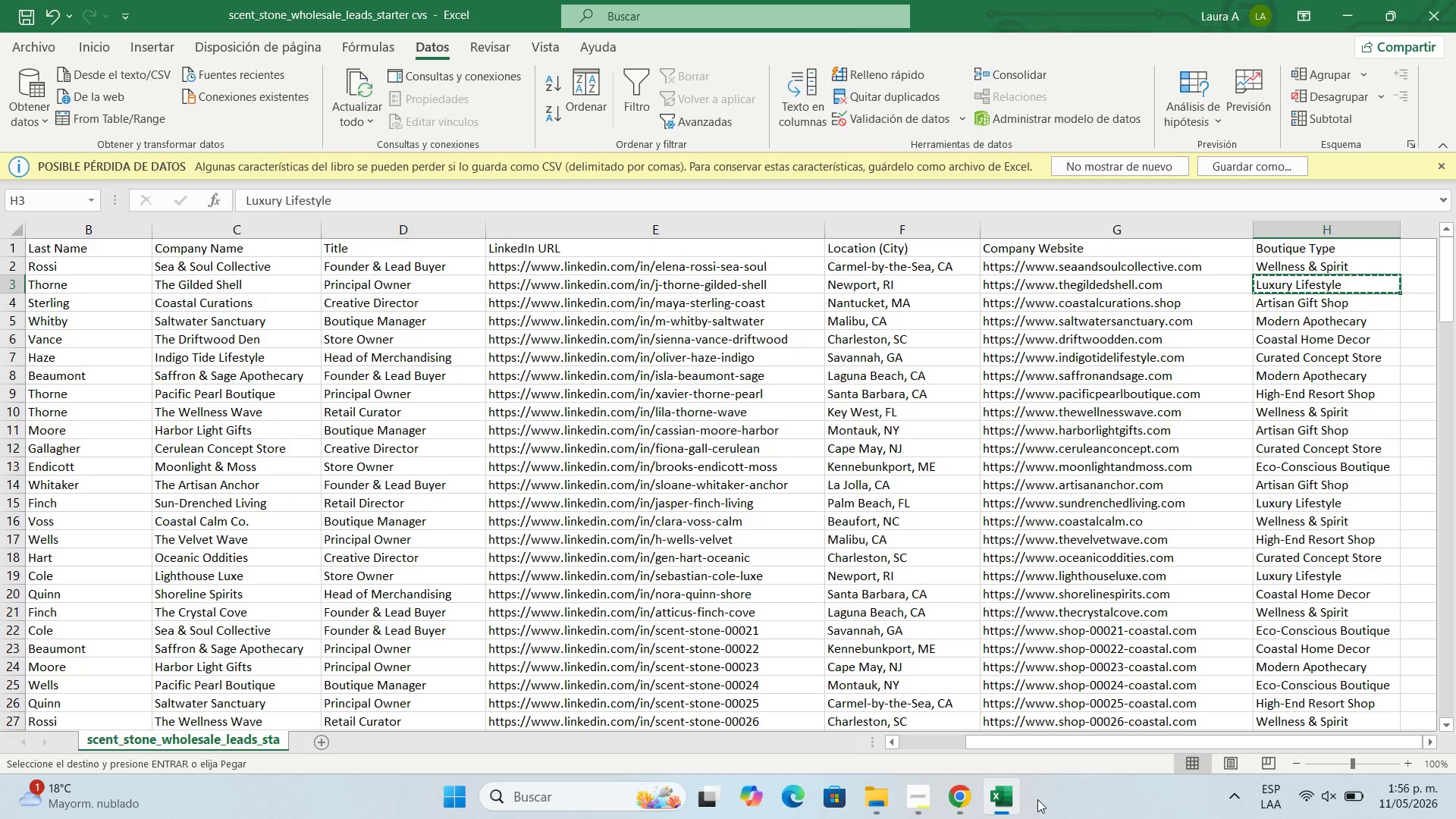 
left_click([969, 805])
 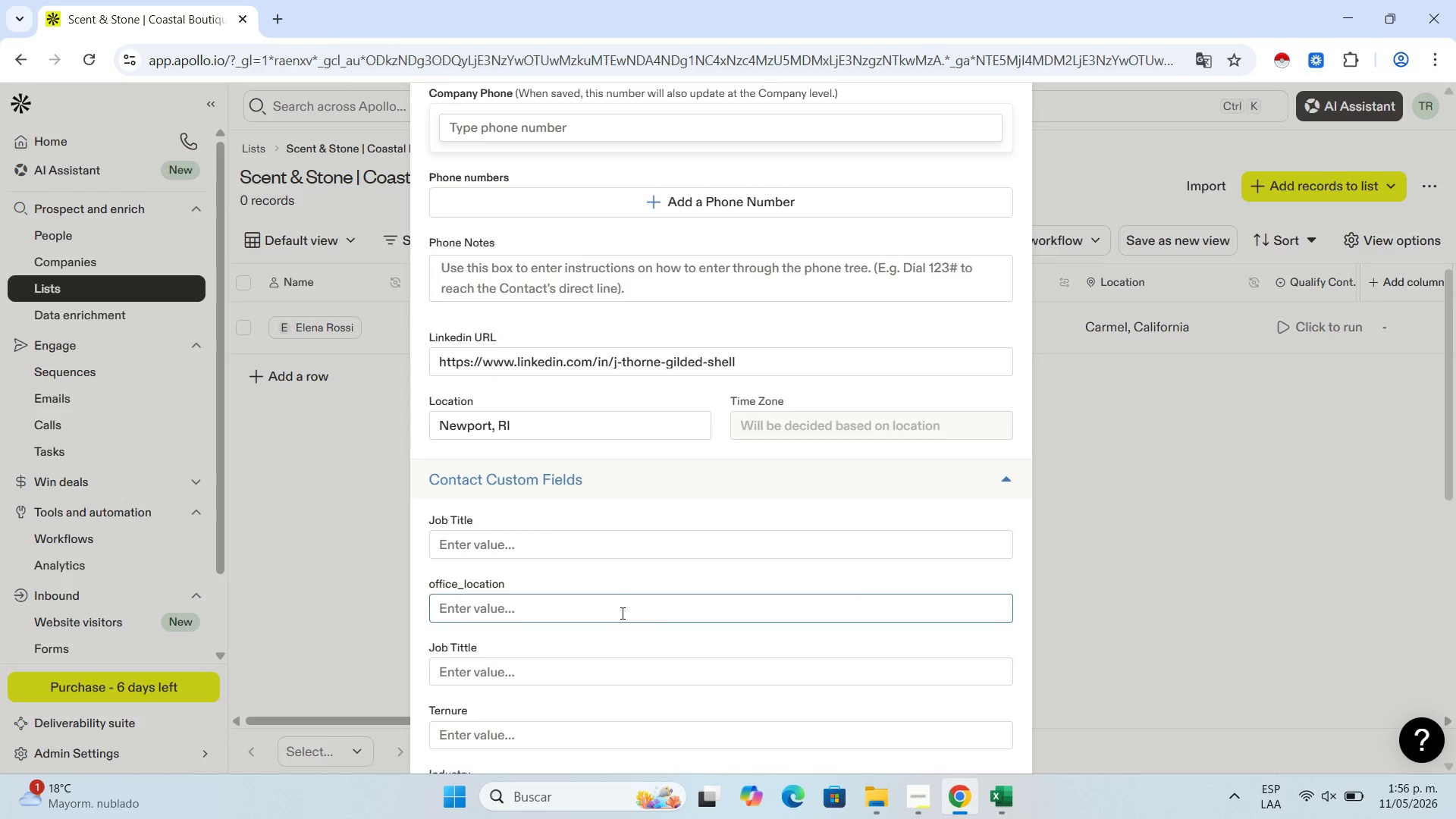 
scroll: coordinate [621, 612], scroll_direction: down, amount: 9.0
 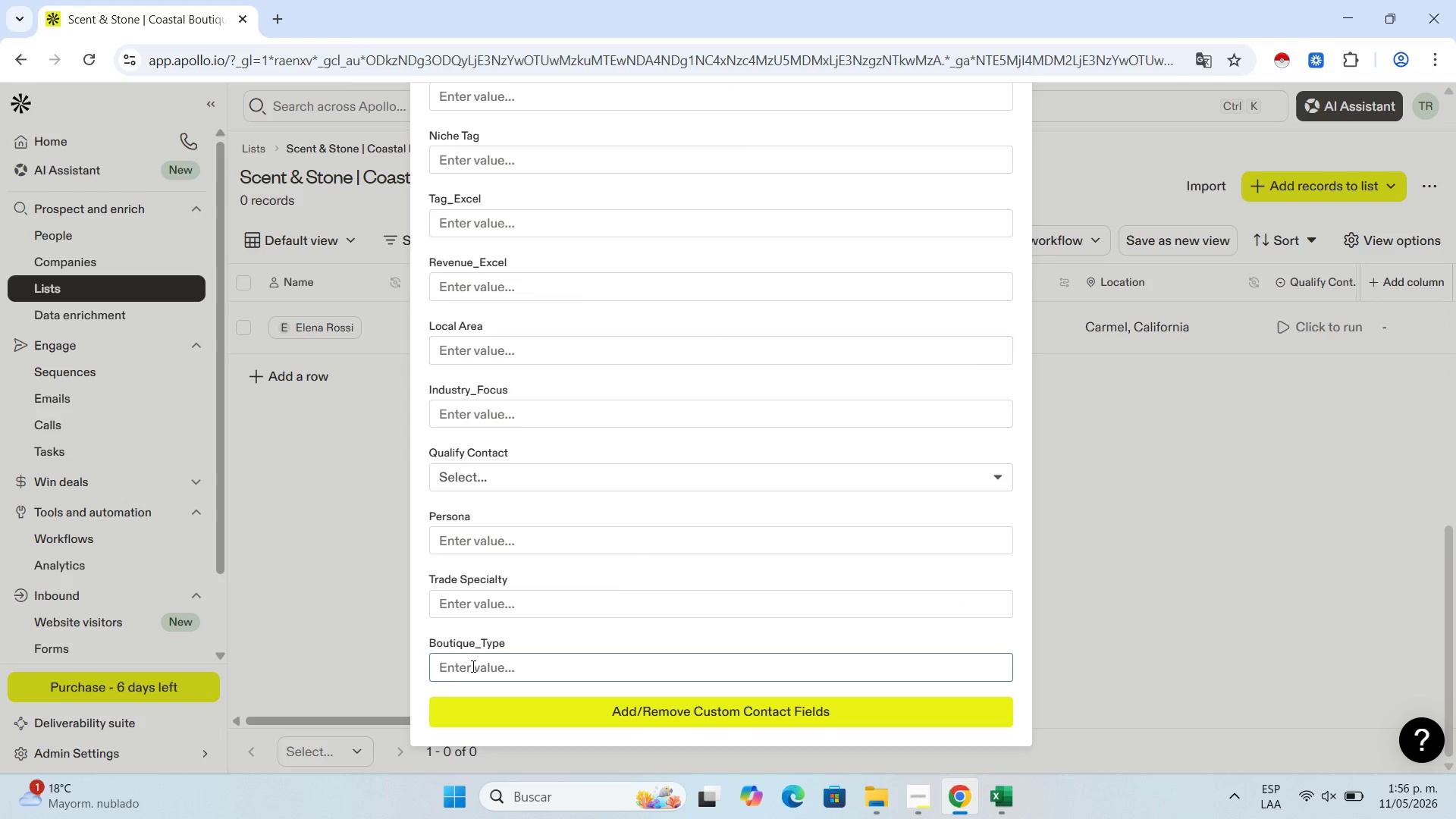 
left_click([472, 667])
 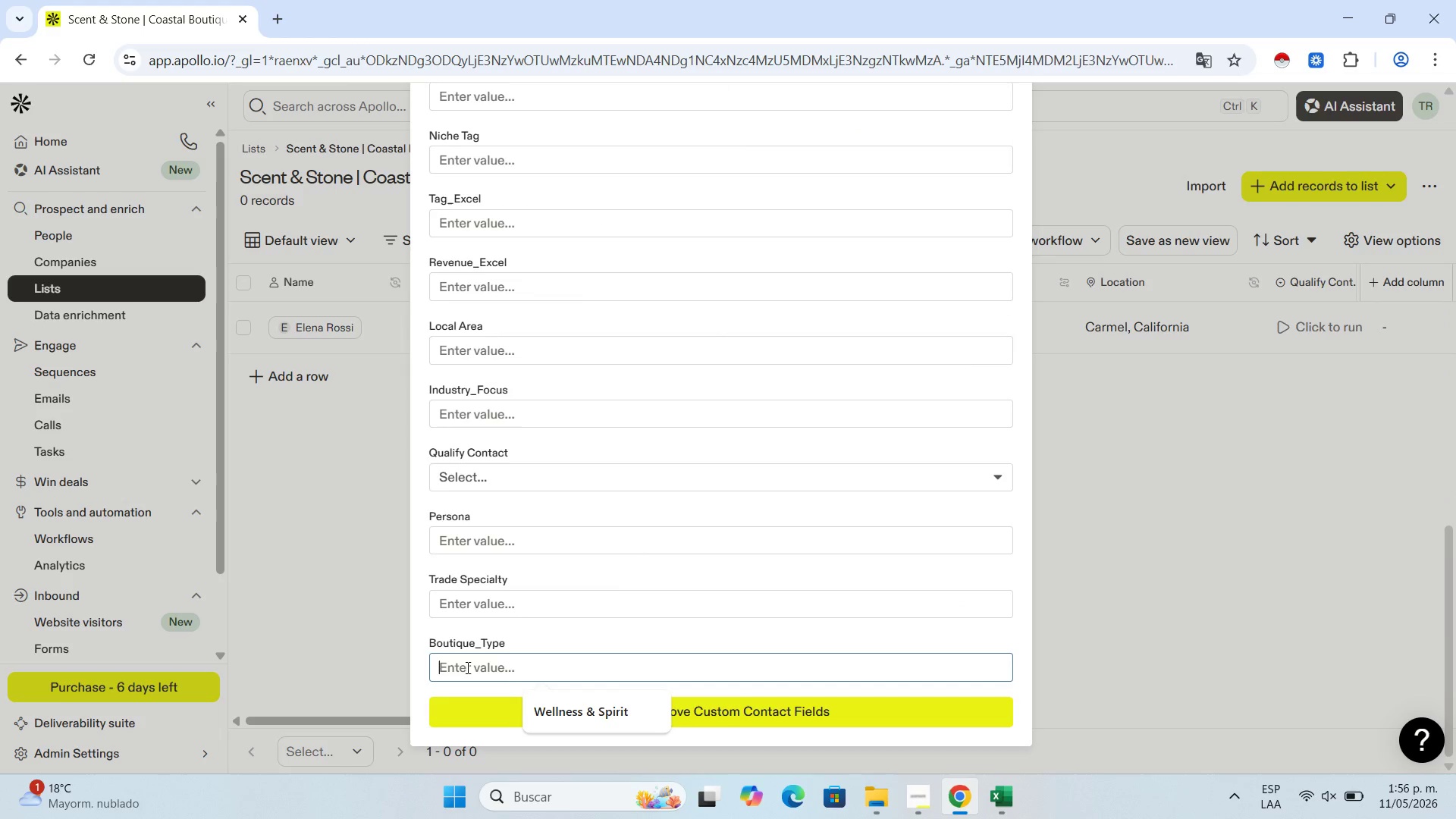 
key(Control+V)
 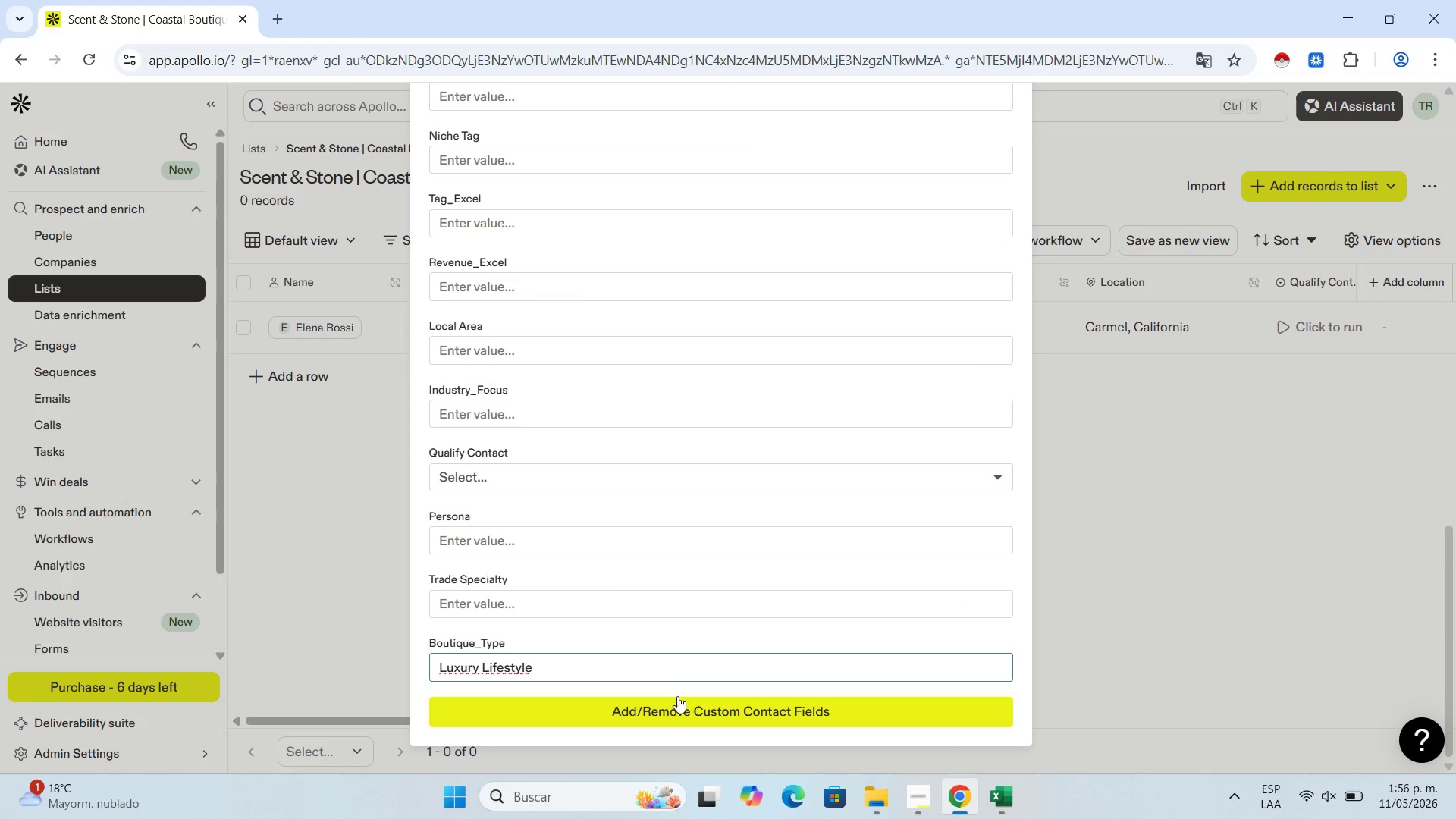 
scroll: coordinate [707, 554], scroll_direction: up, amount: 17.0
 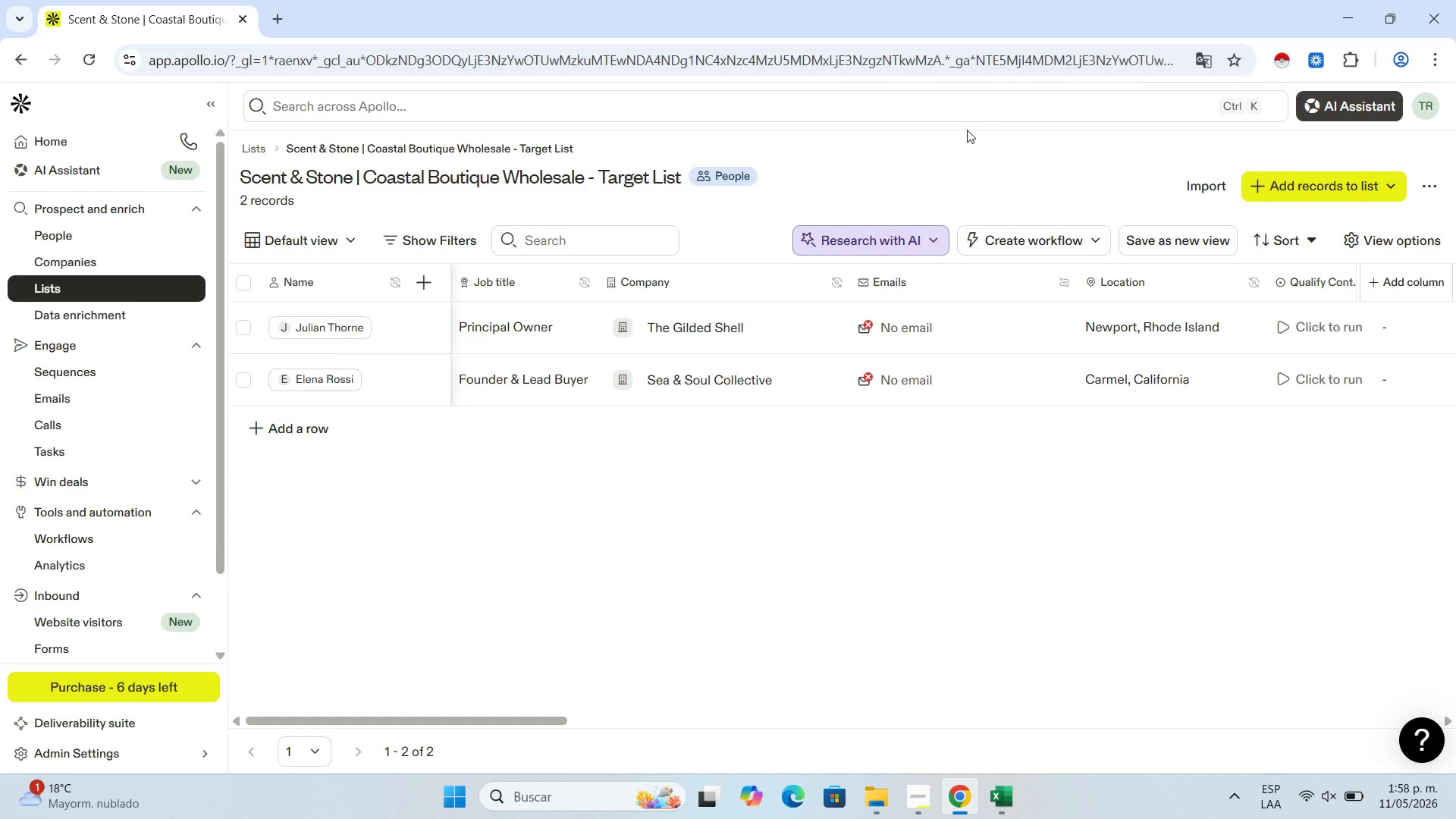 
wait(100.7)
 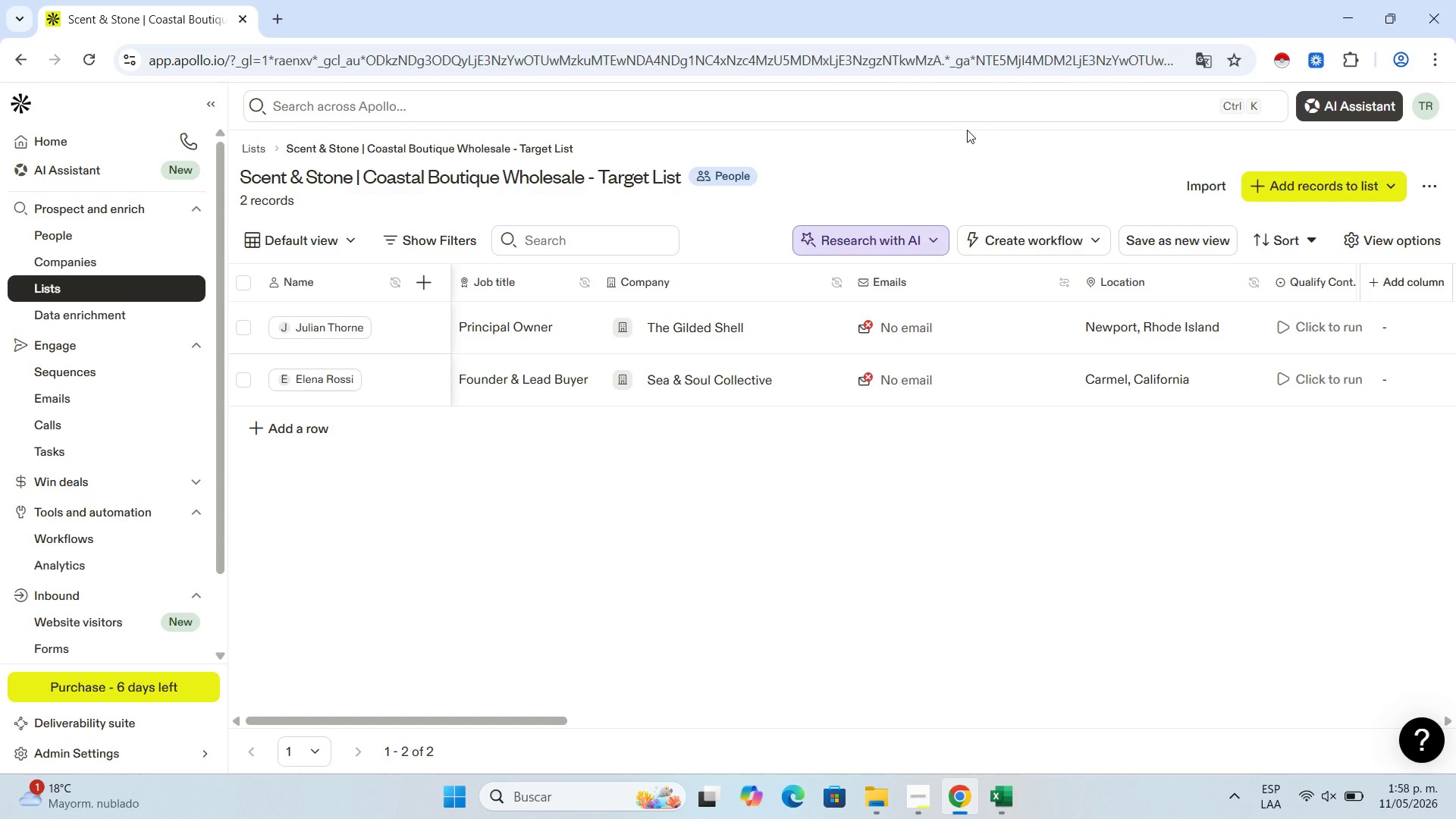 
left_click([288, 441])
 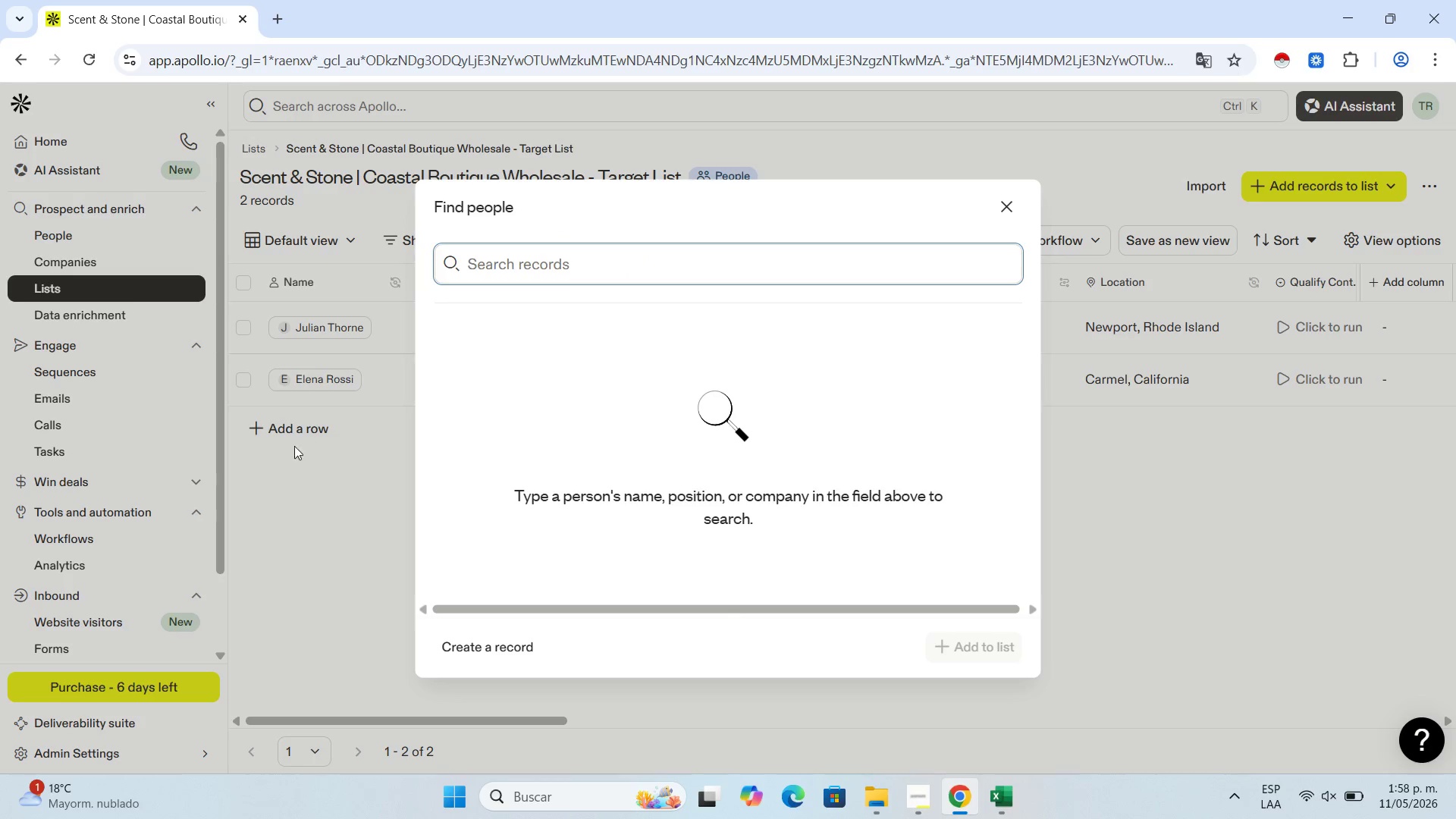 
left_click([482, 641])
 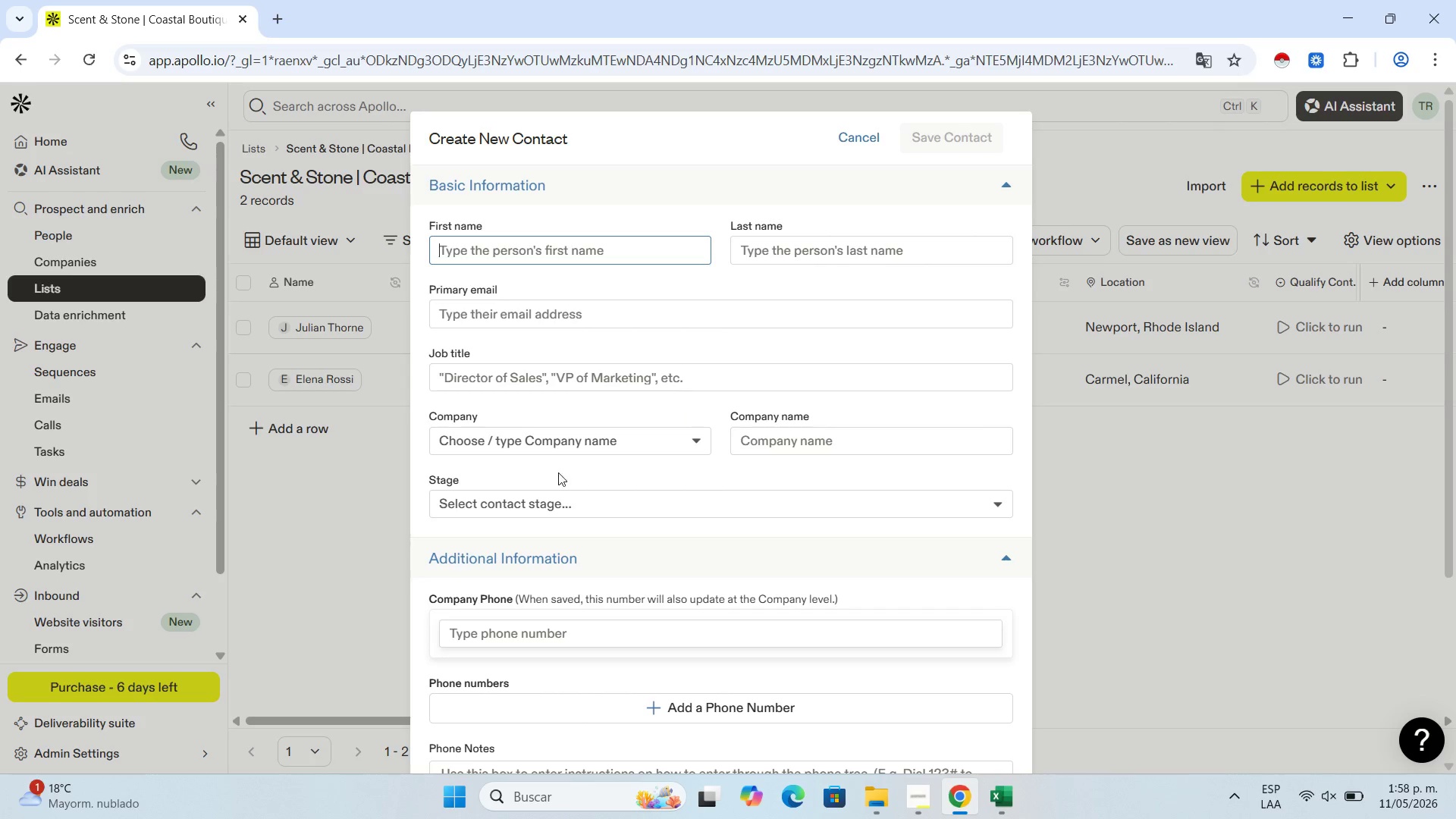 
wait(5.72)
 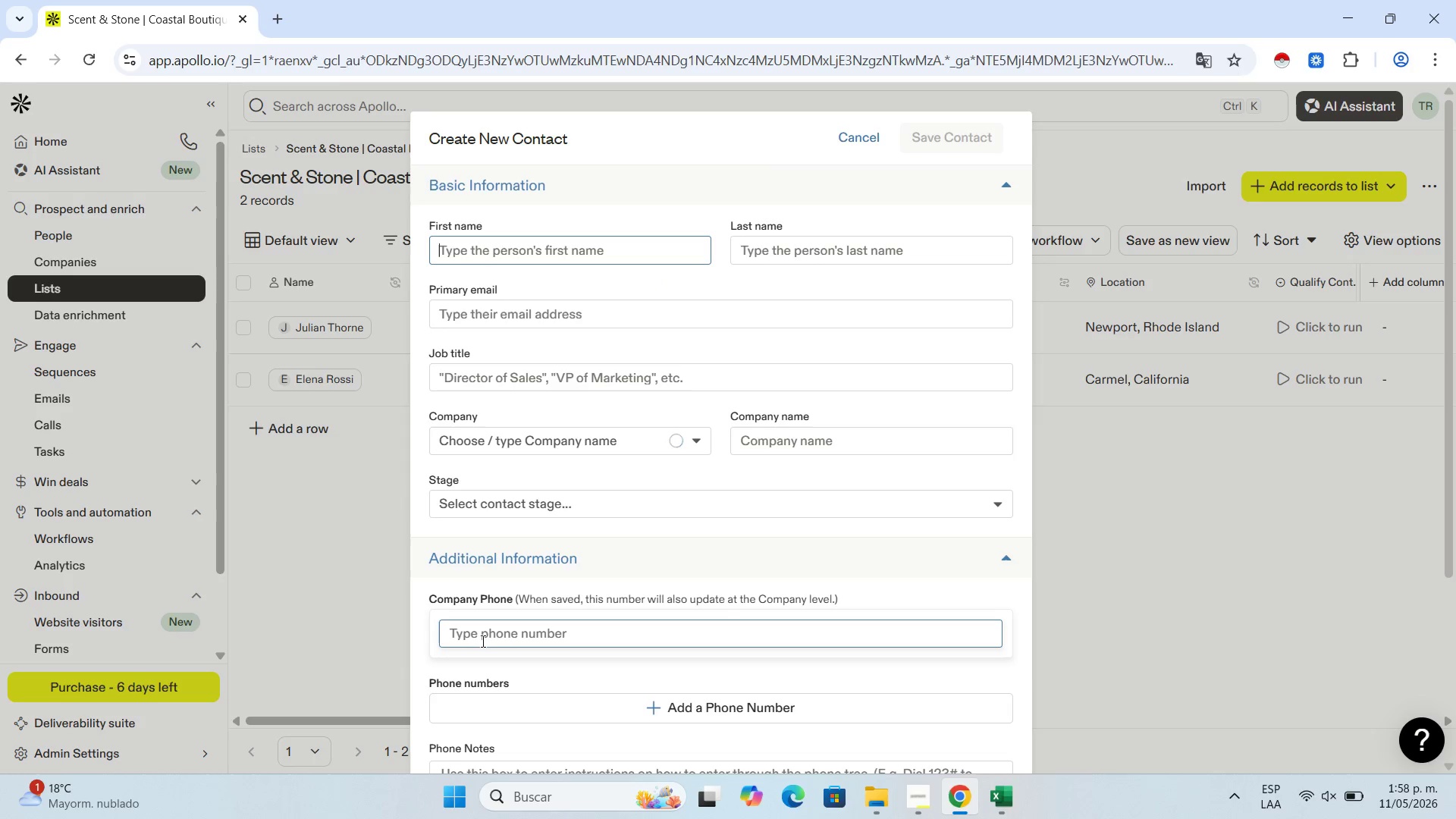 
left_click([993, 792])
 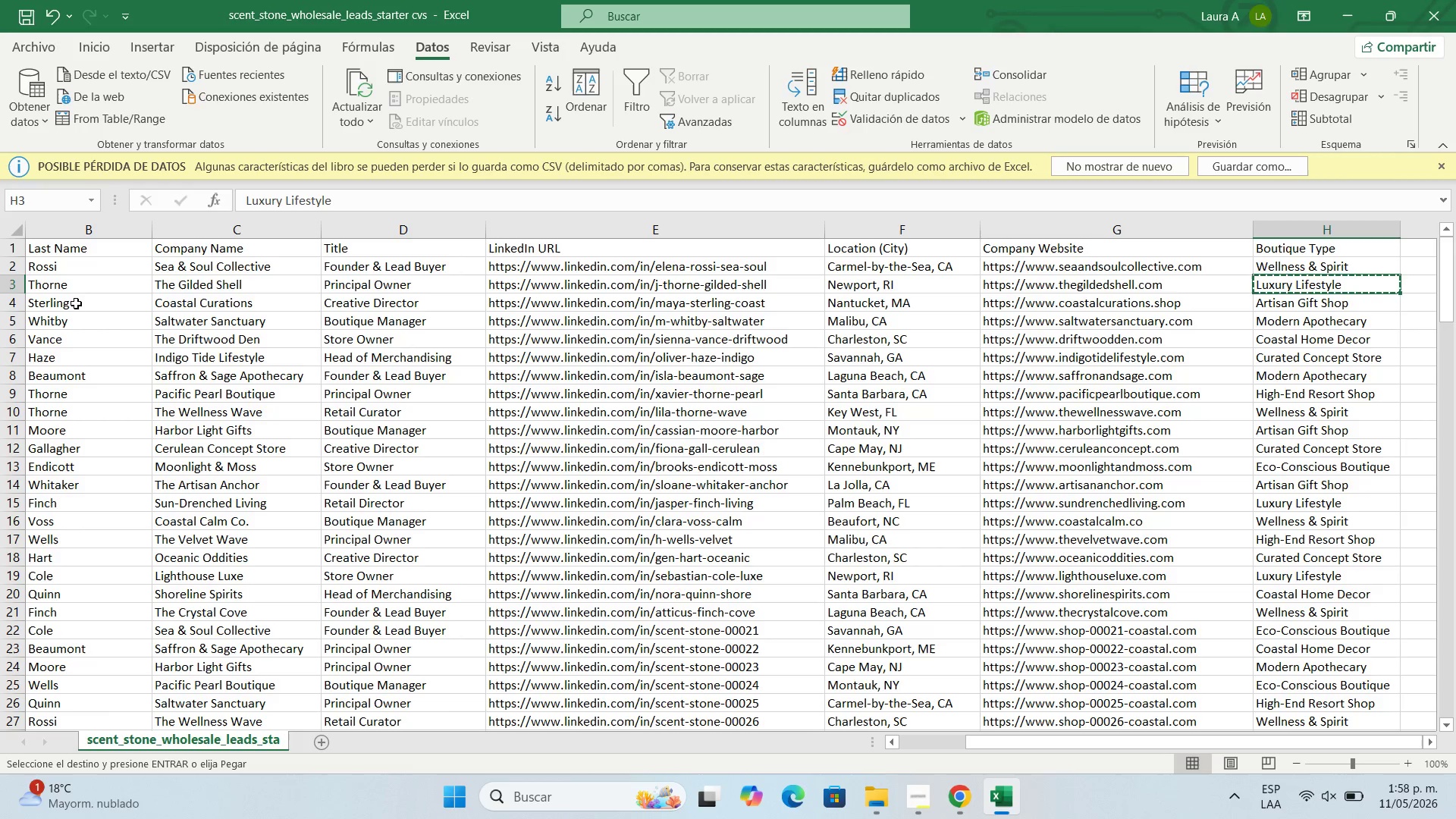 
hold_key(key=ArrowLeft, duration=0.95)
 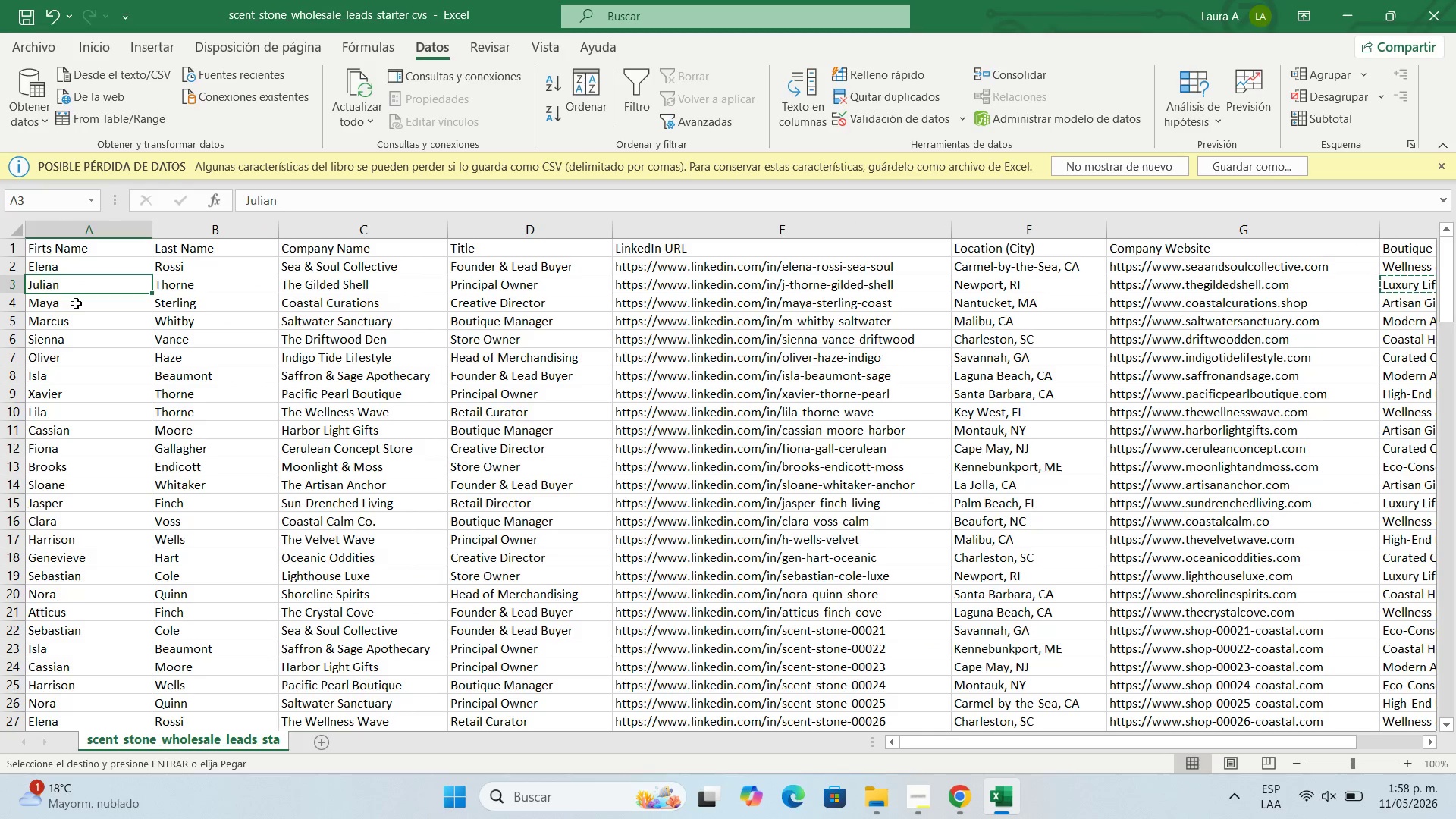 
key(ArrowDown)
 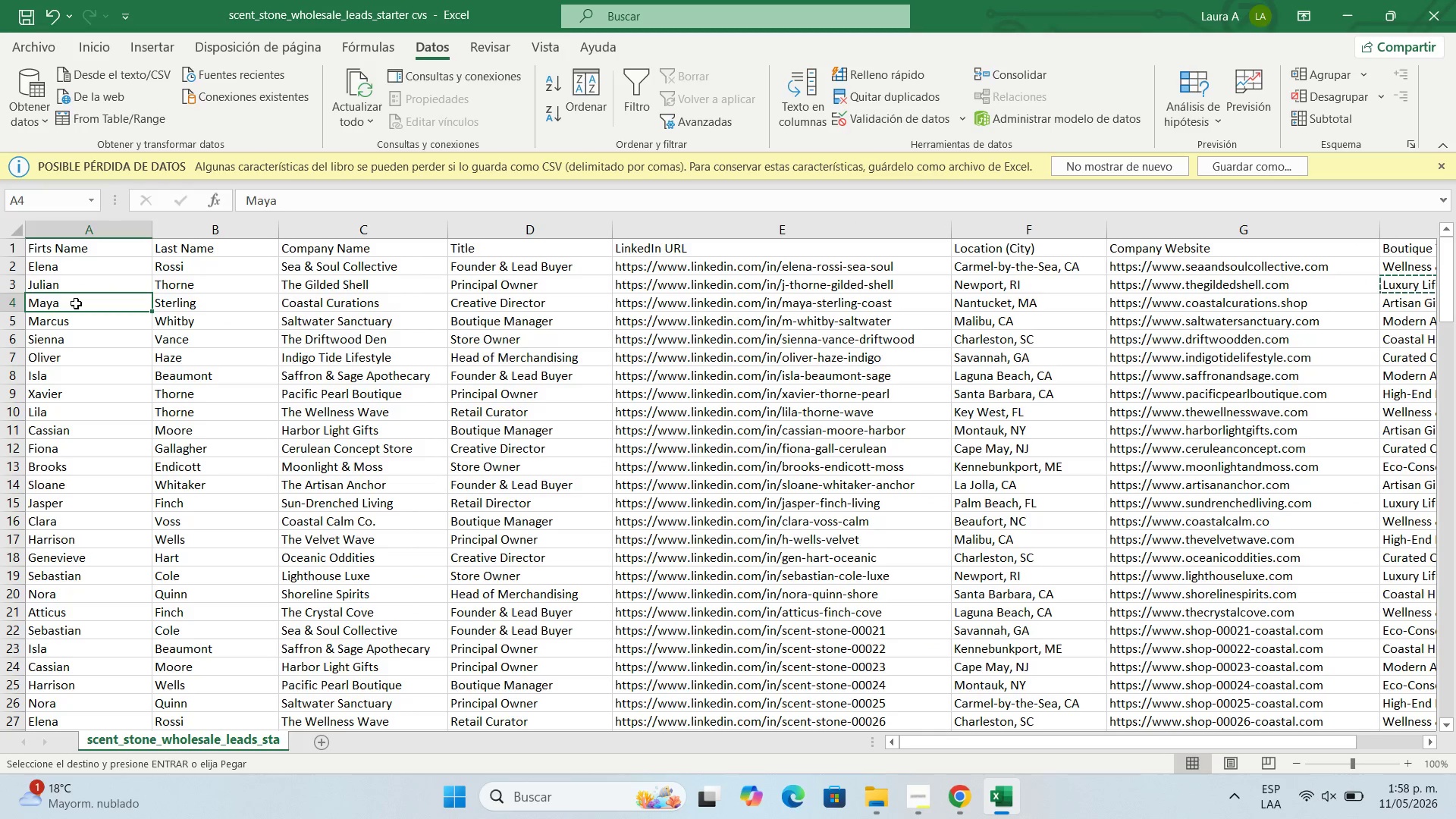 
key(Control+C)
 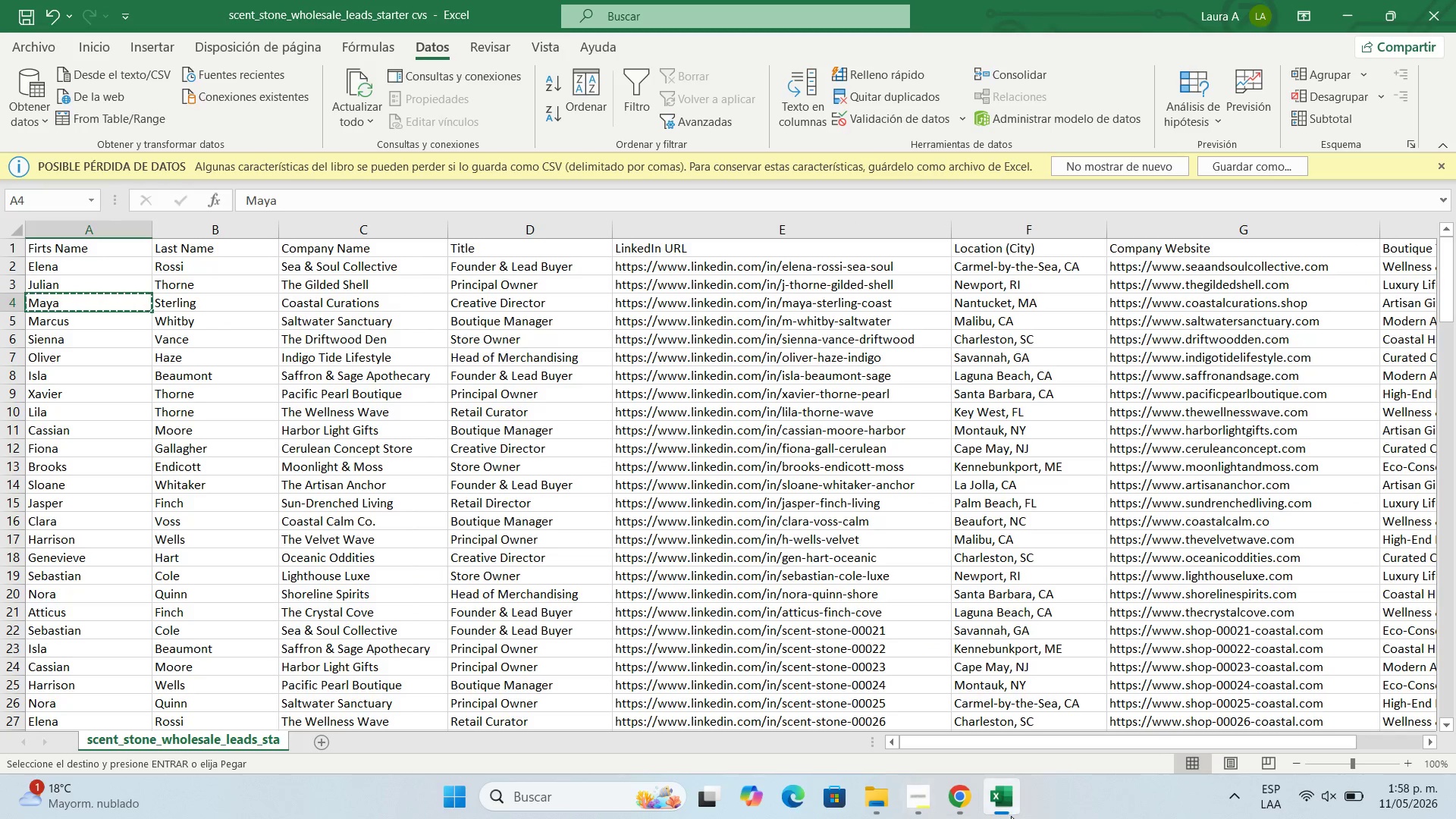 
left_click([971, 802])
 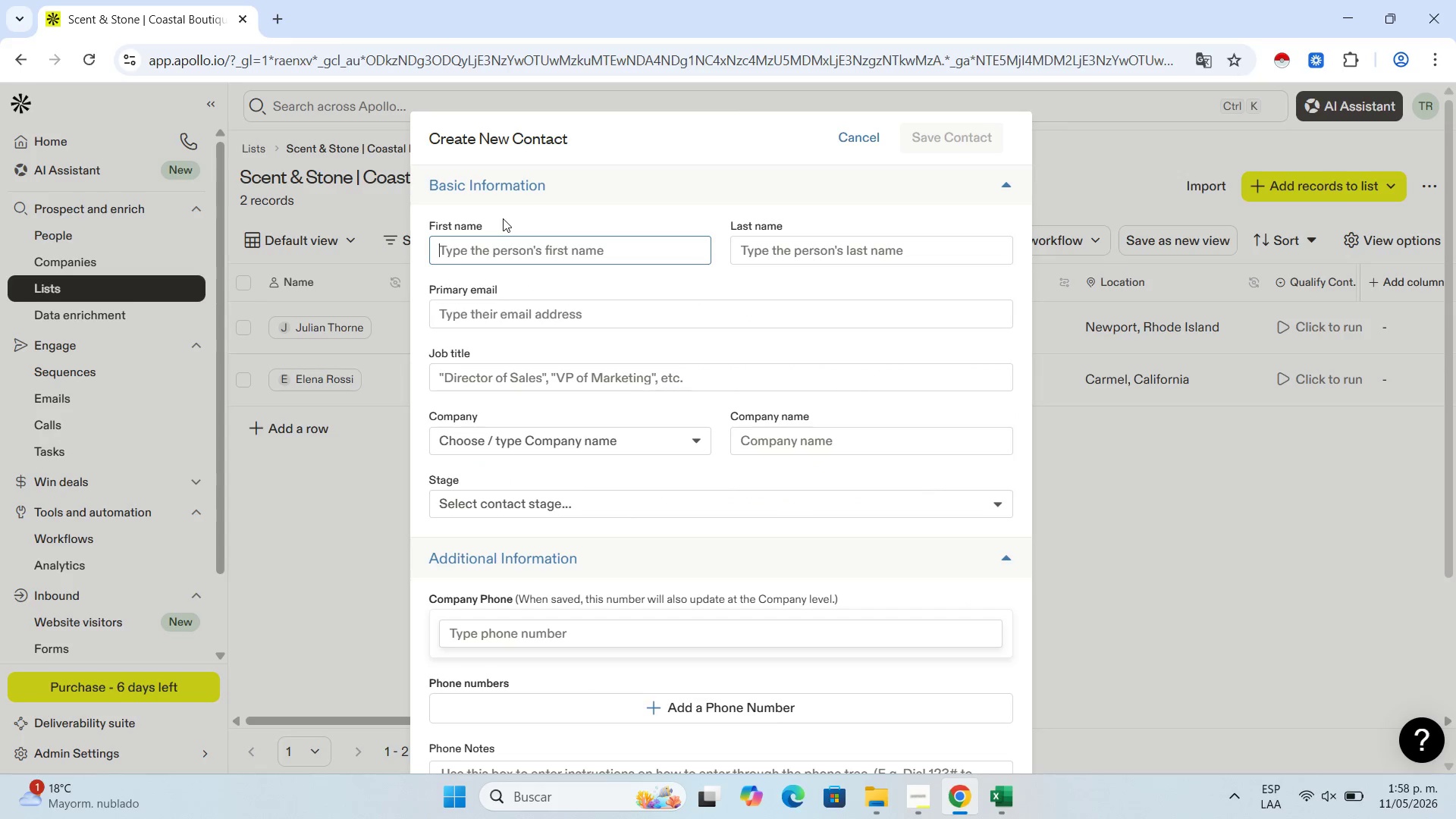 
key(Control+V)
 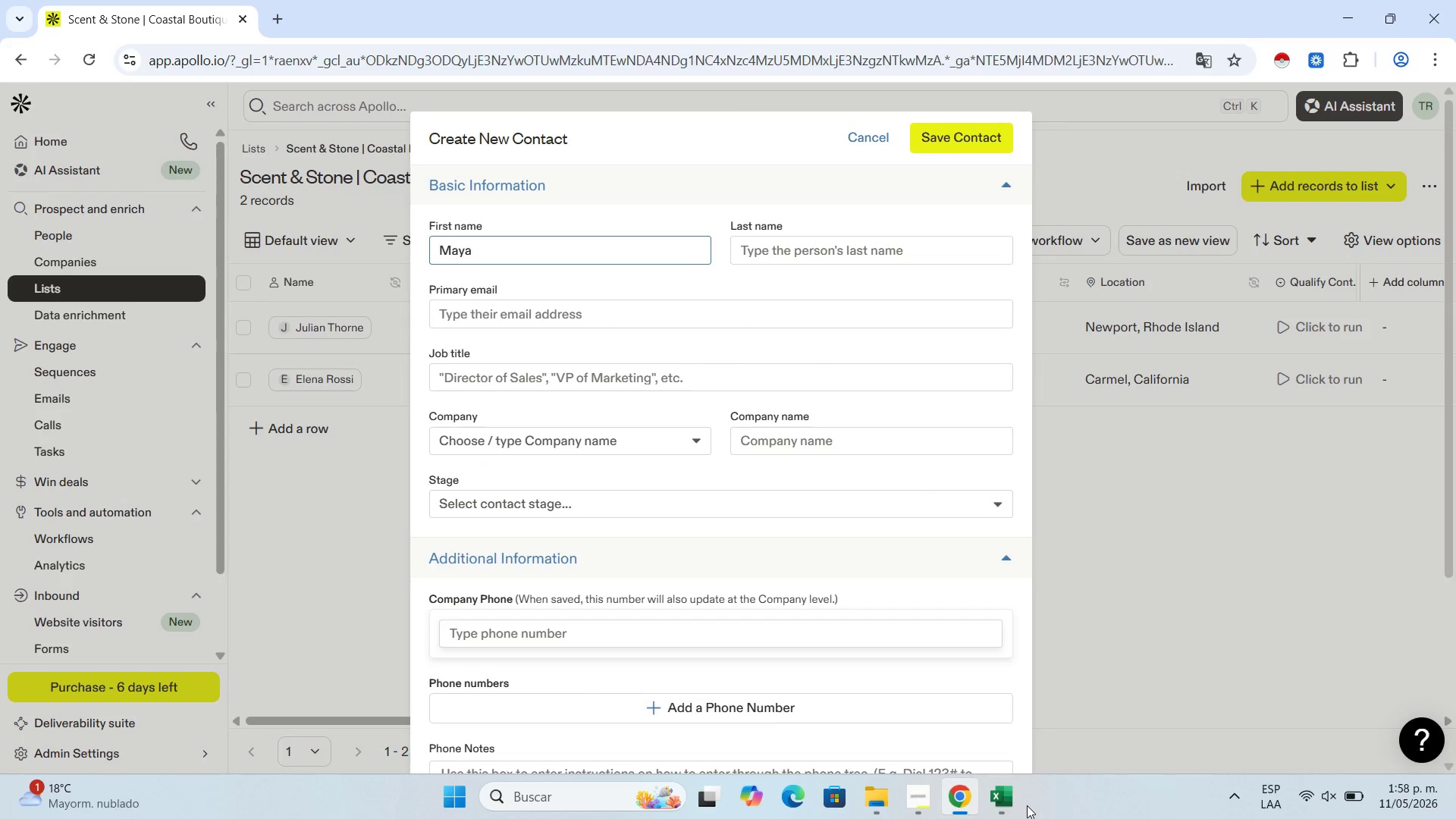 
left_click([1015, 803])
 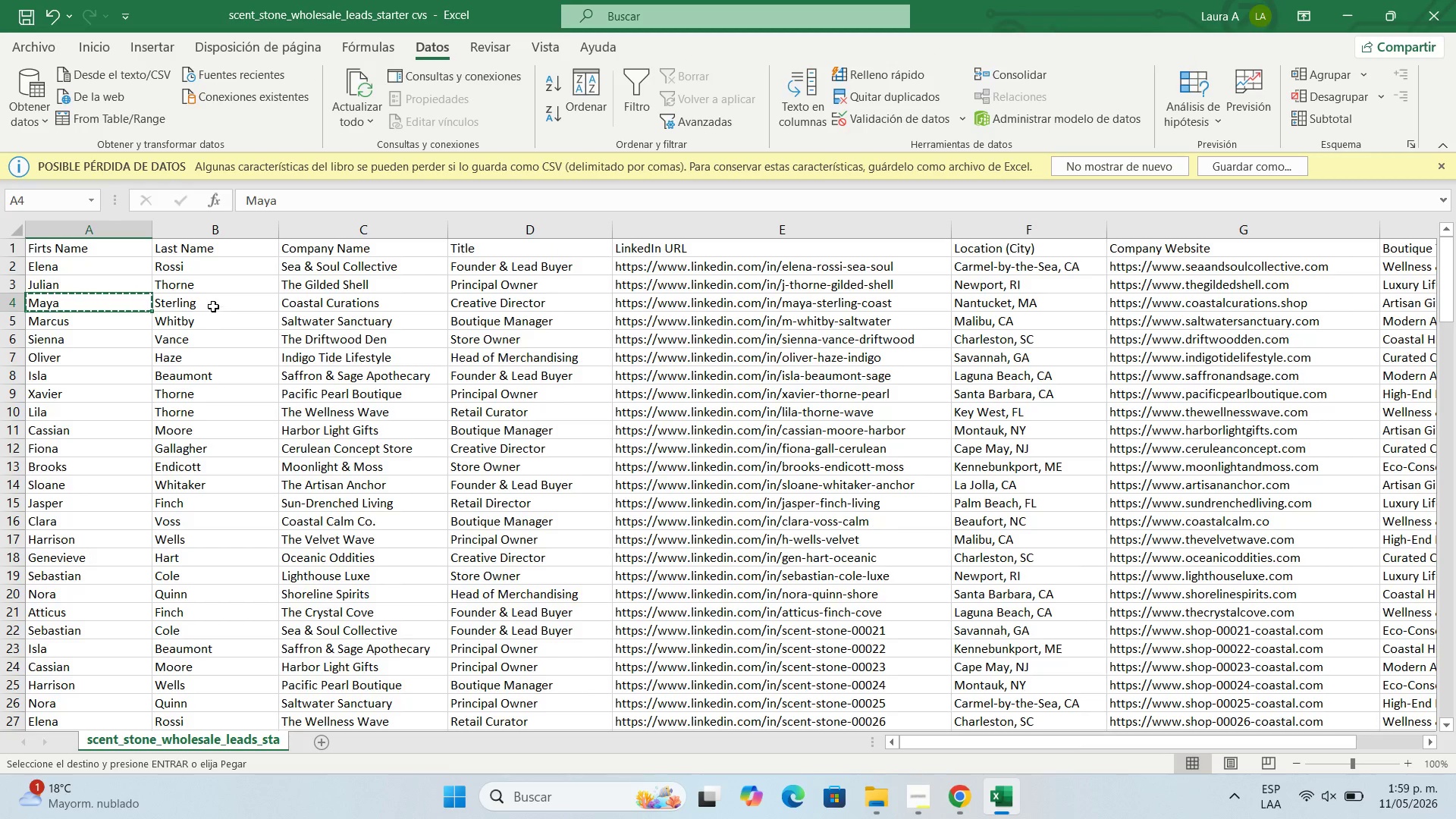 
left_click([213, 305])
 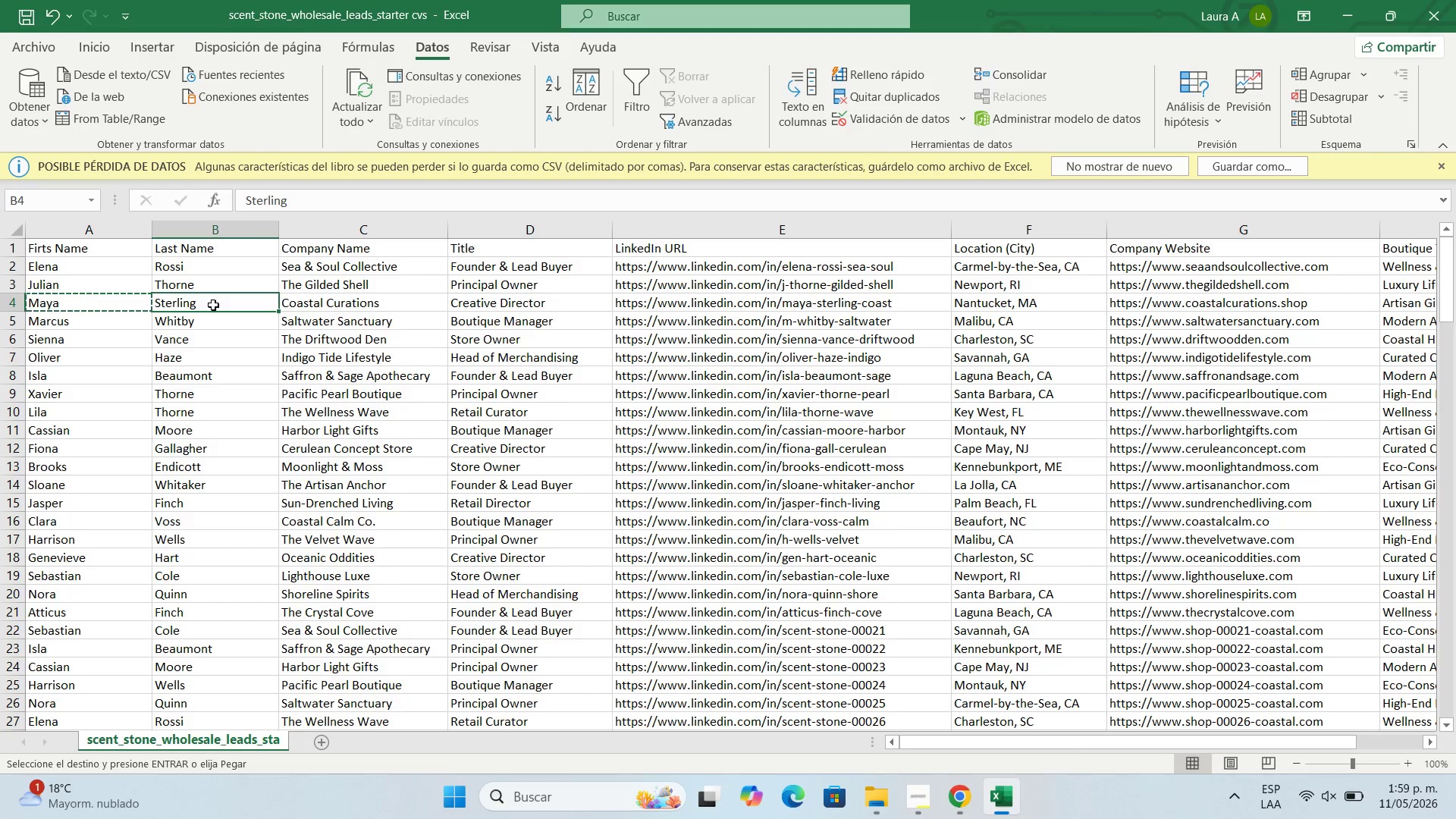 
key(Control+C)
 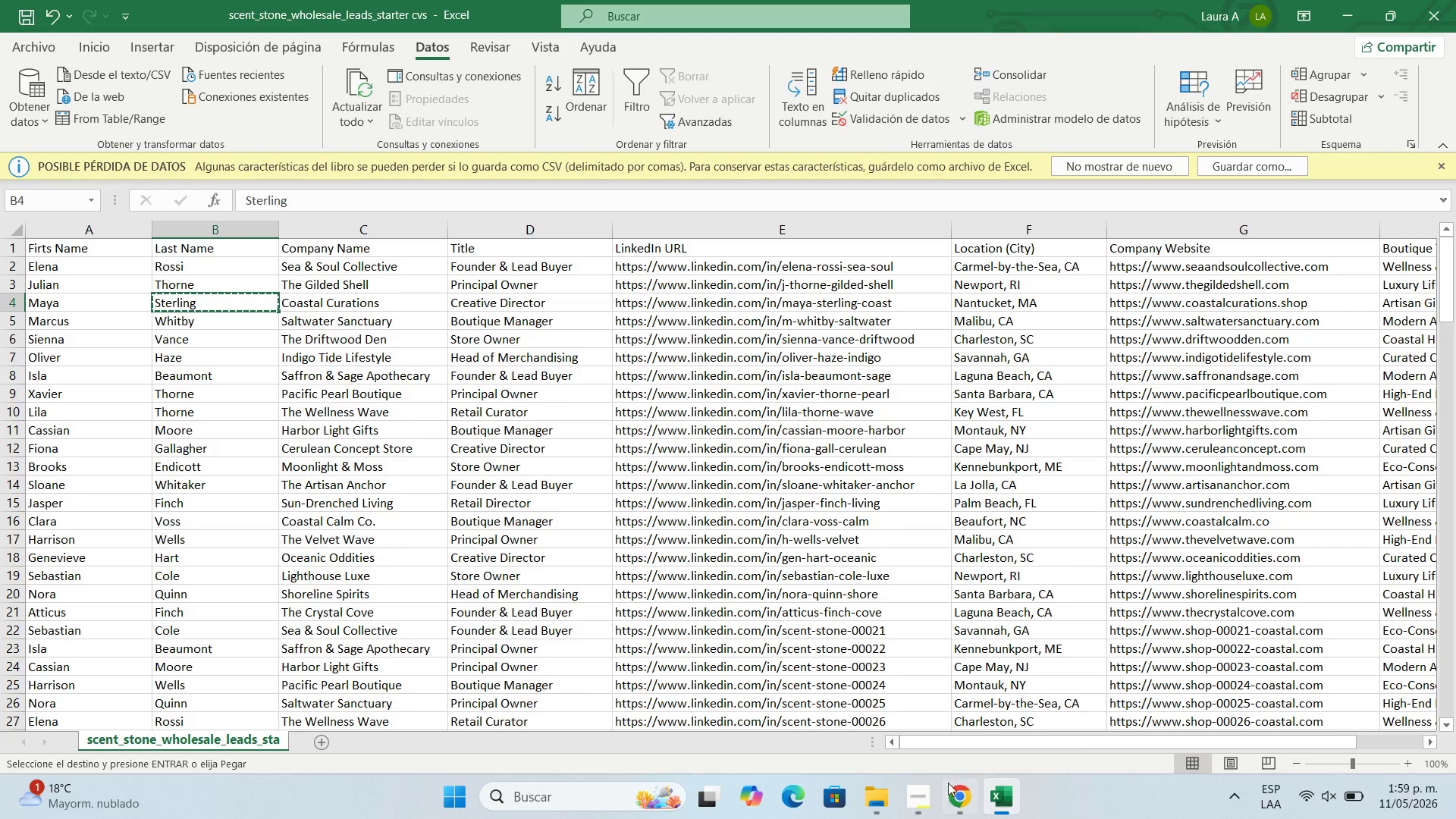 
left_click([980, 817])
 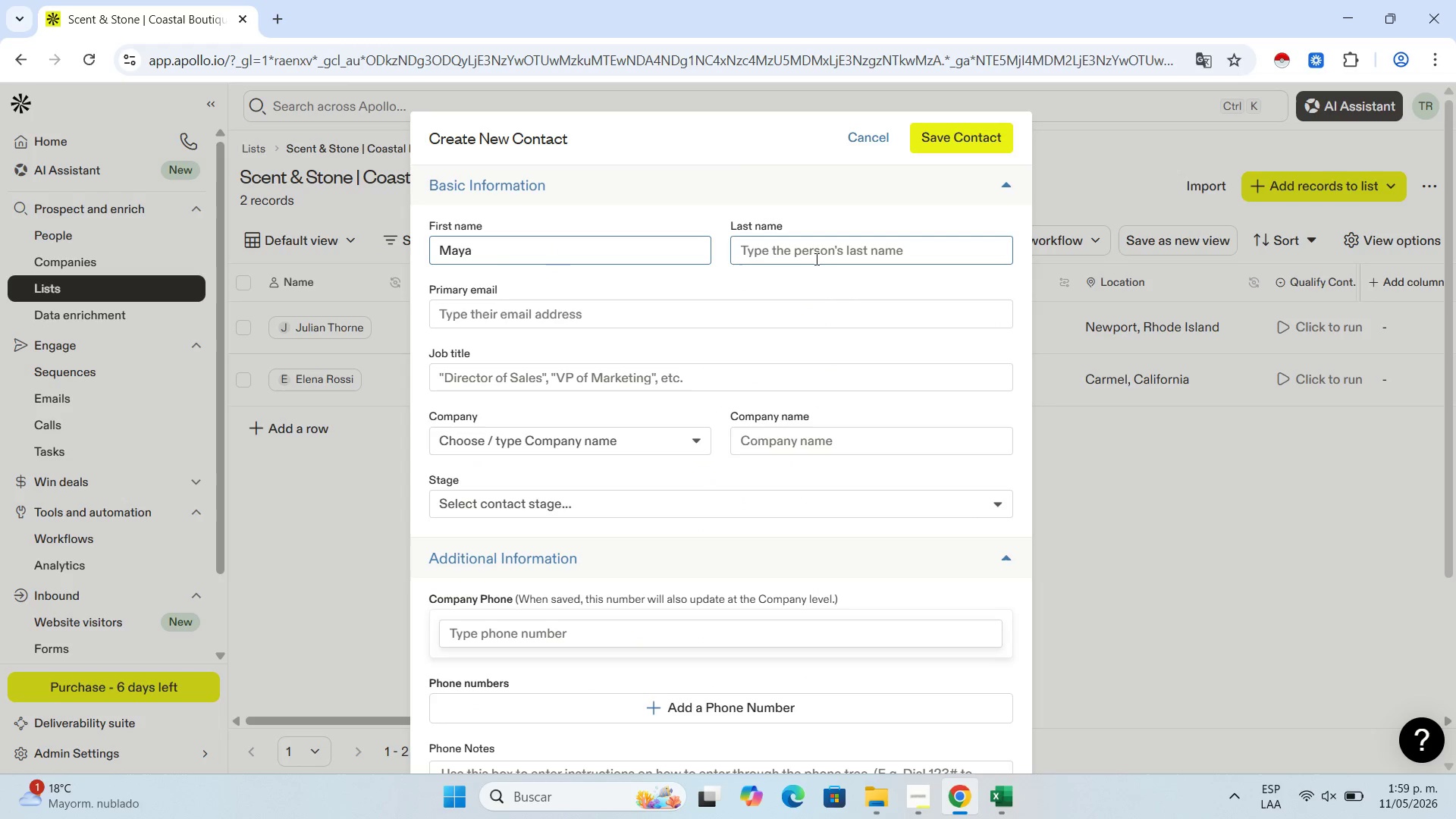 
left_click([816, 247])
 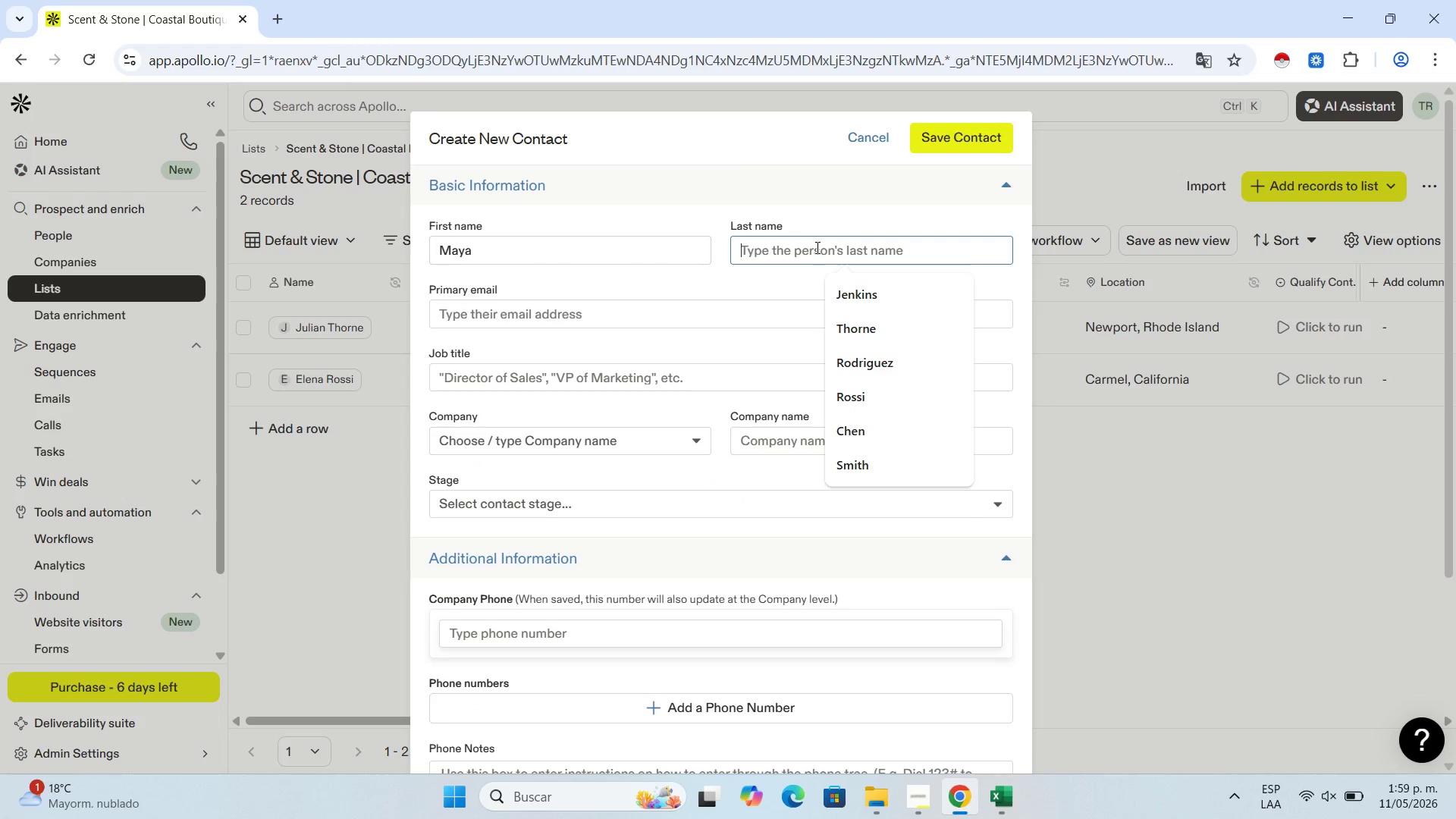 
key(Control+V)
 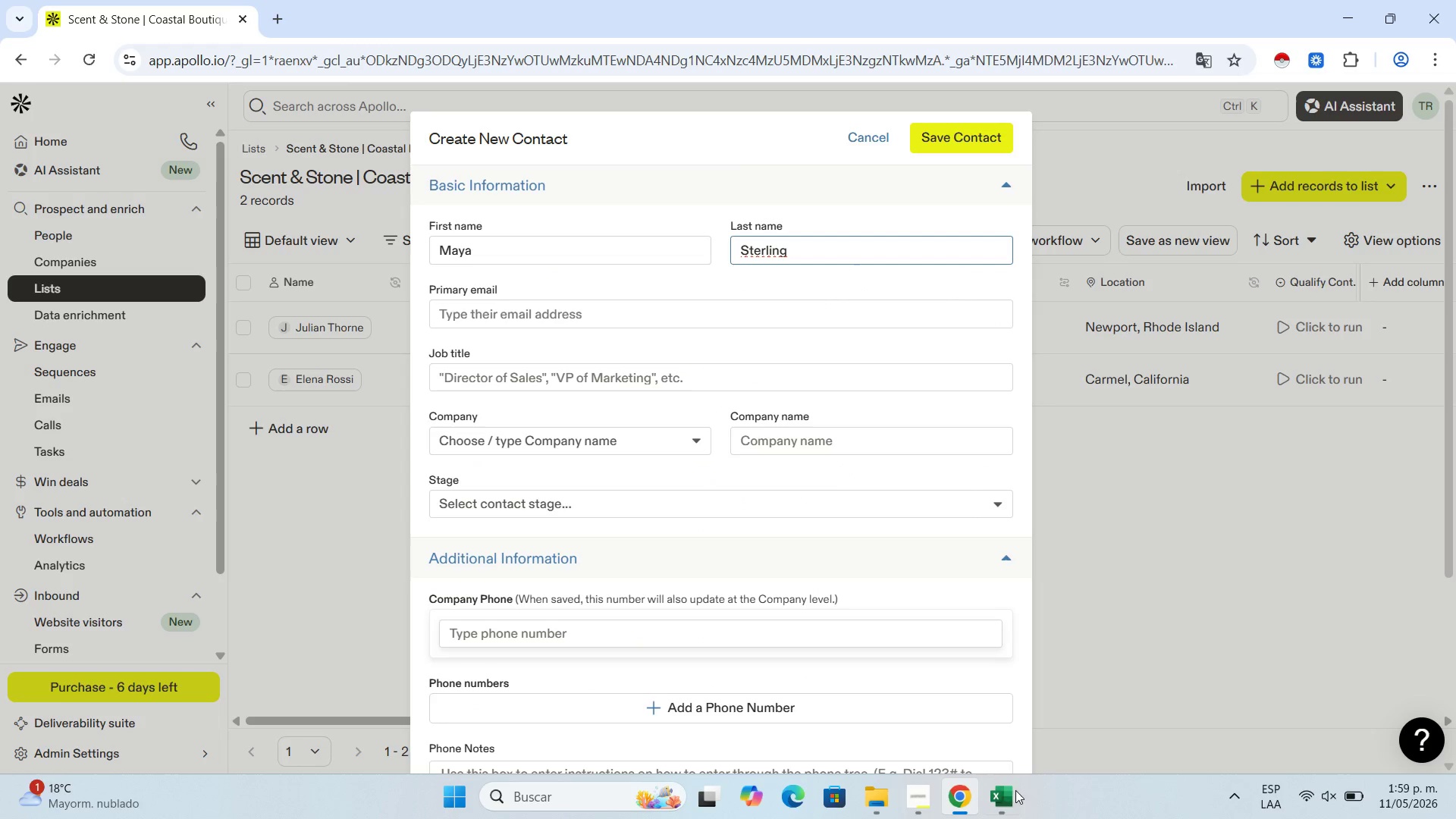 
left_click([1007, 801])
 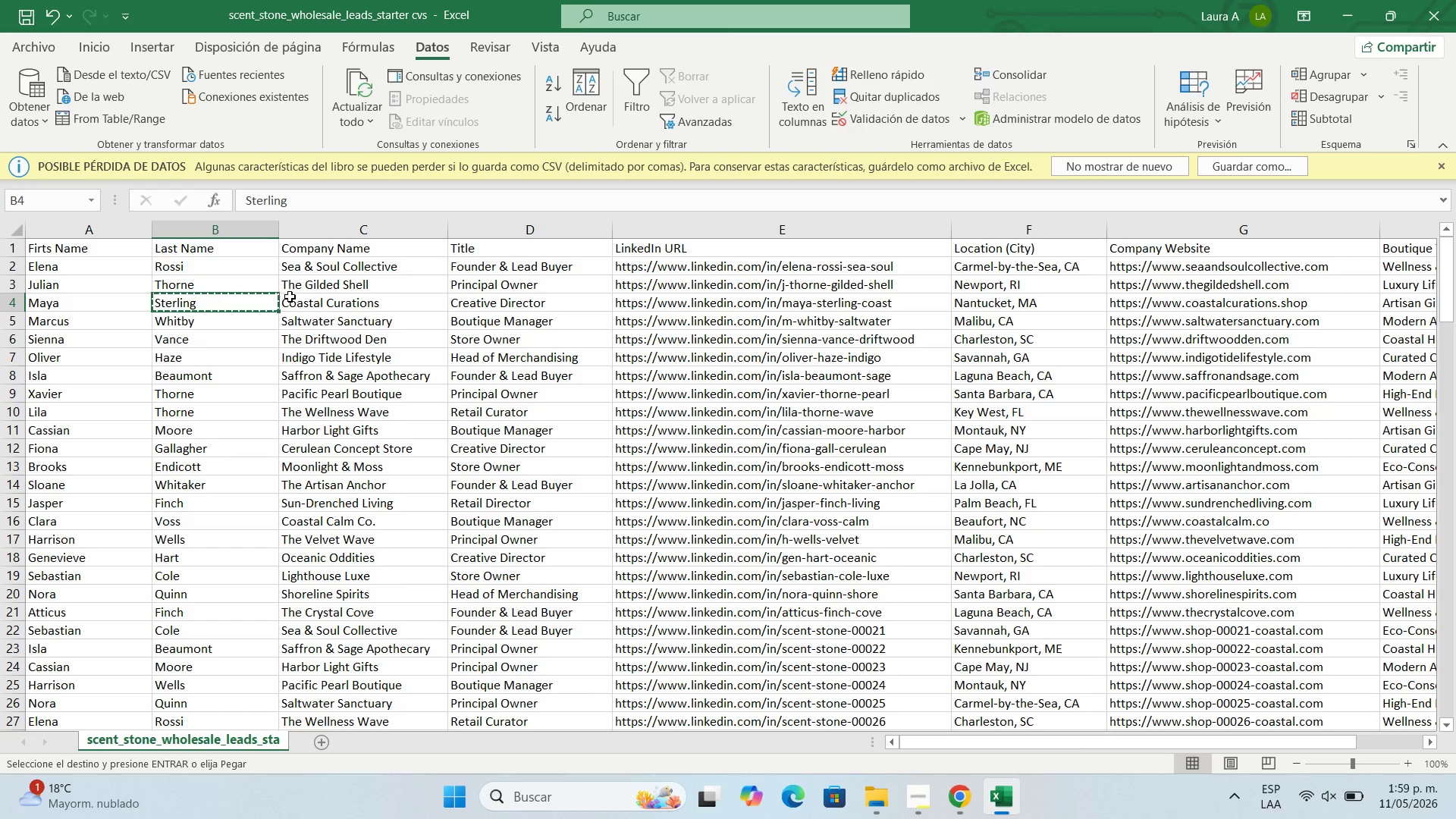 
left_click([303, 301])
 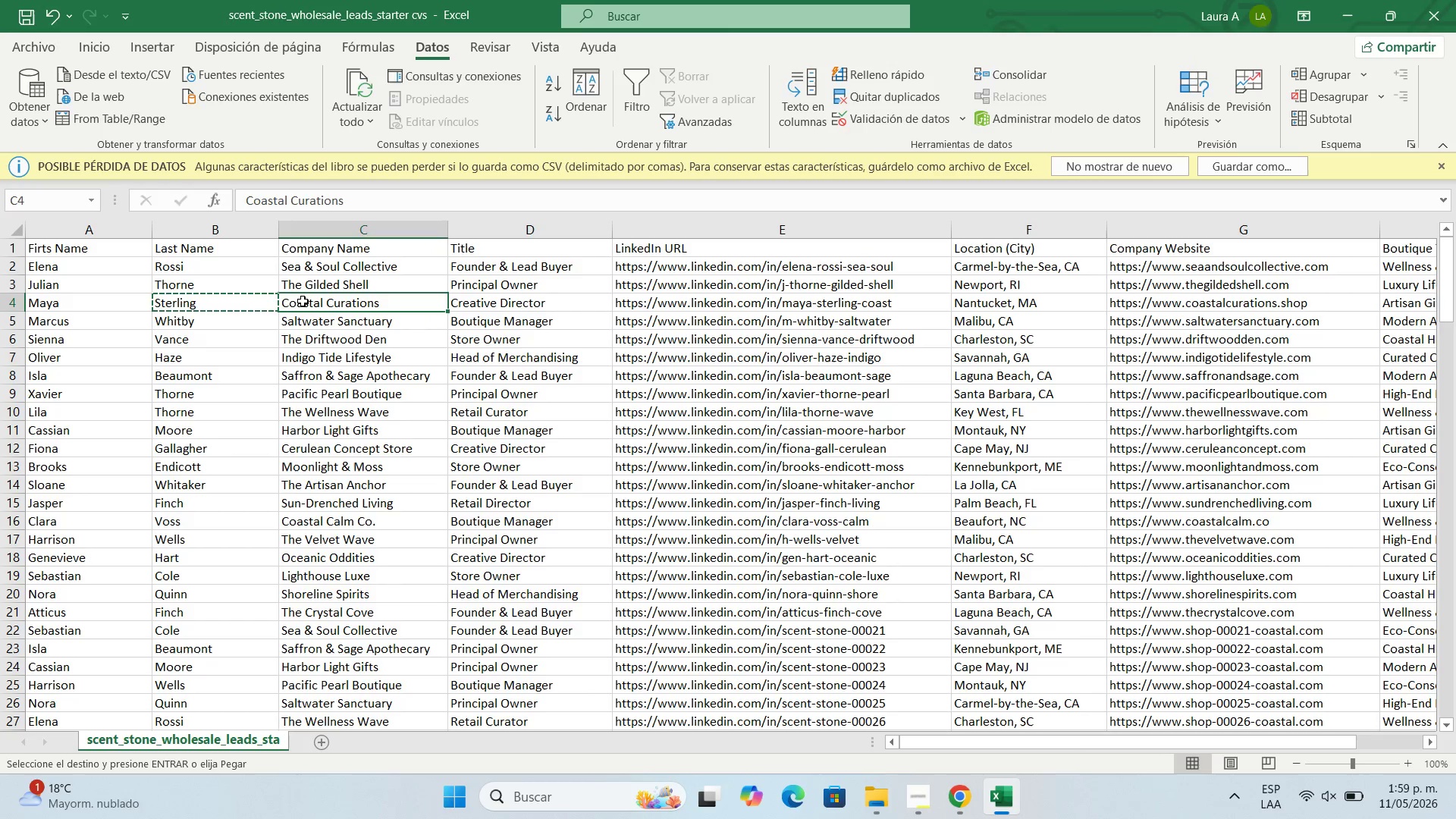 
key(Control+C)
 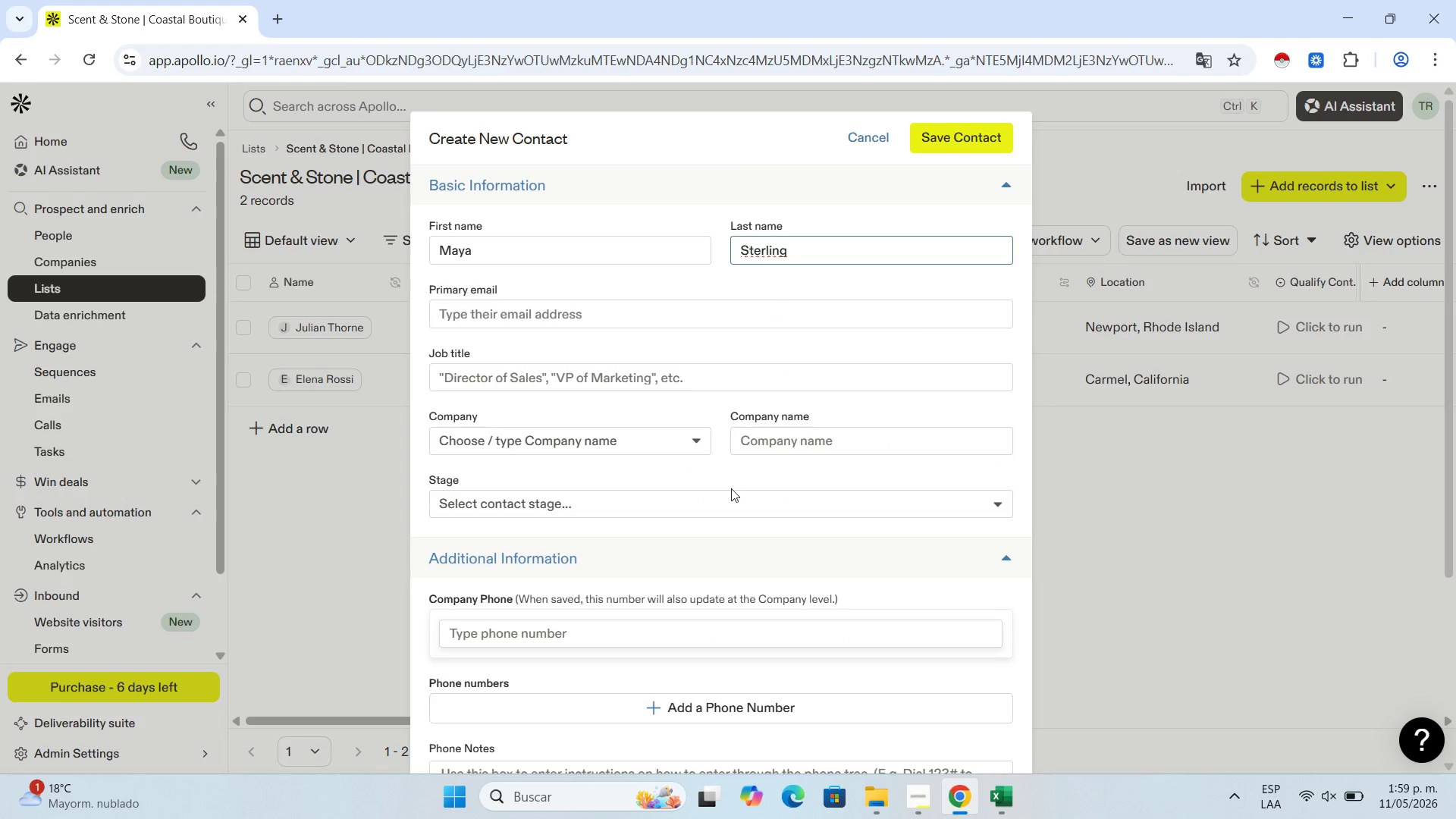 
left_click([820, 441])
 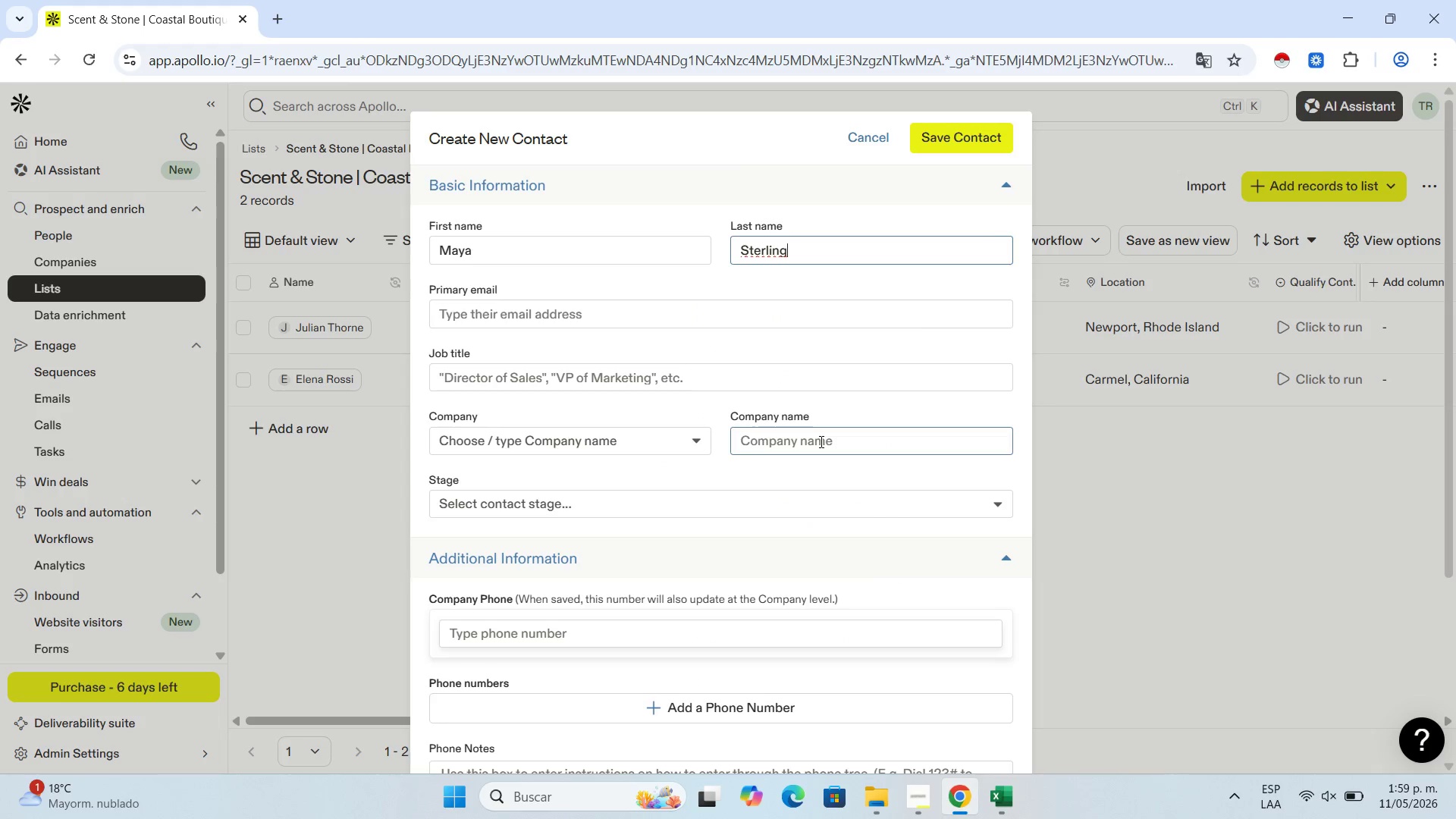 
key(Control+V)
 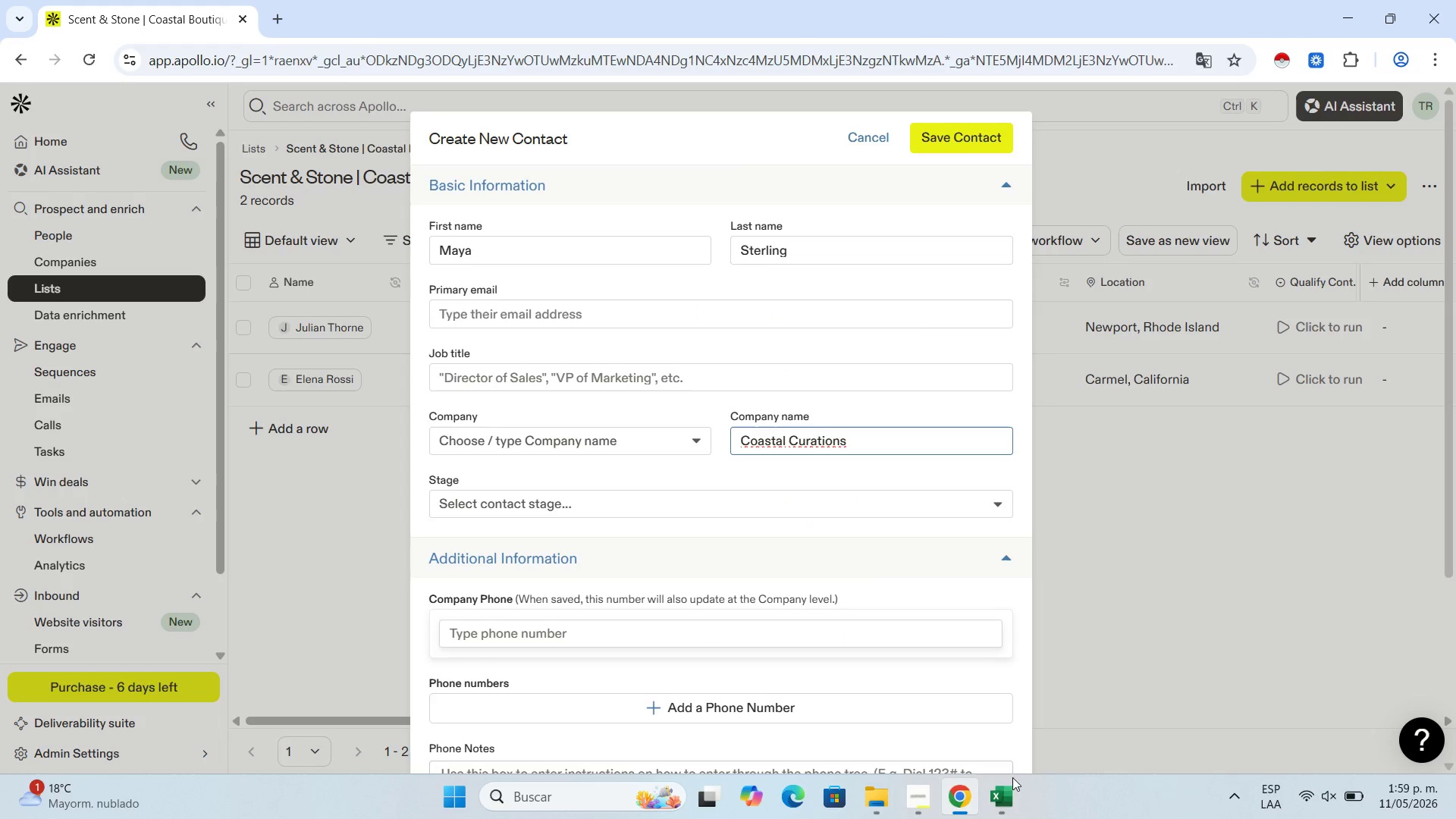 
left_click([1009, 811])
 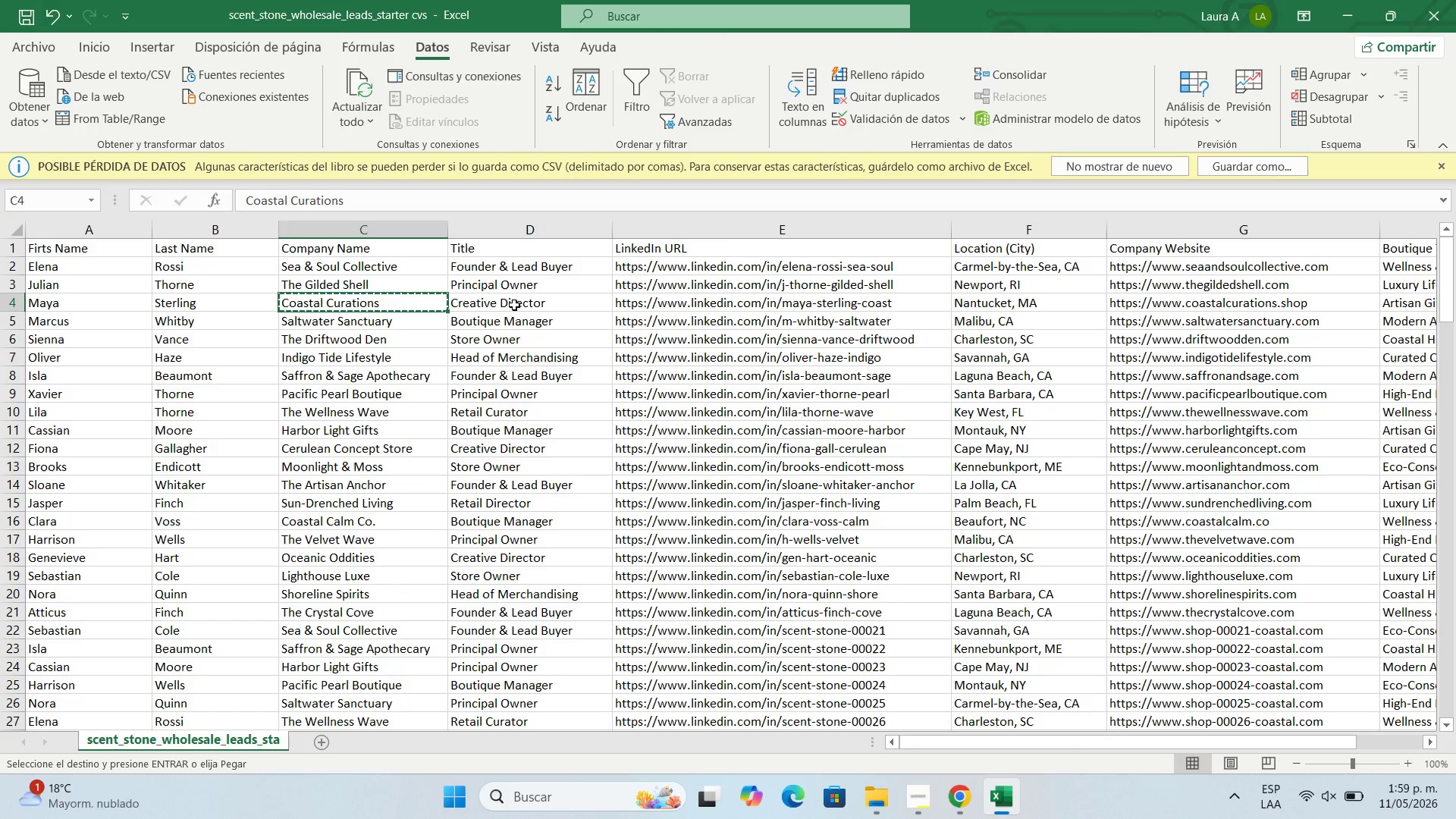 
left_click([514, 305])
 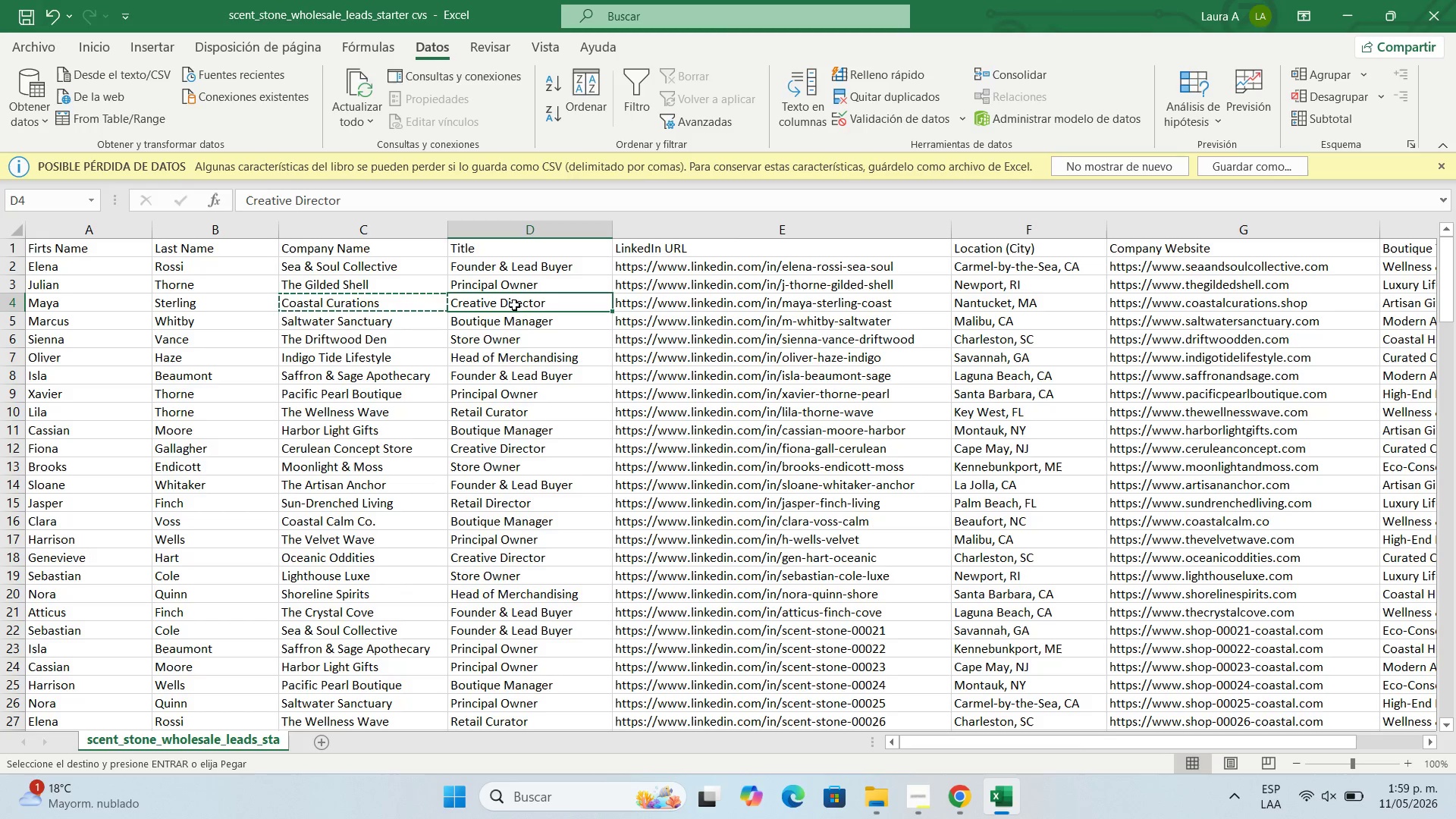 
key(Control+C)
 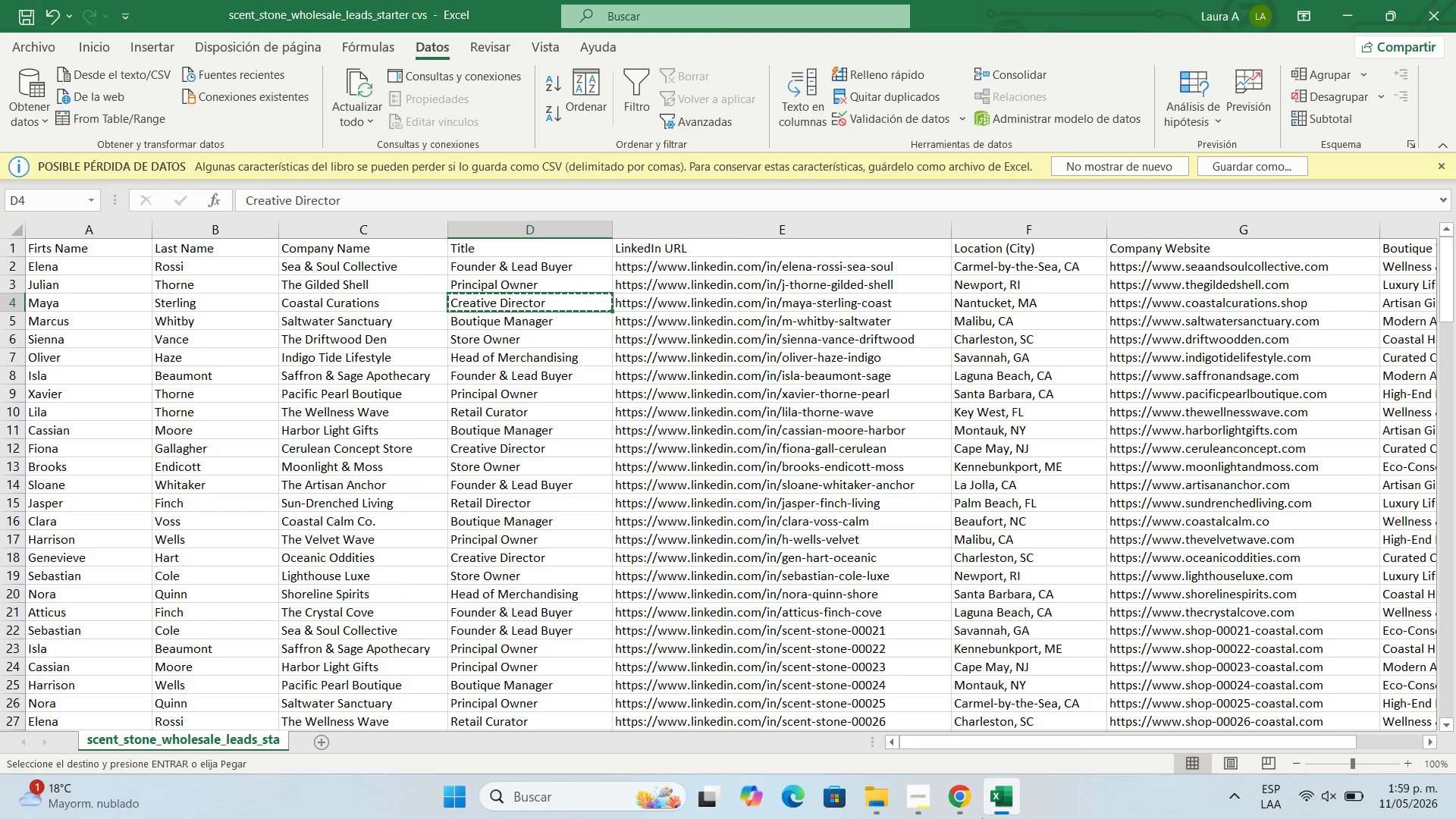 
left_click([967, 816])
 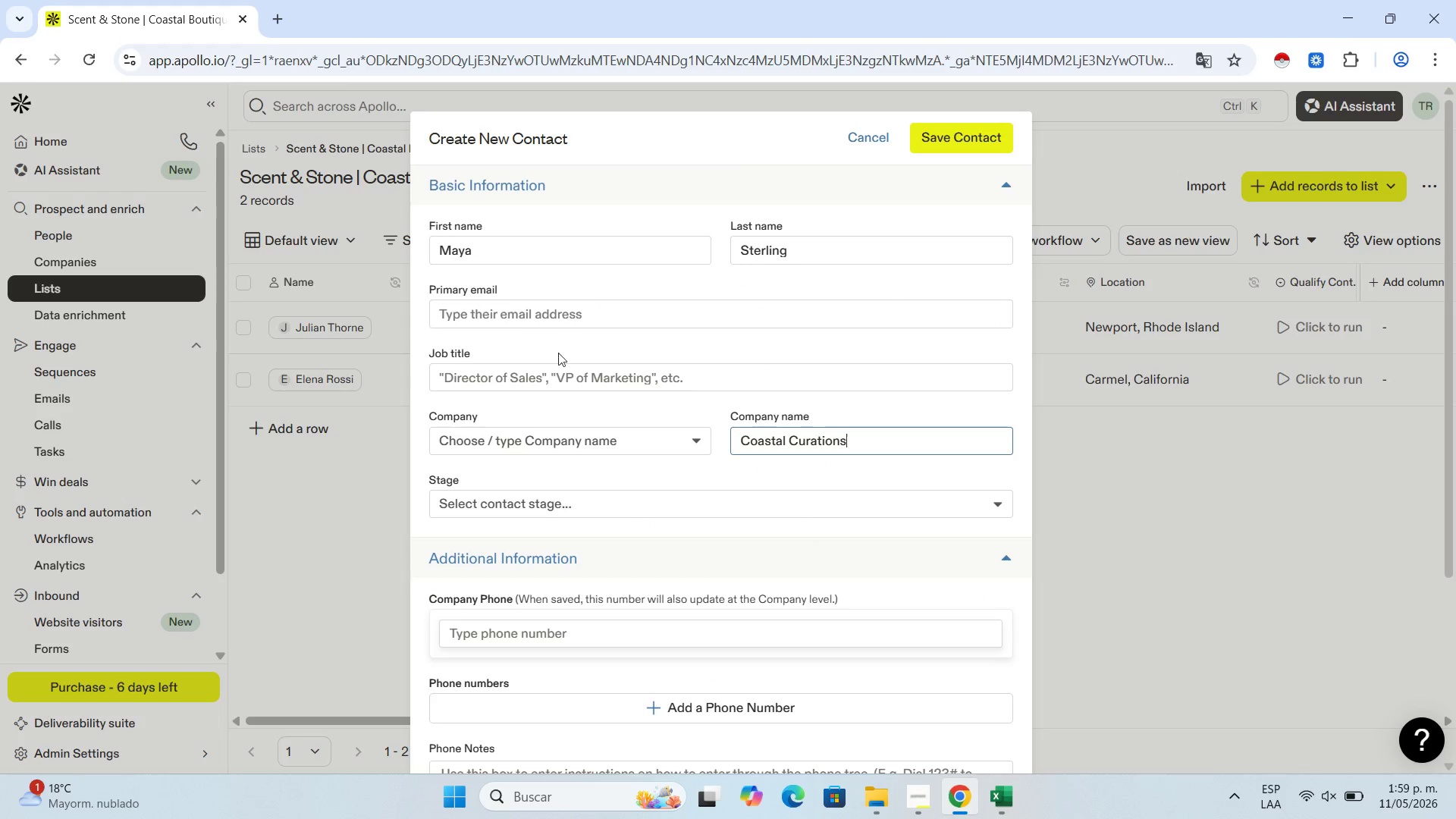 
left_click([551, 375])
 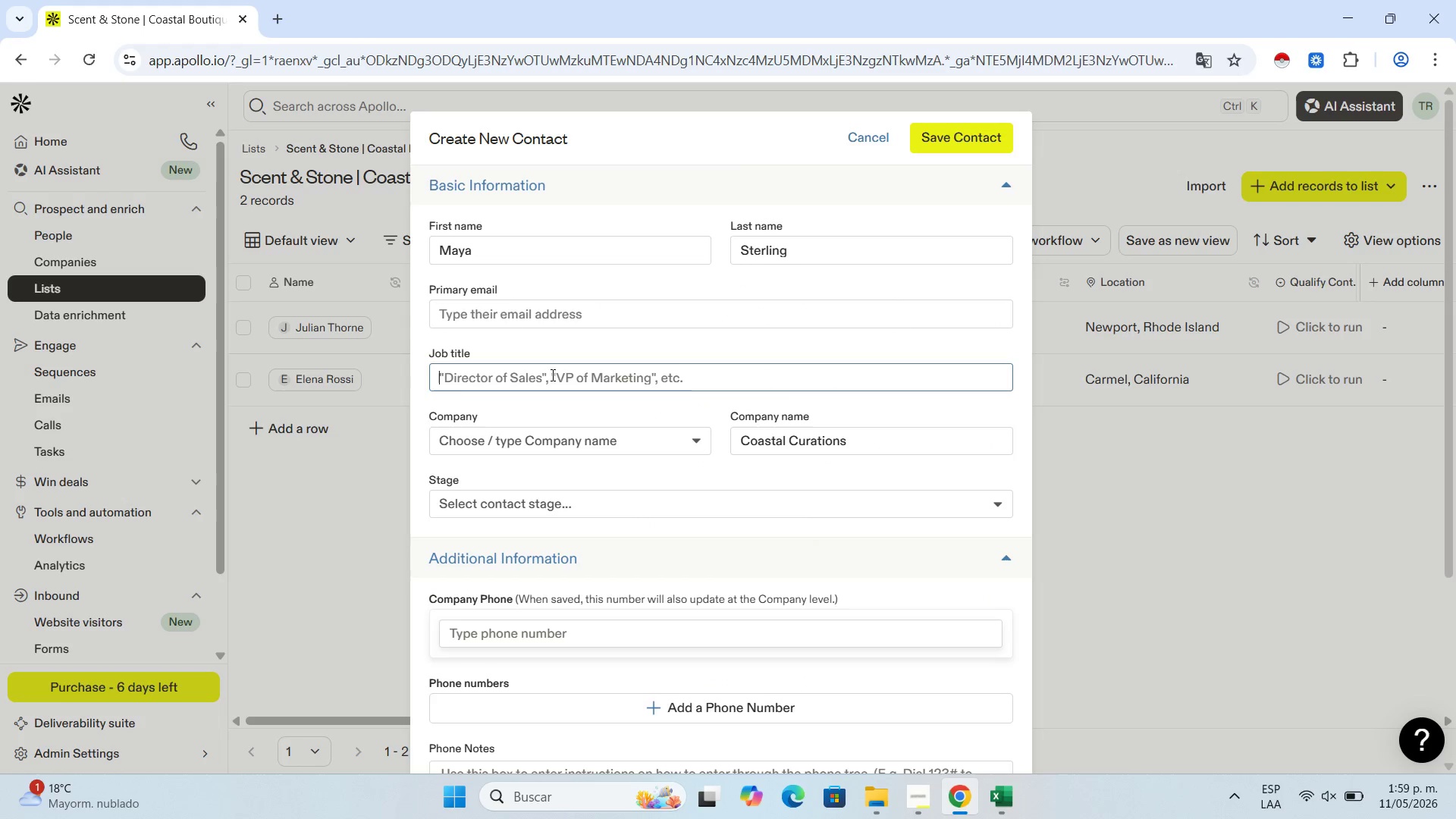 
key(Control+V)
 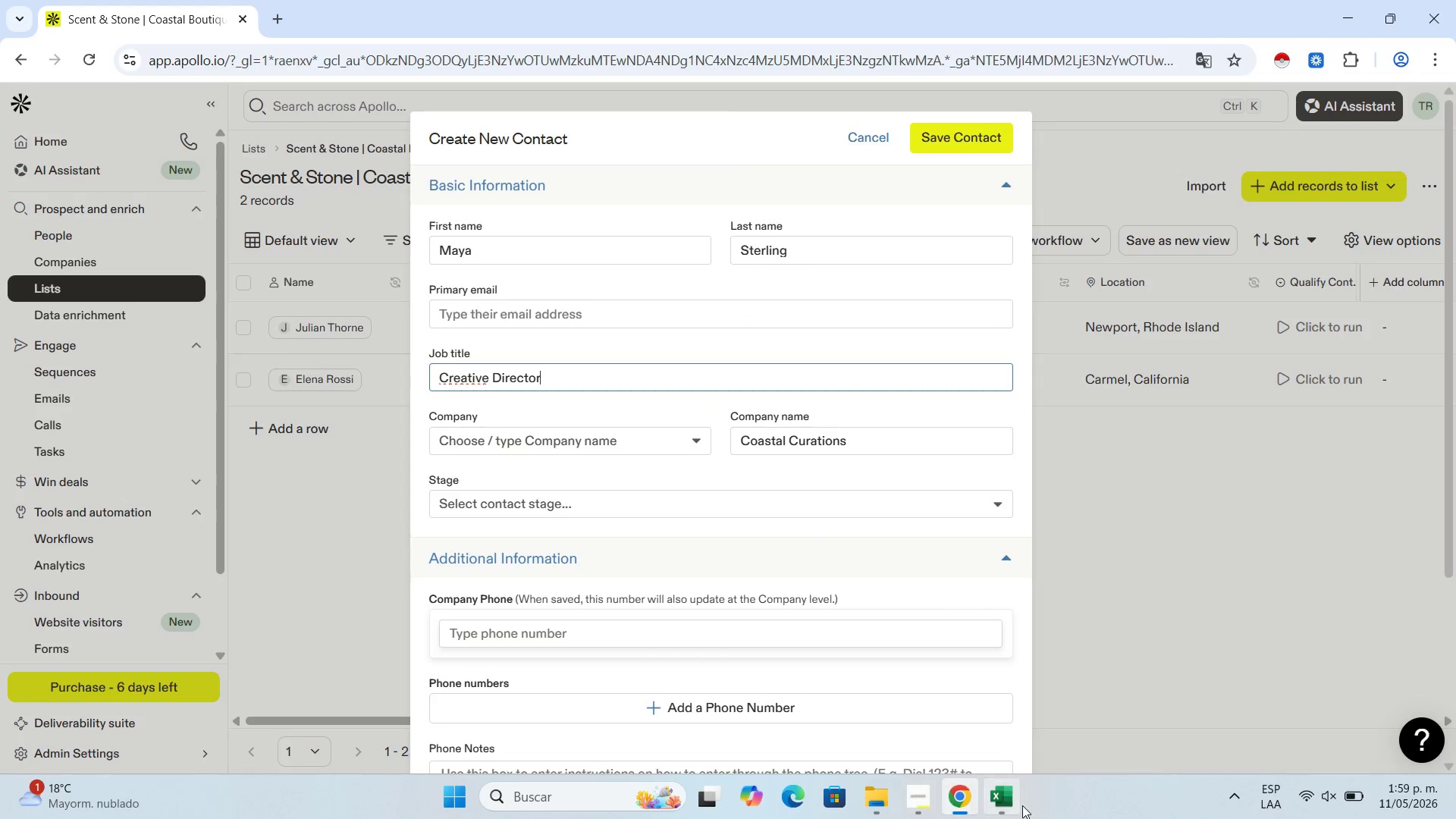 
left_click([1013, 805])
 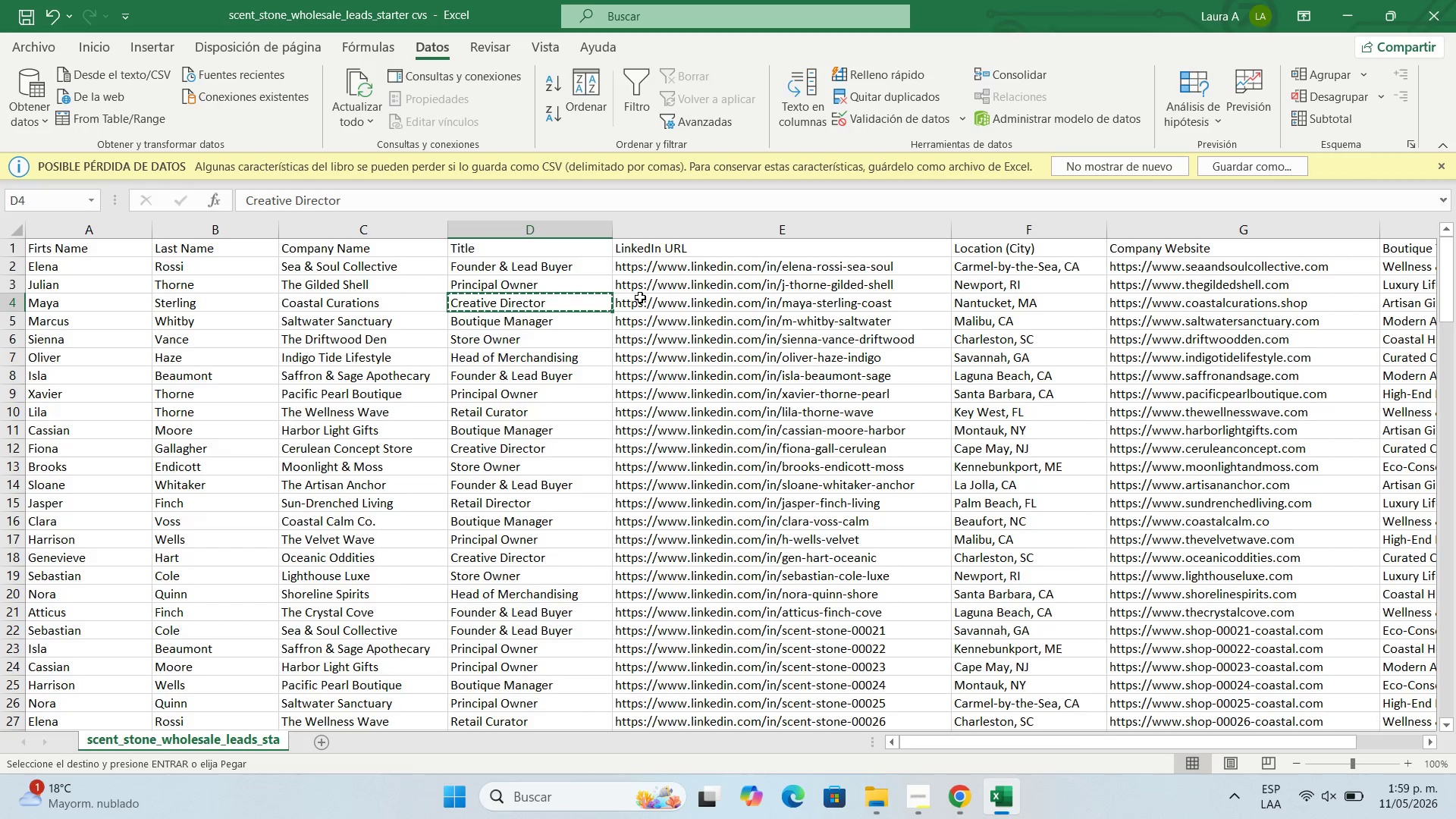 
key(Control+C)
 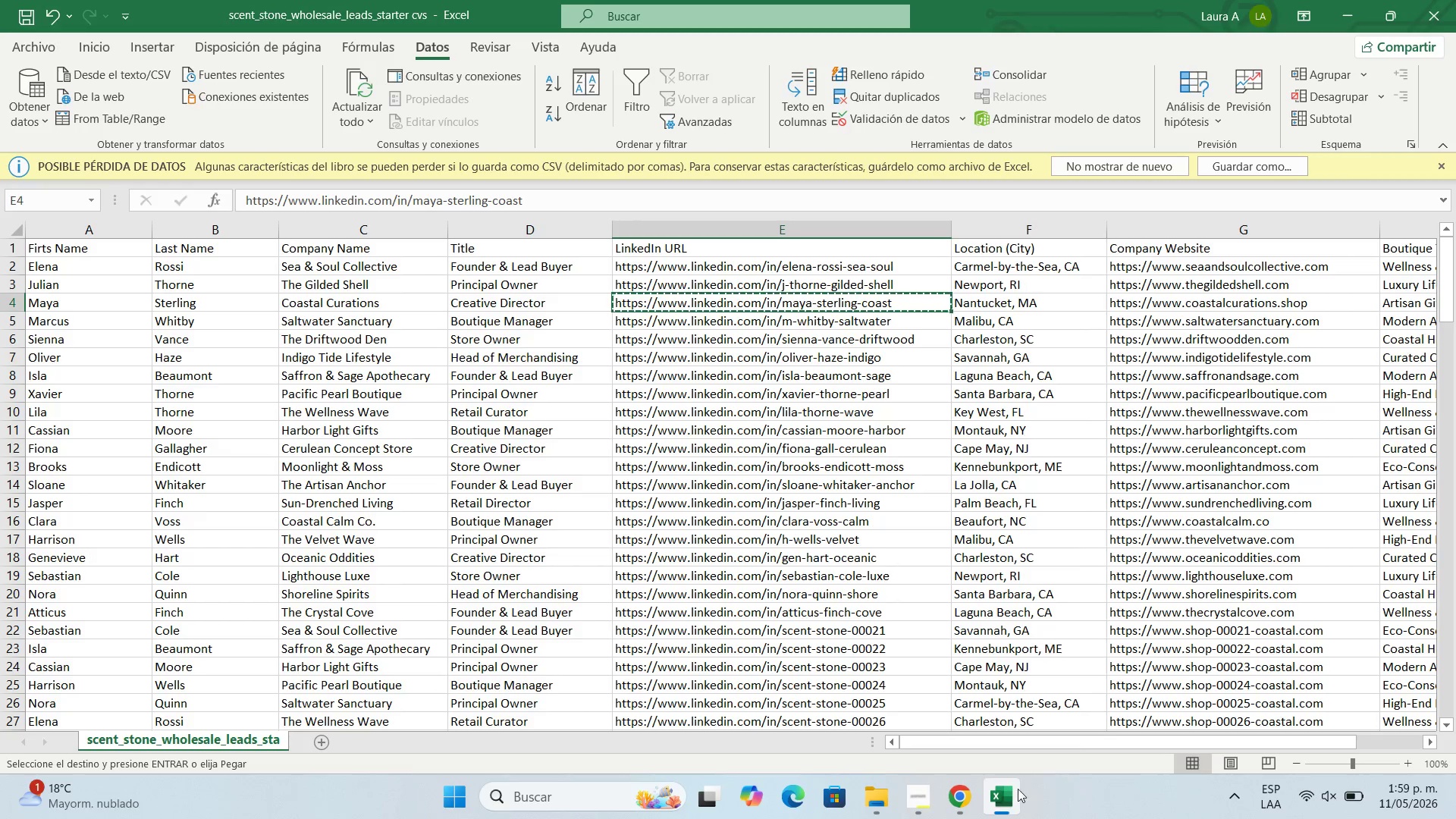 
left_click([967, 804])
 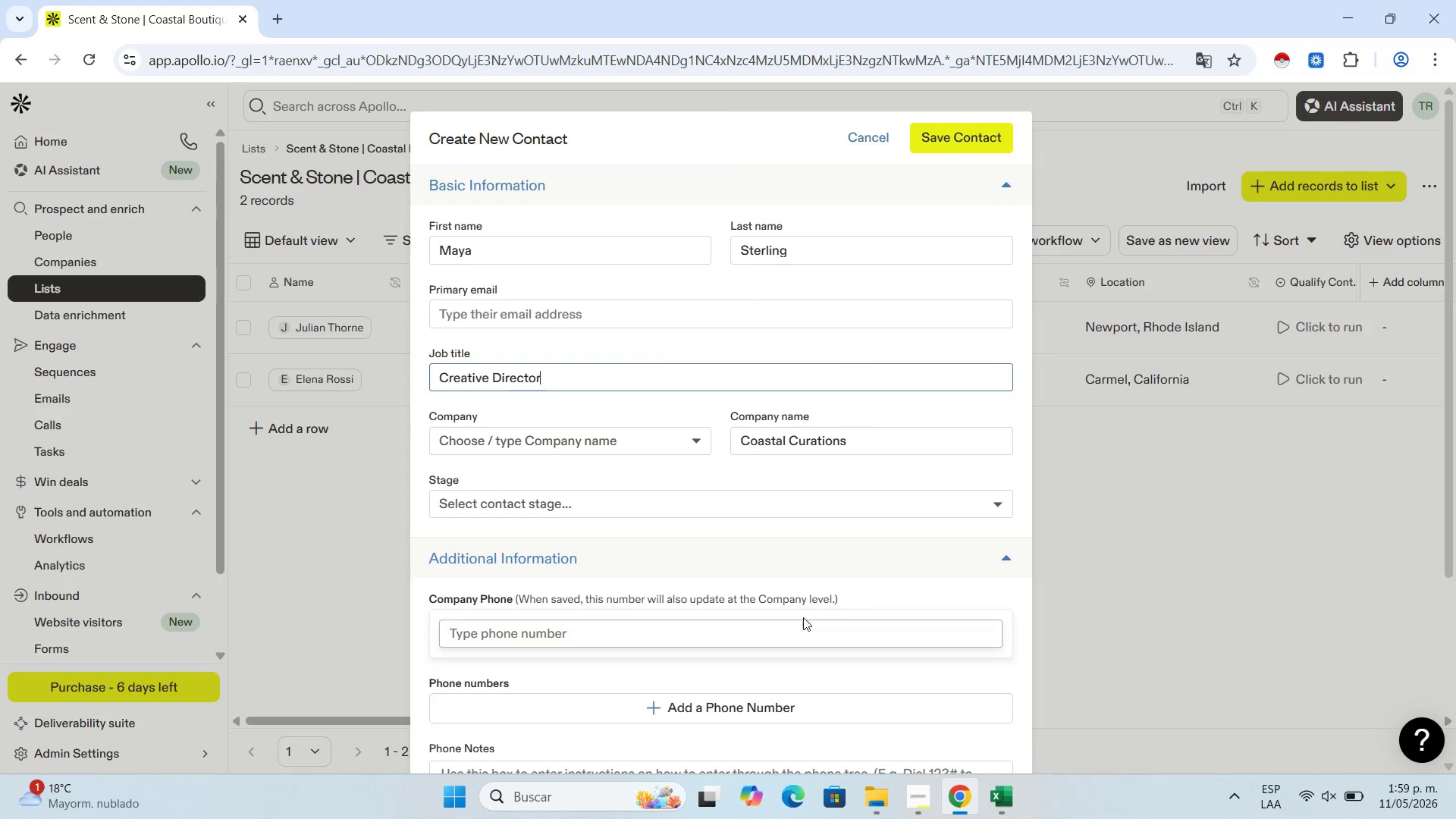 
scroll: coordinate [780, 627], scroll_direction: down, amount: 2.0
 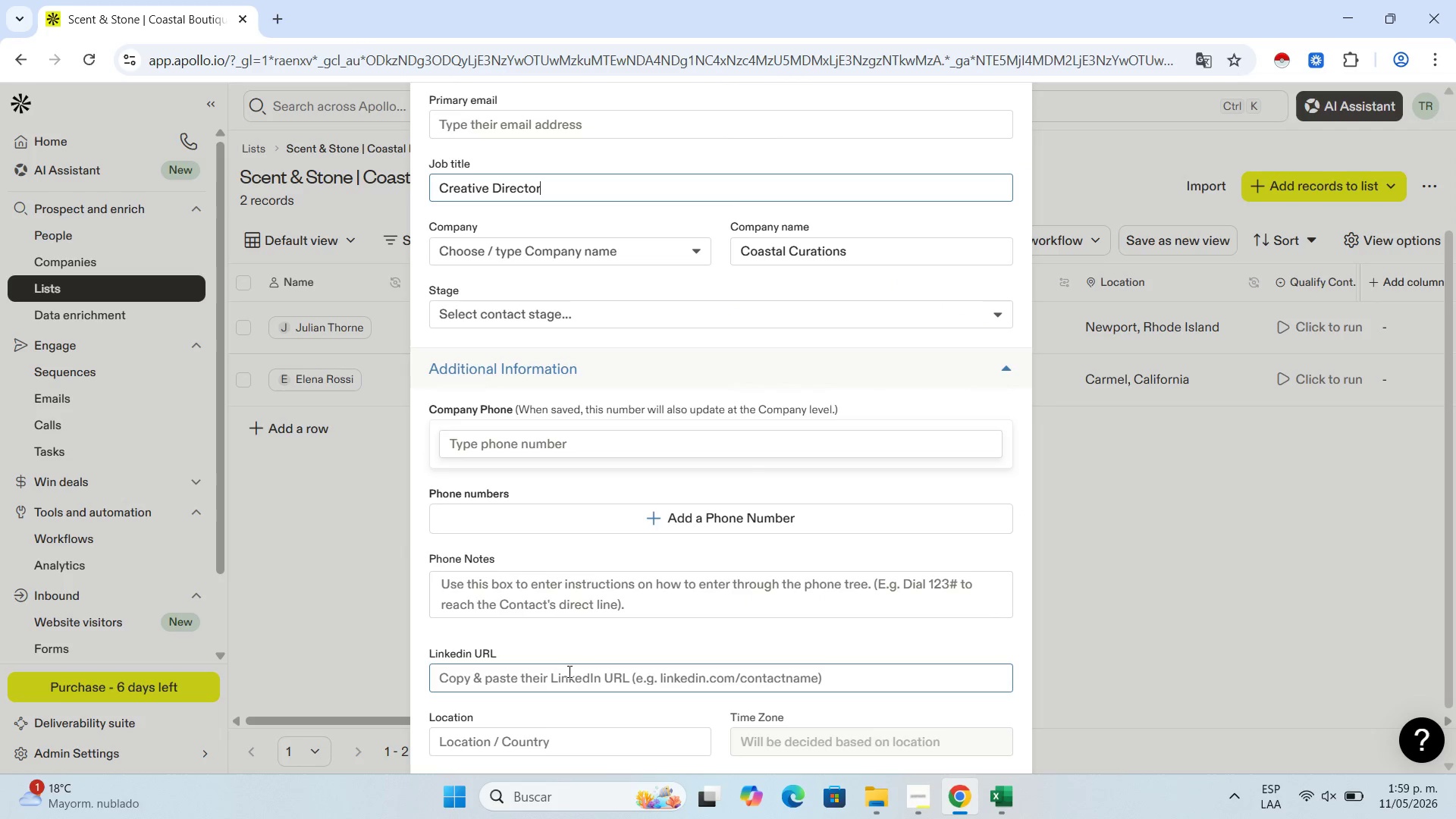 
left_click([567, 676])
 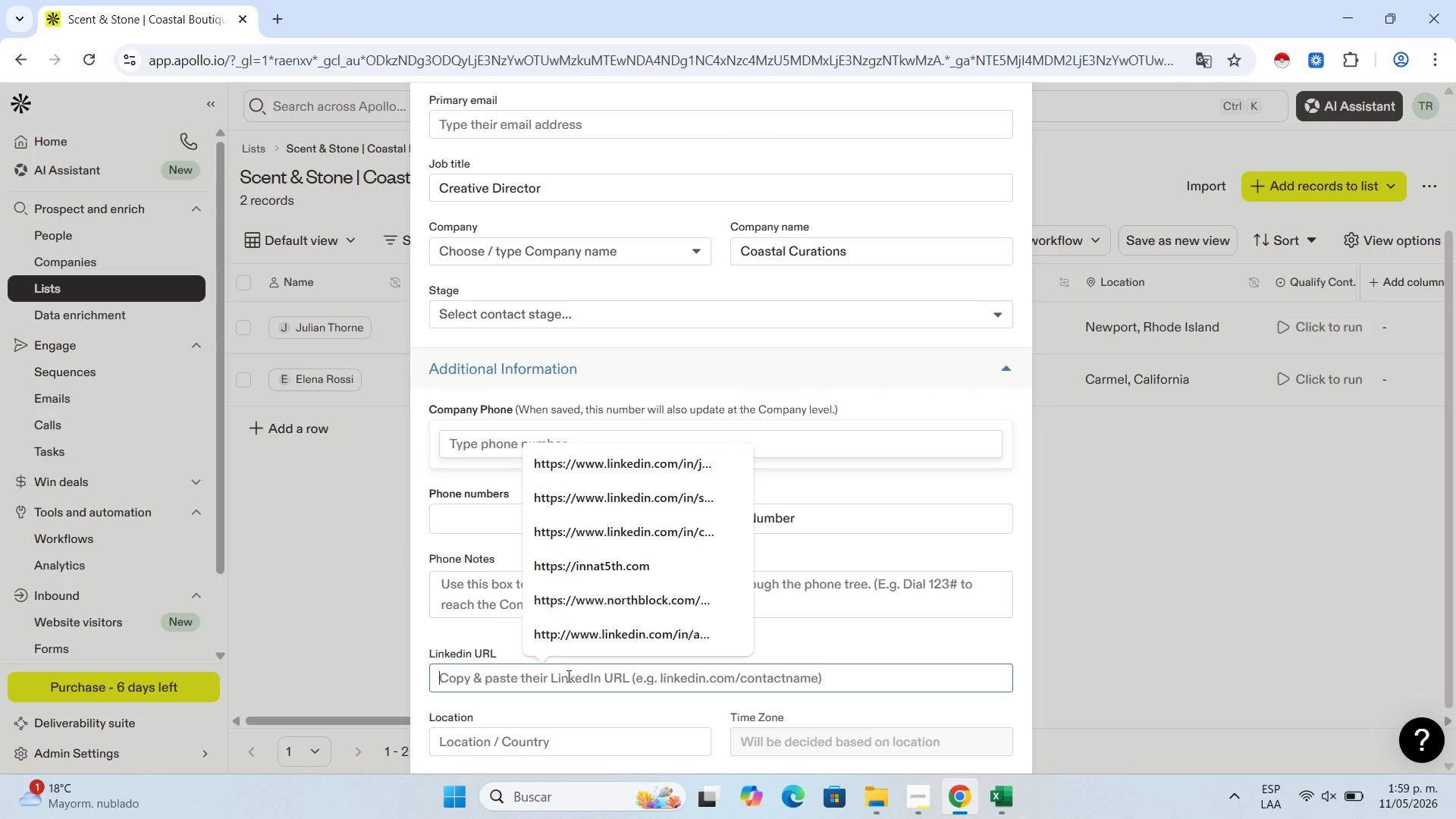 
key(Control+V)
 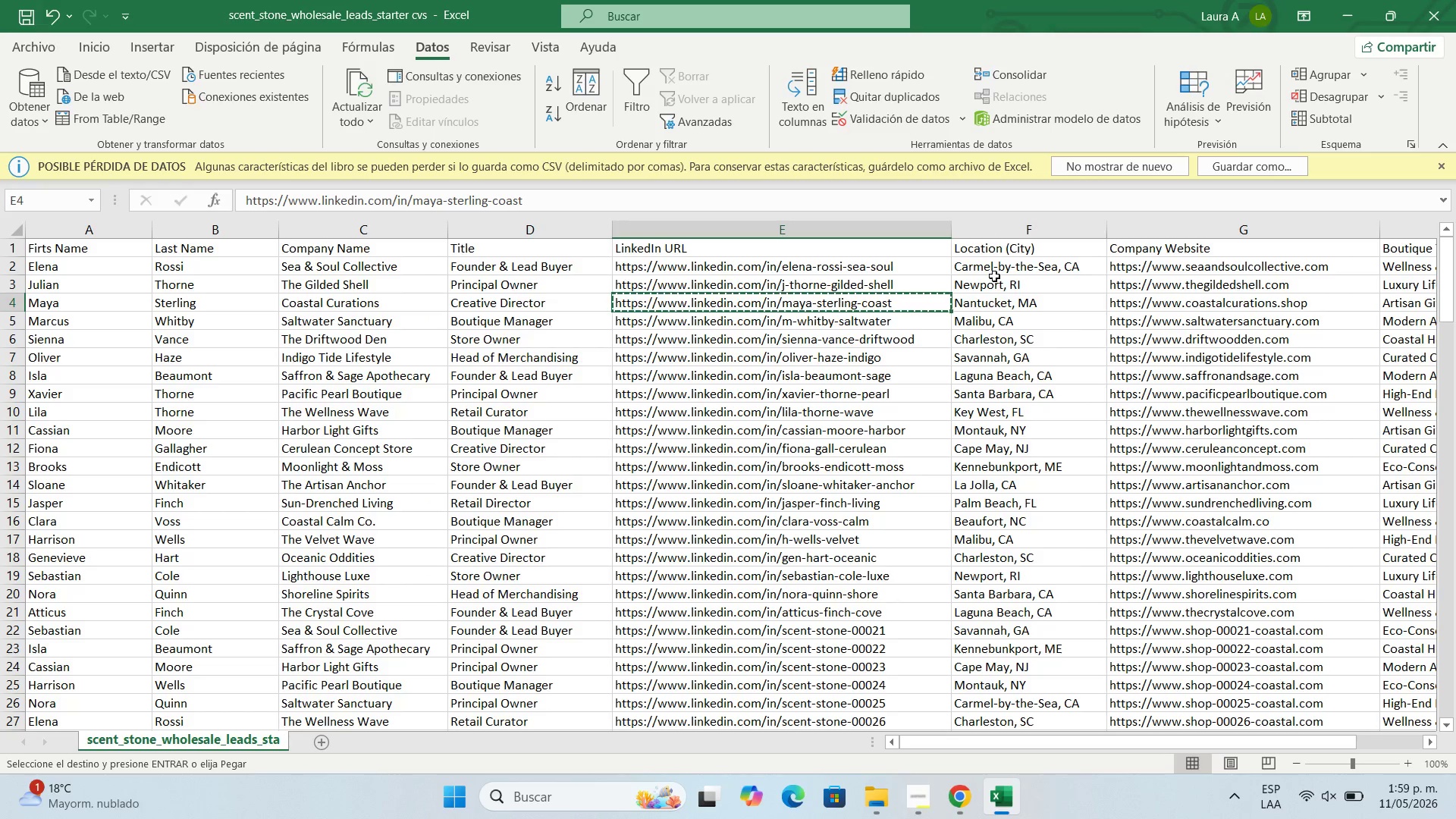 
left_click([976, 306])
 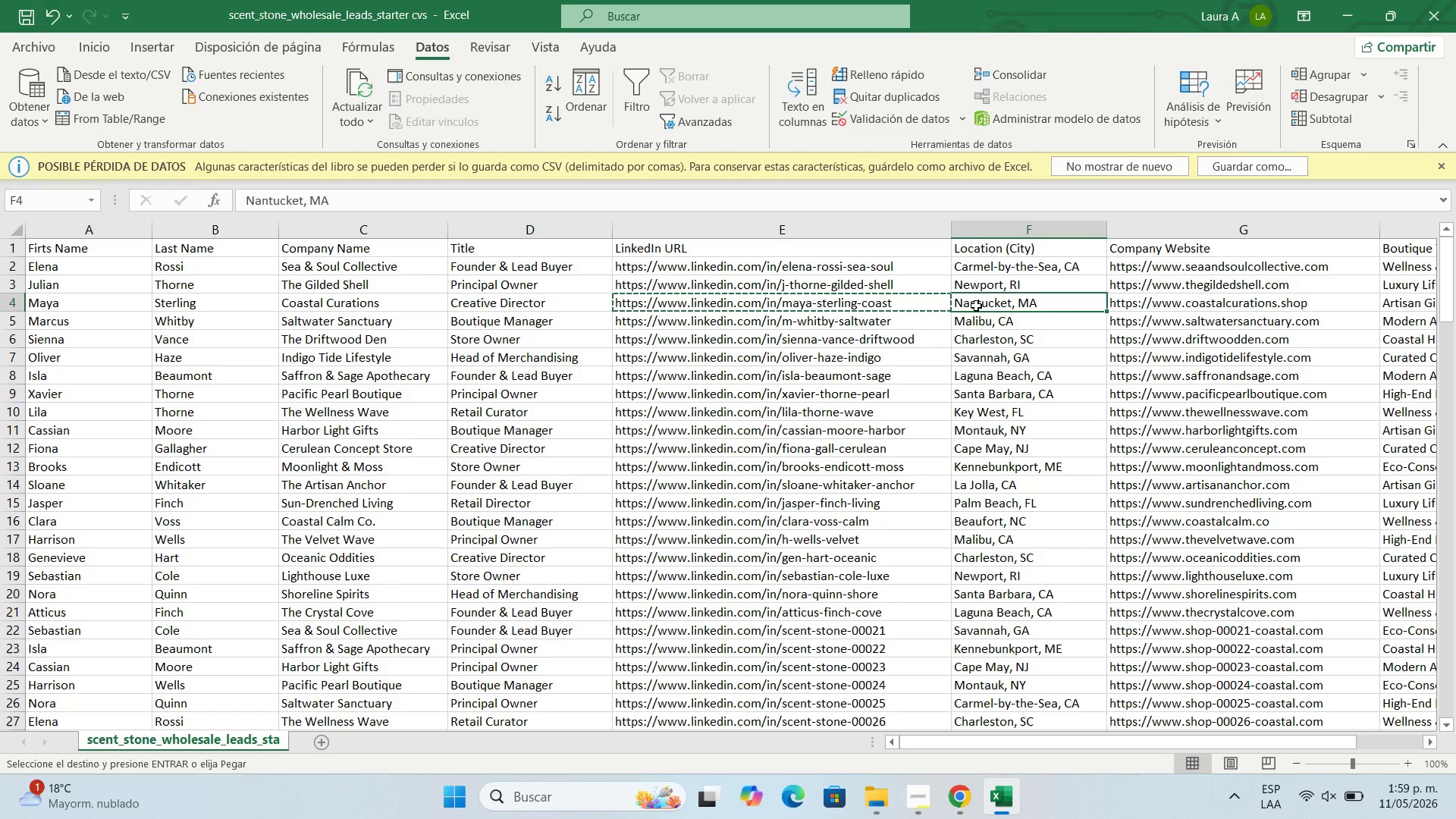 
key(Control+C)
 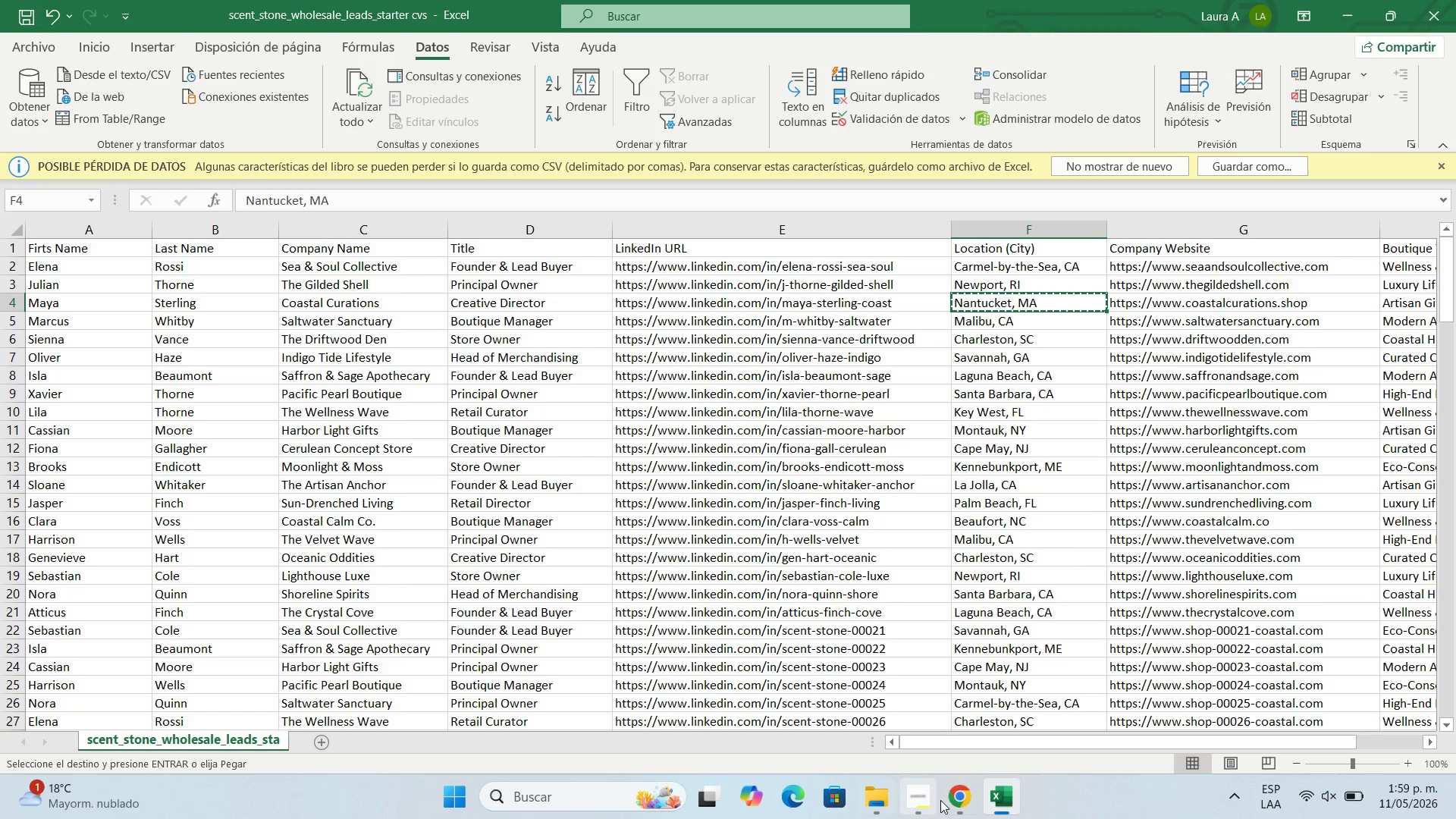 
left_click([950, 801])
 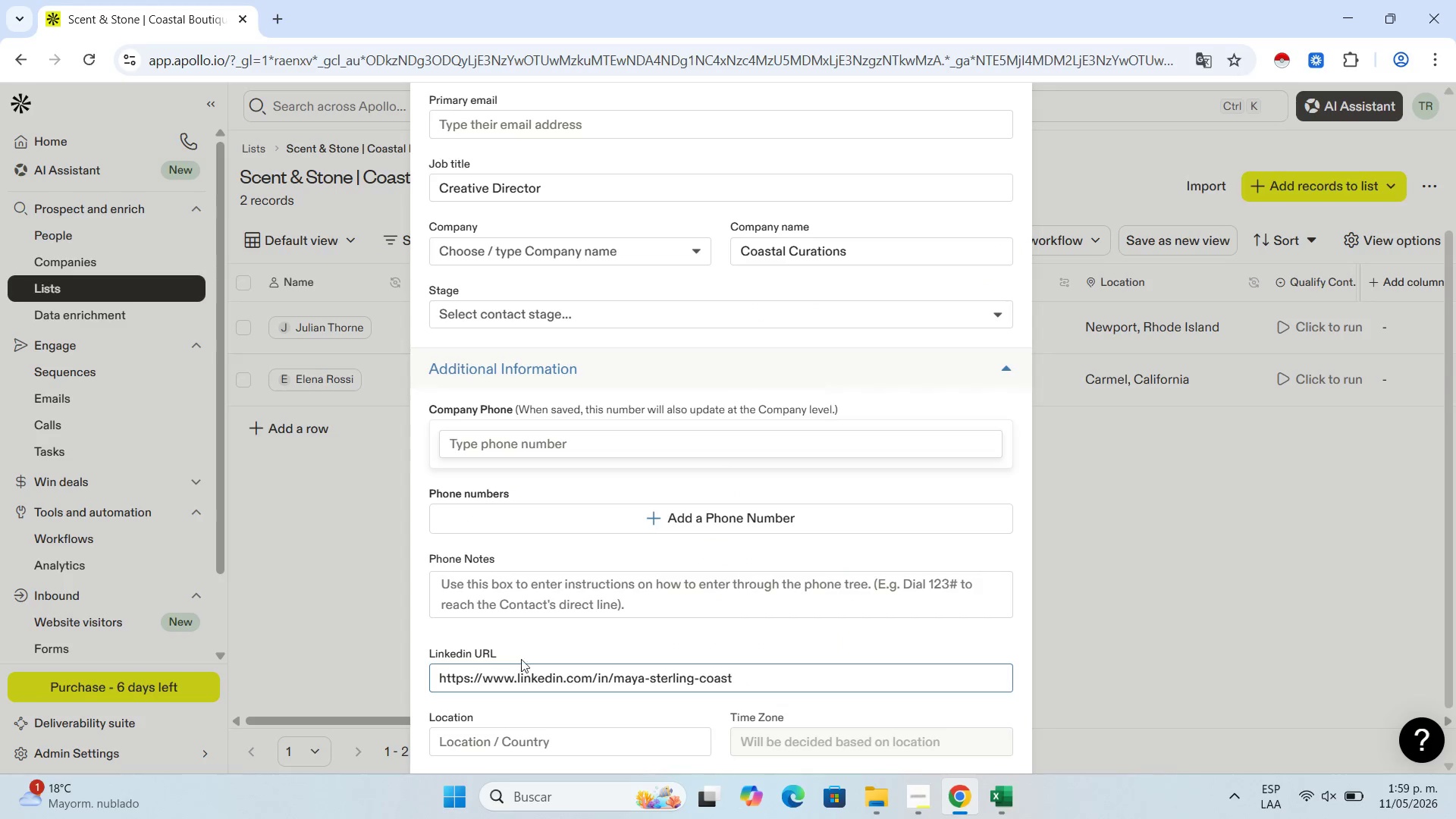 
scroll: coordinate [523, 654], scroll_direction: down, amount: 2.0
 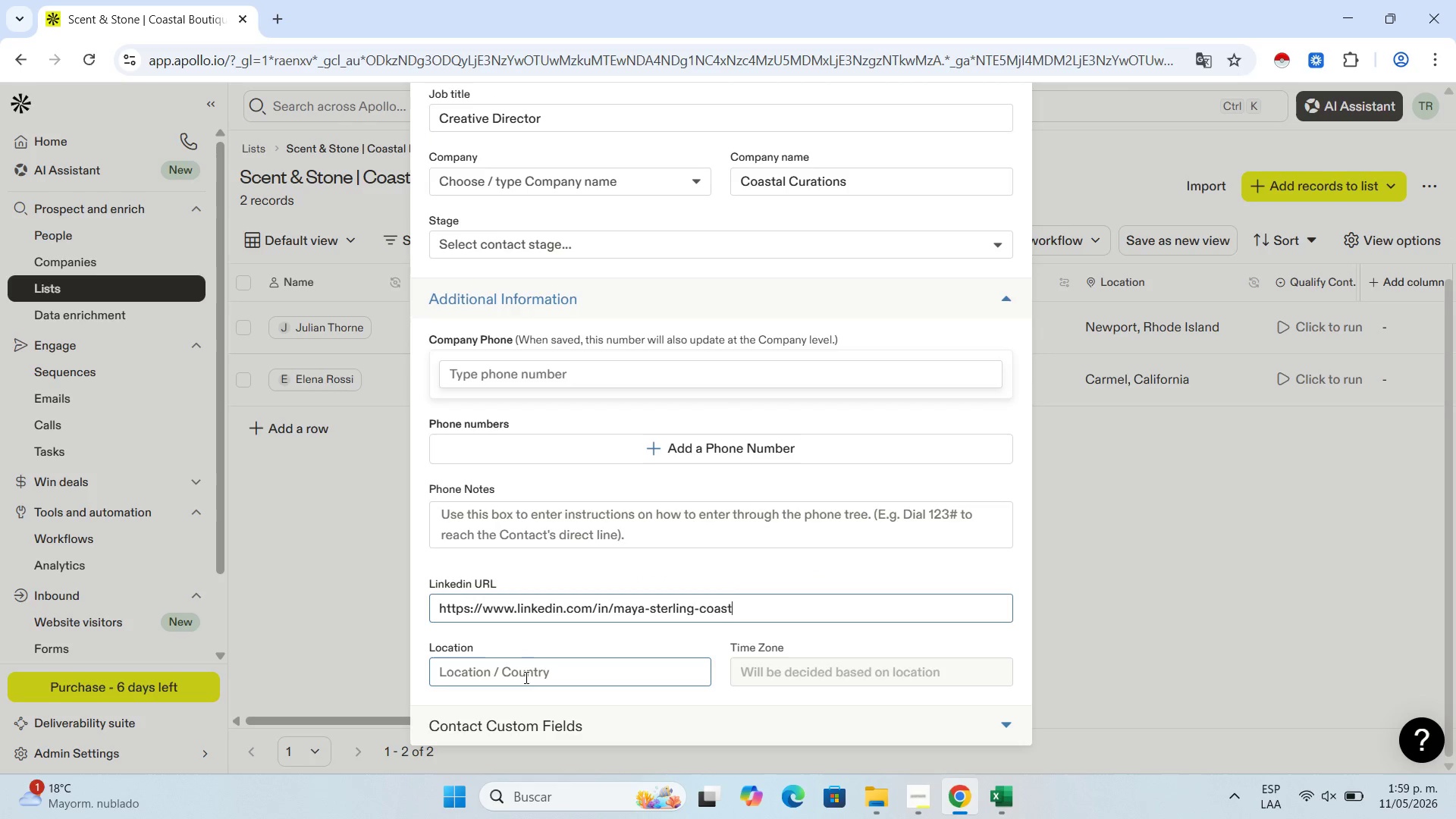 
left_click([525, 677])
 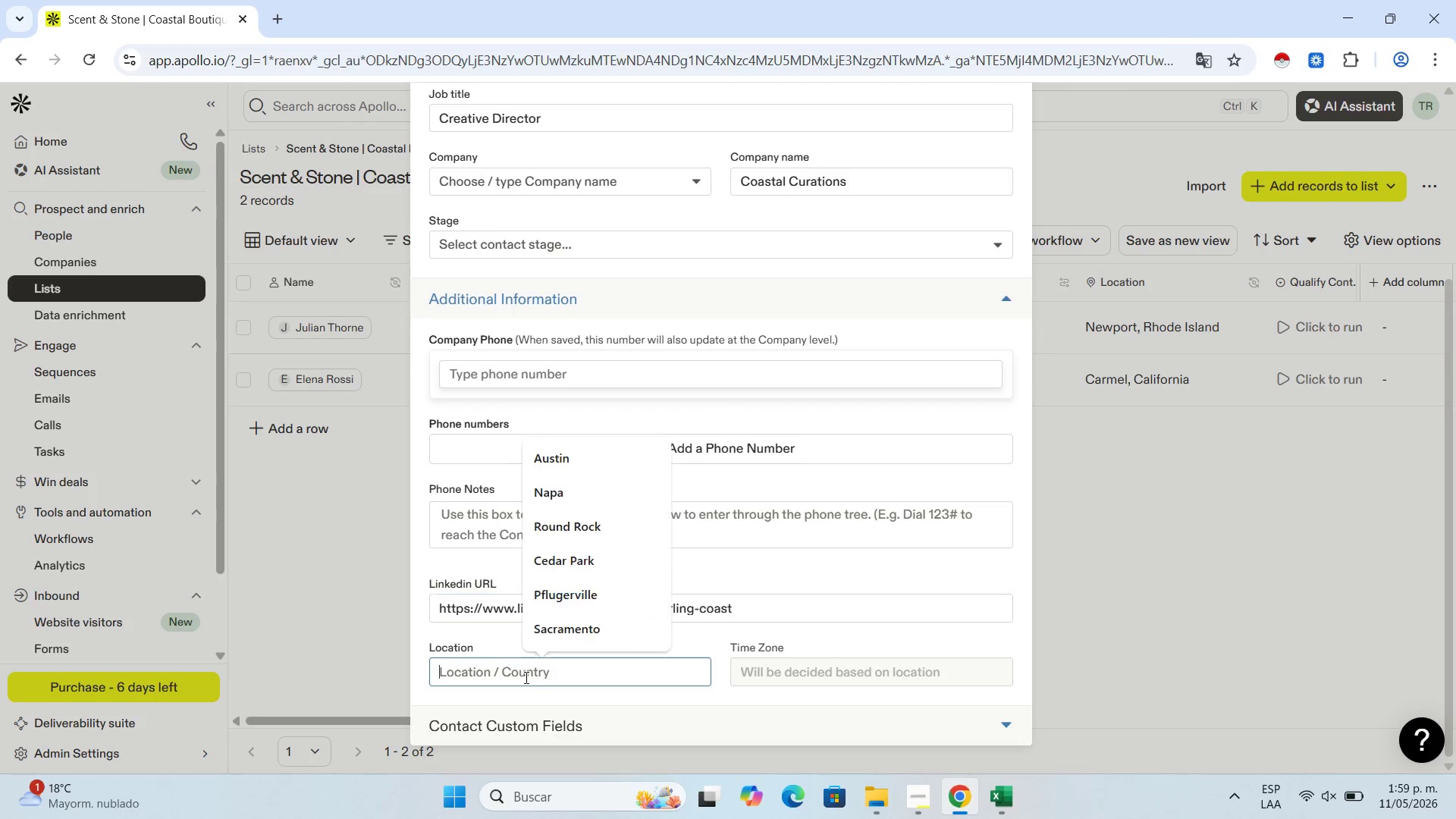 
key(Control+V)
 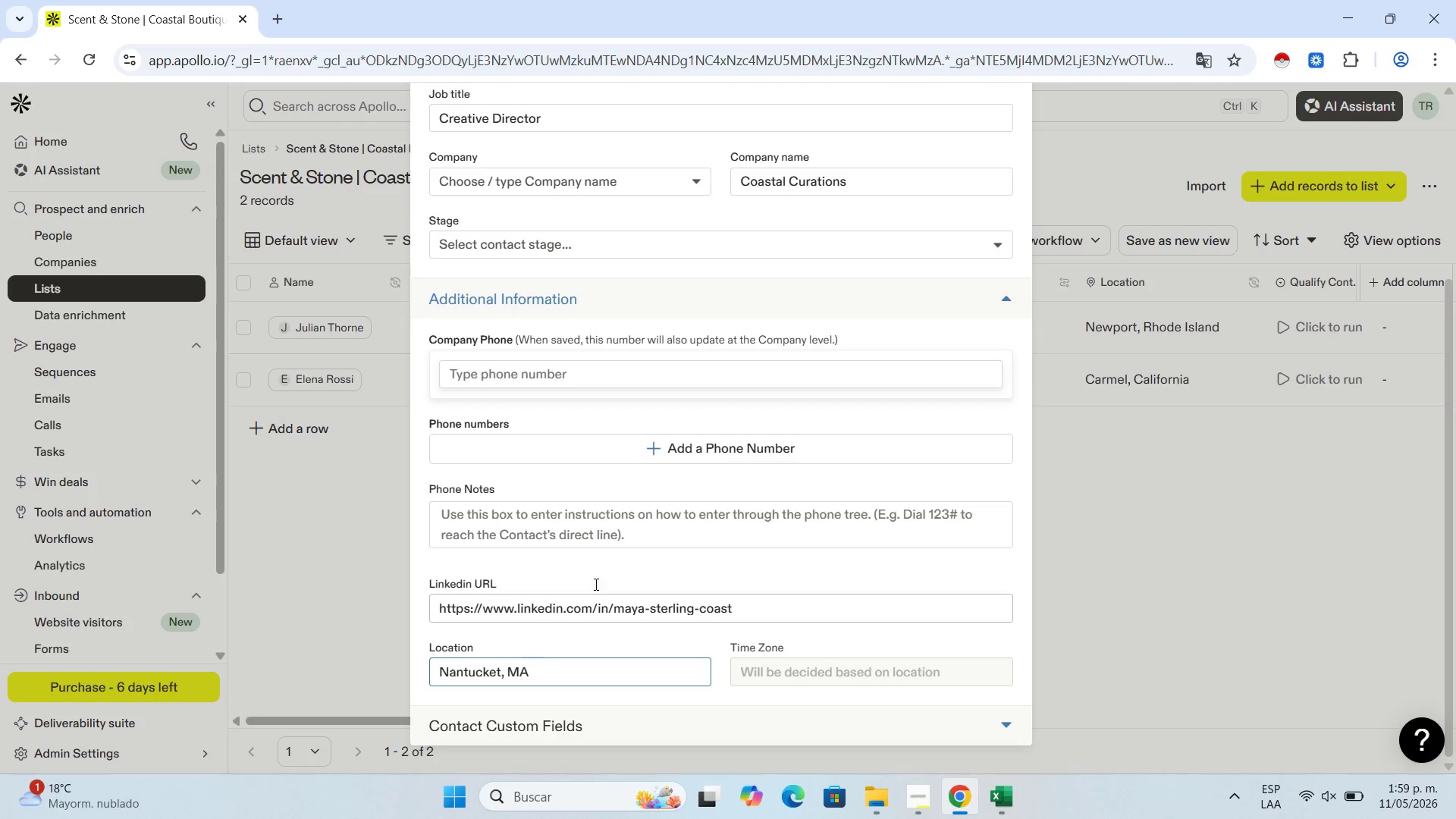 
scroll: coordinate [673, 600], scroll_direction: down, amount: 6.0
 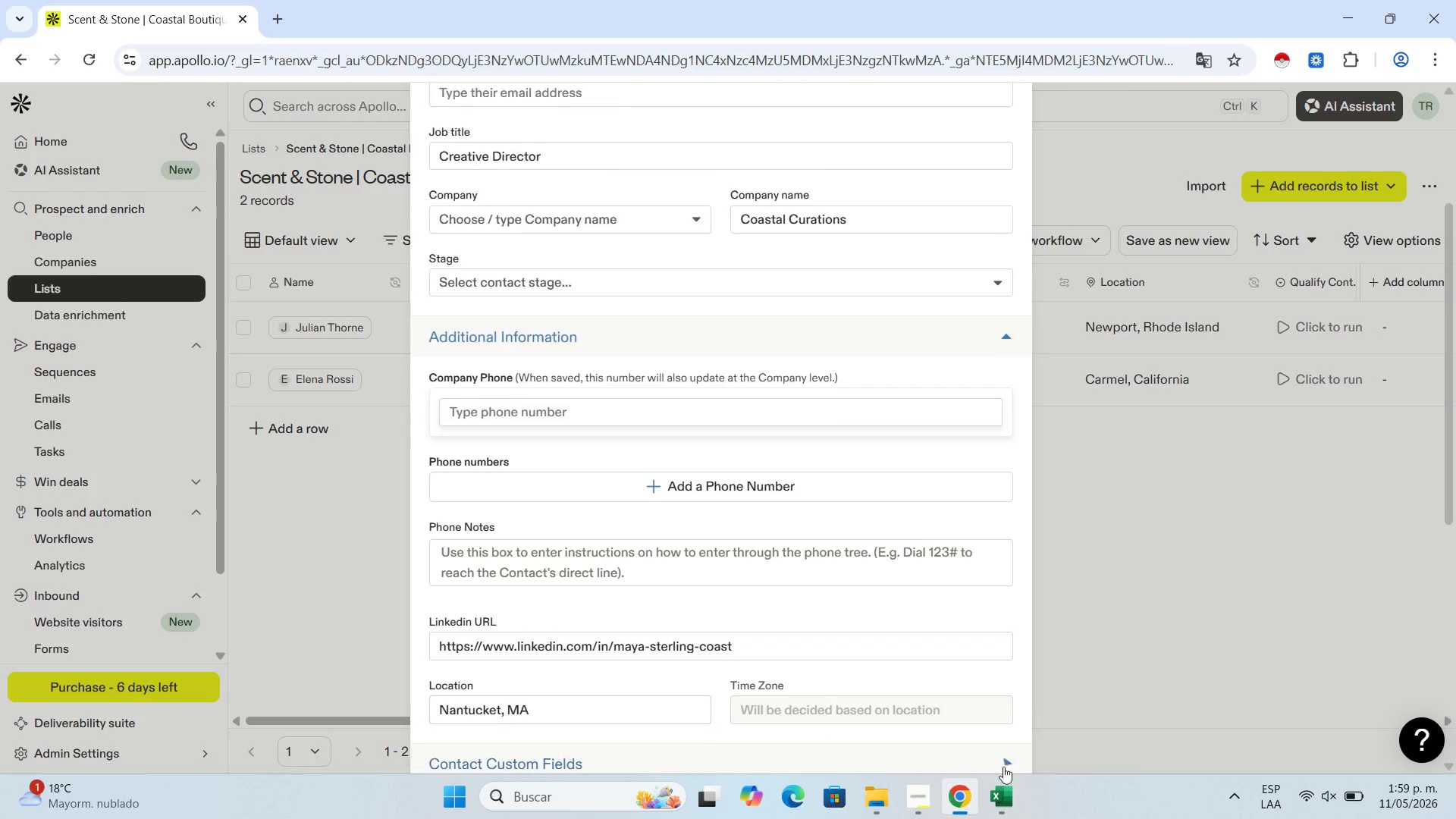 
double_click([1003, 802])
 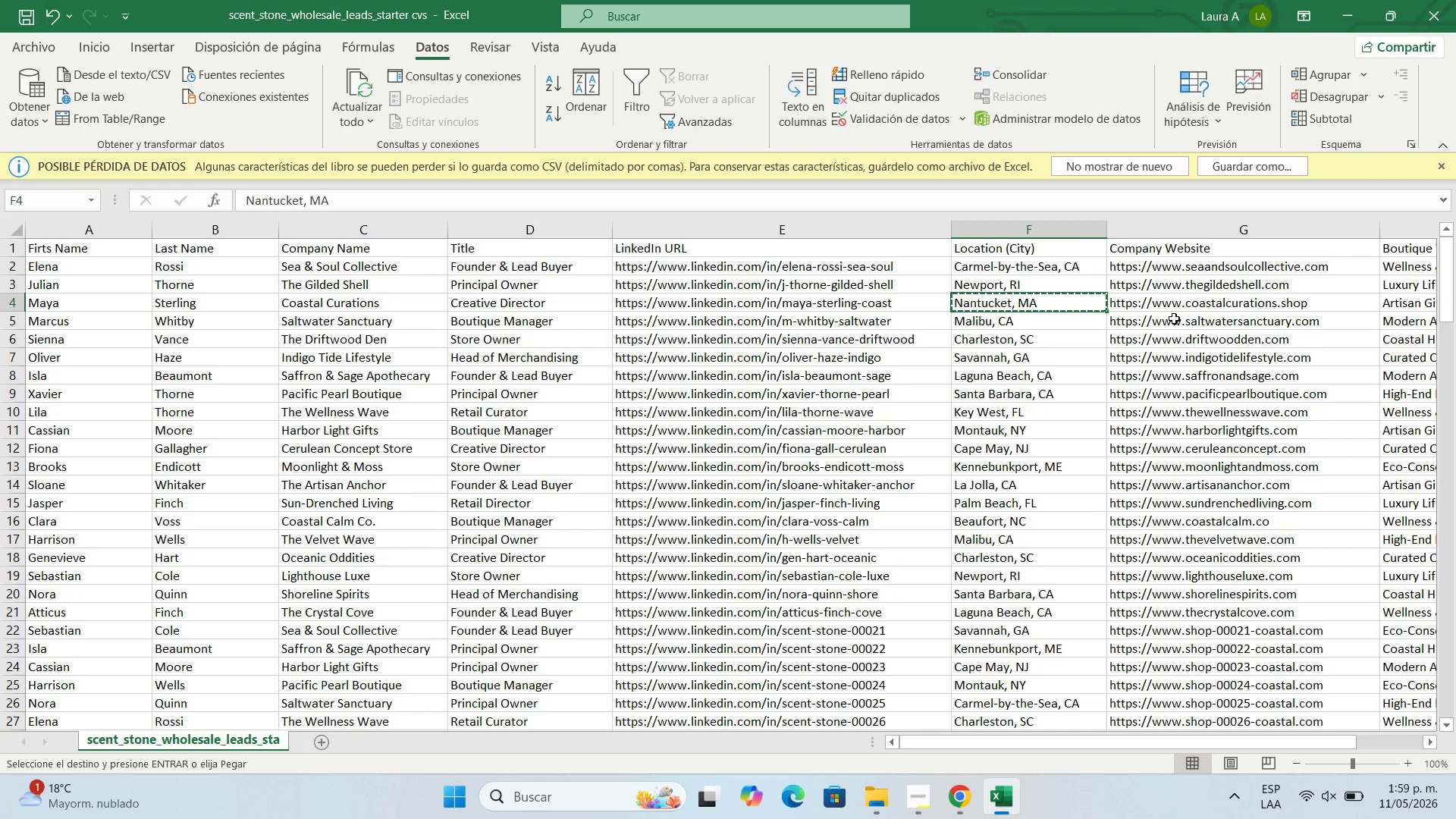 
left_click([1184, 304])
 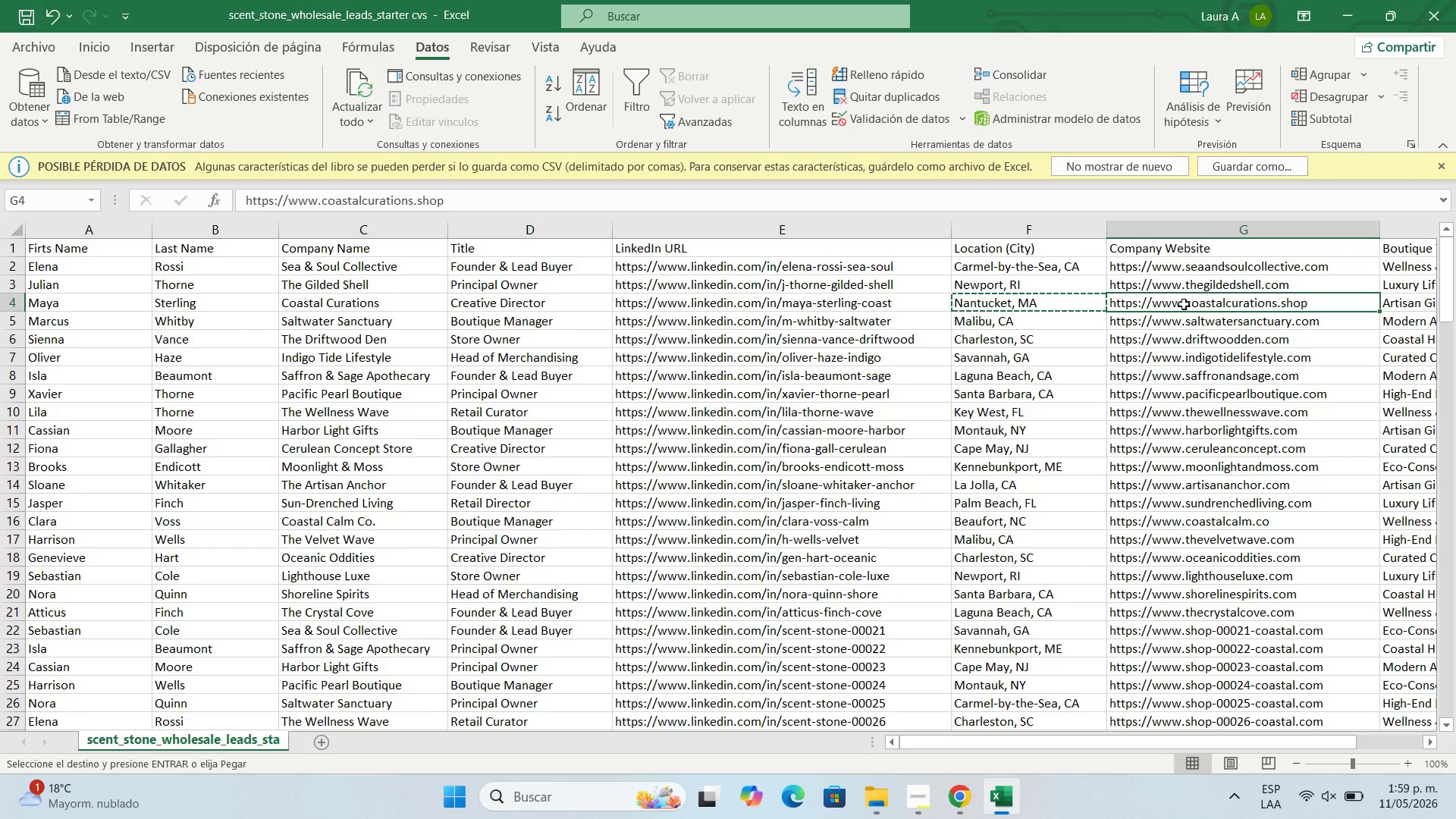 
key(ArrowRight)
 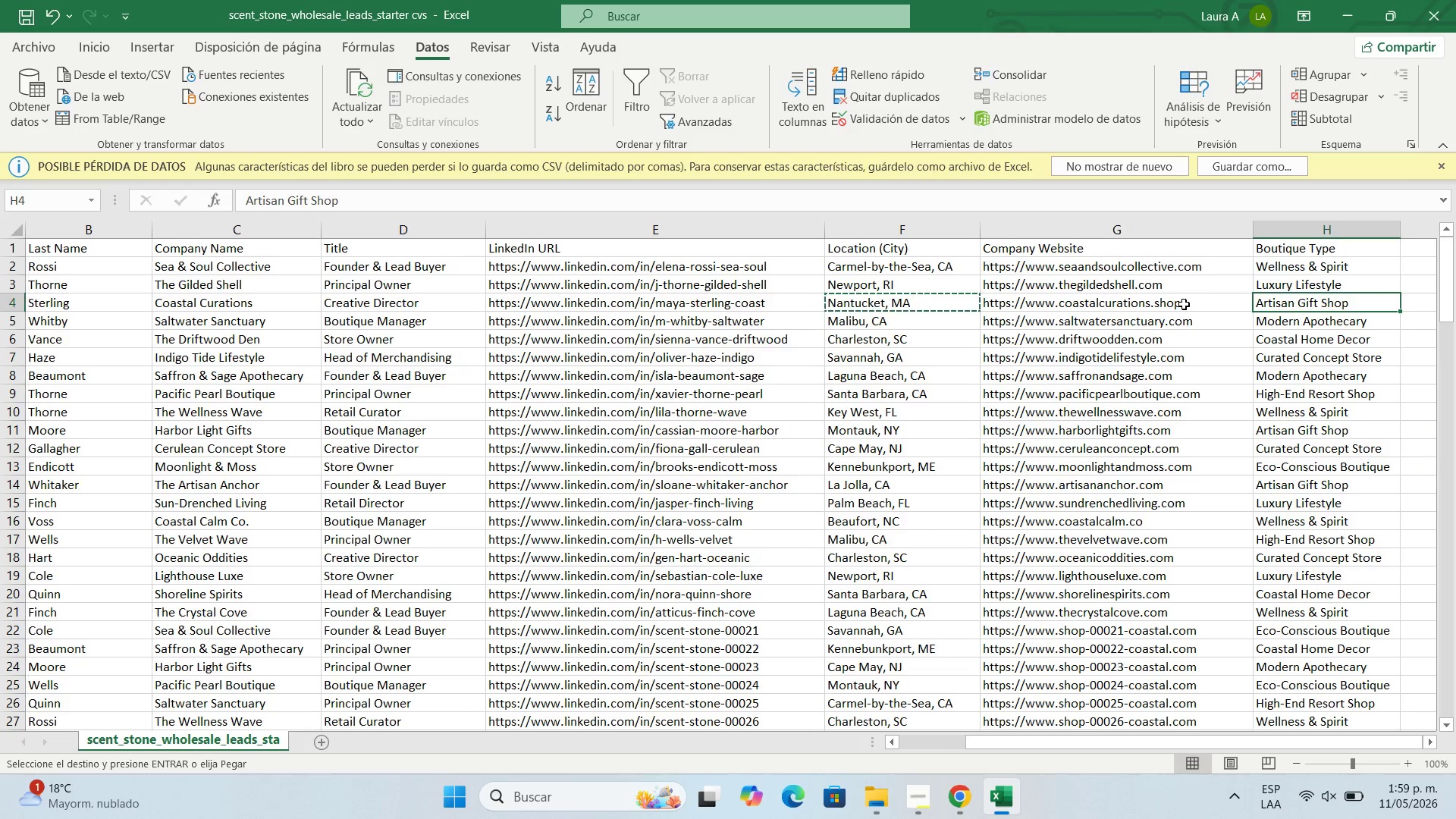 
key(Control+C)
 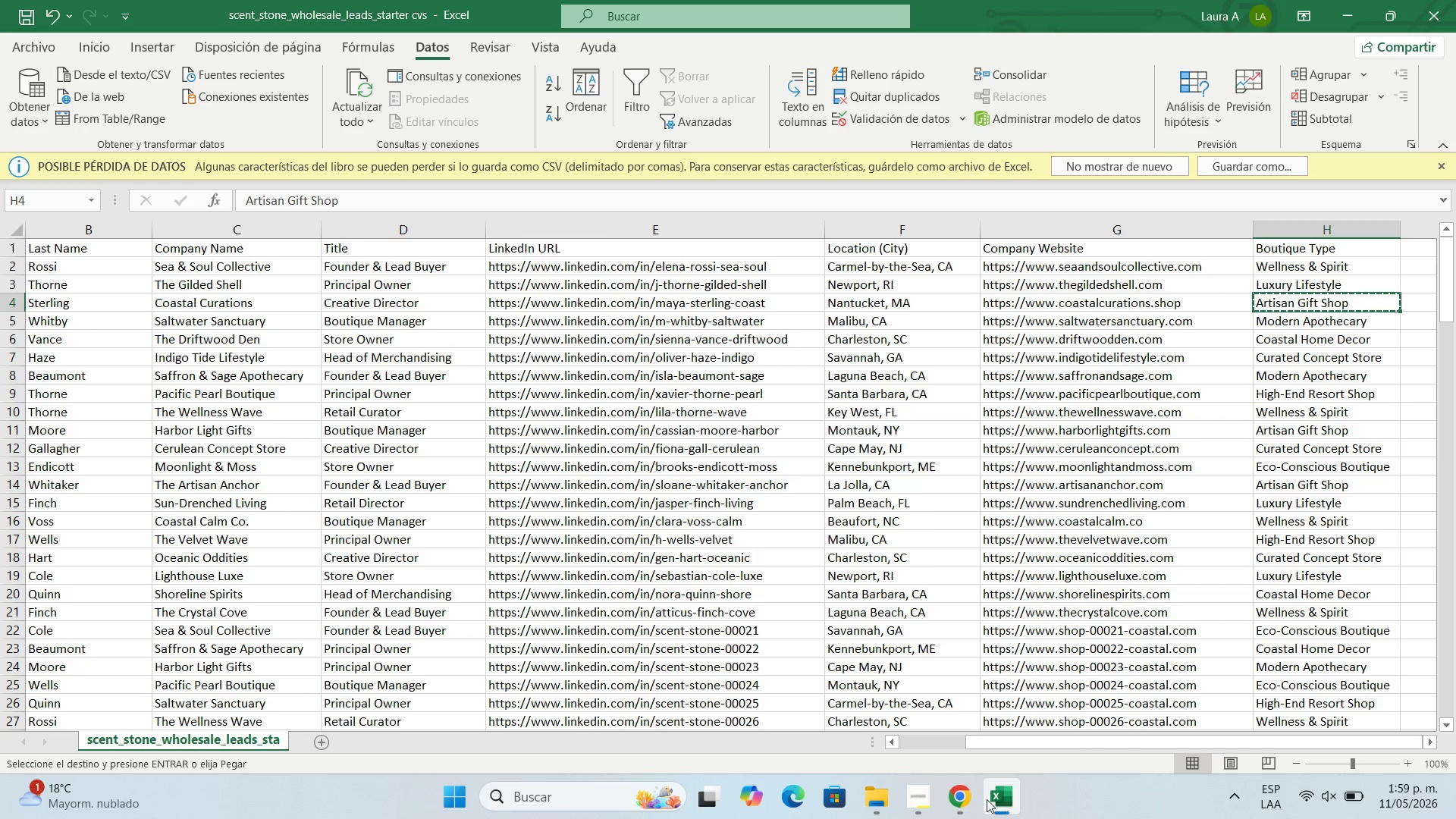 
left_click([966, 798])
 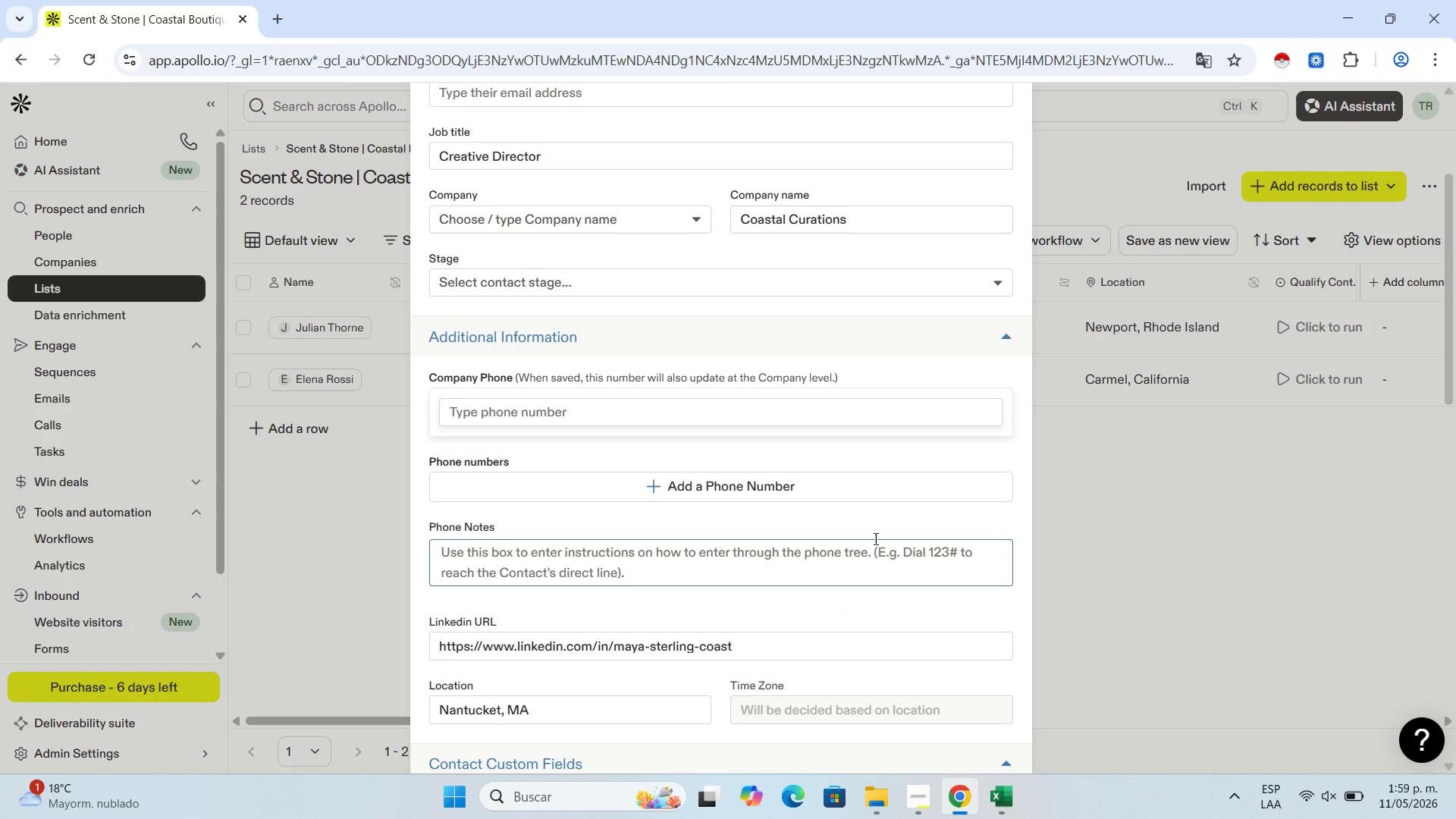 
scroll: coordinate [546, 687], scroll_direction: down, amount: 16.0
 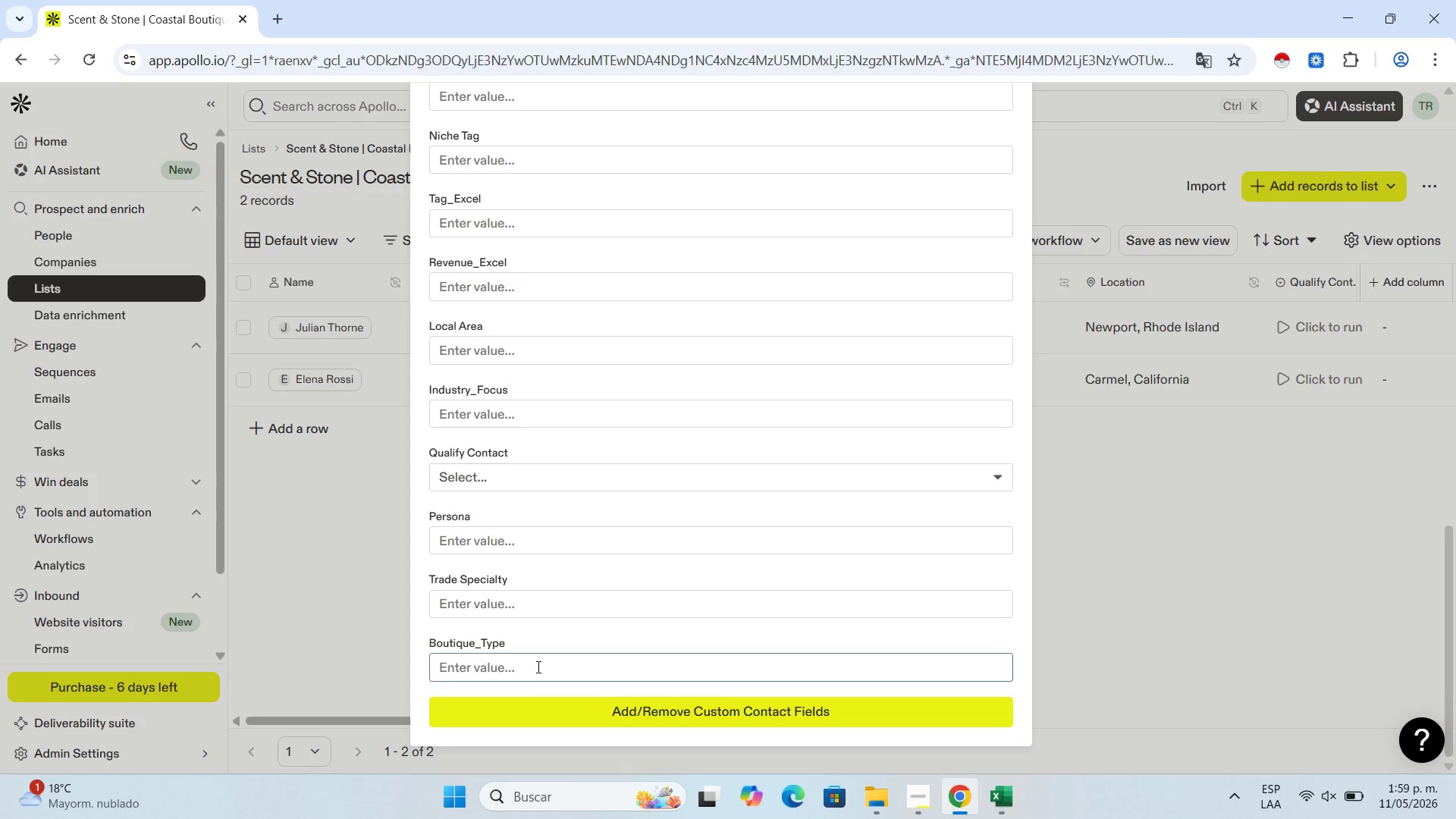 
key(Control+V)
 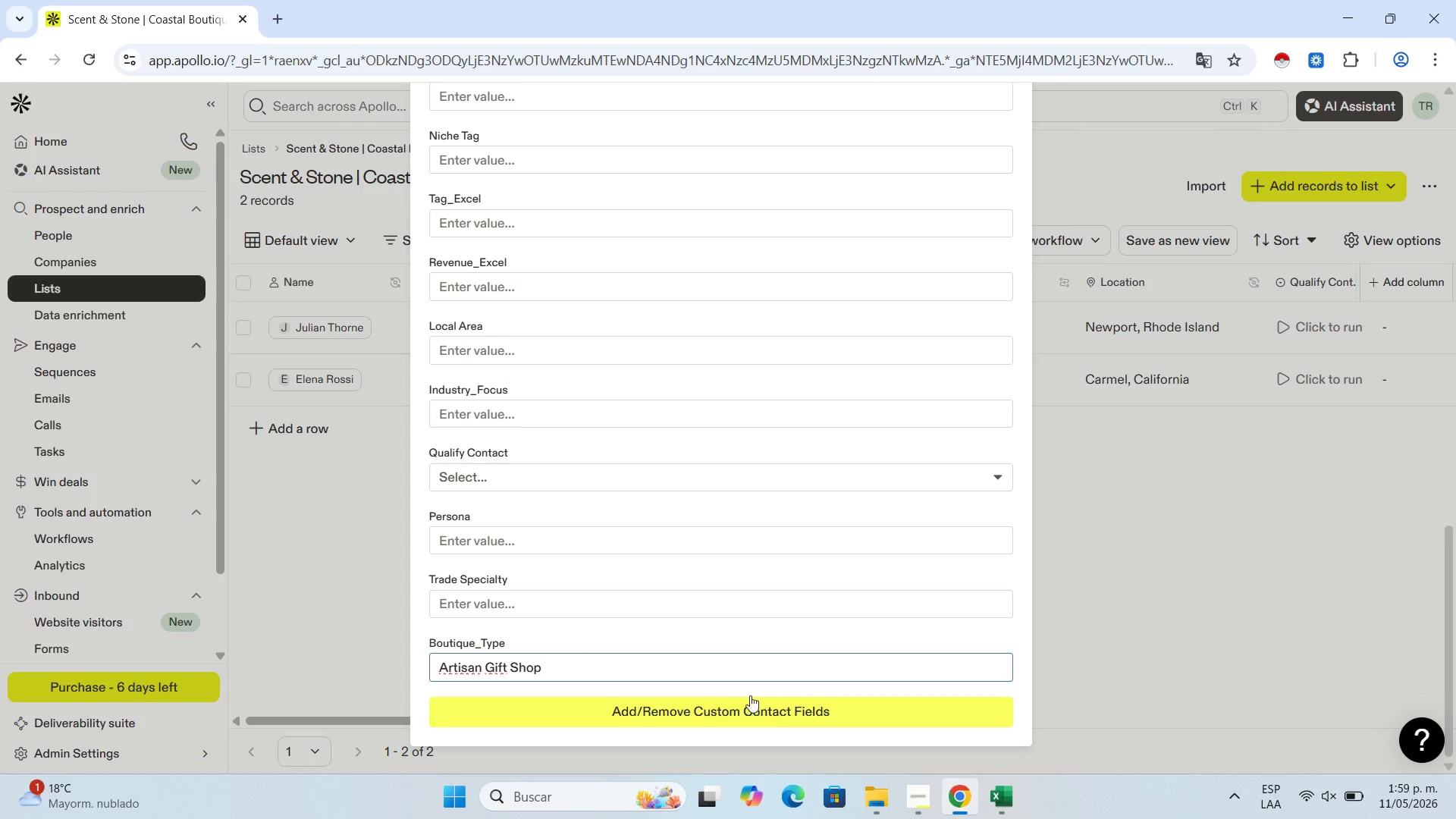 
scroll: coordinate [672, 529], scroll_direction: up, amount: 12.0
 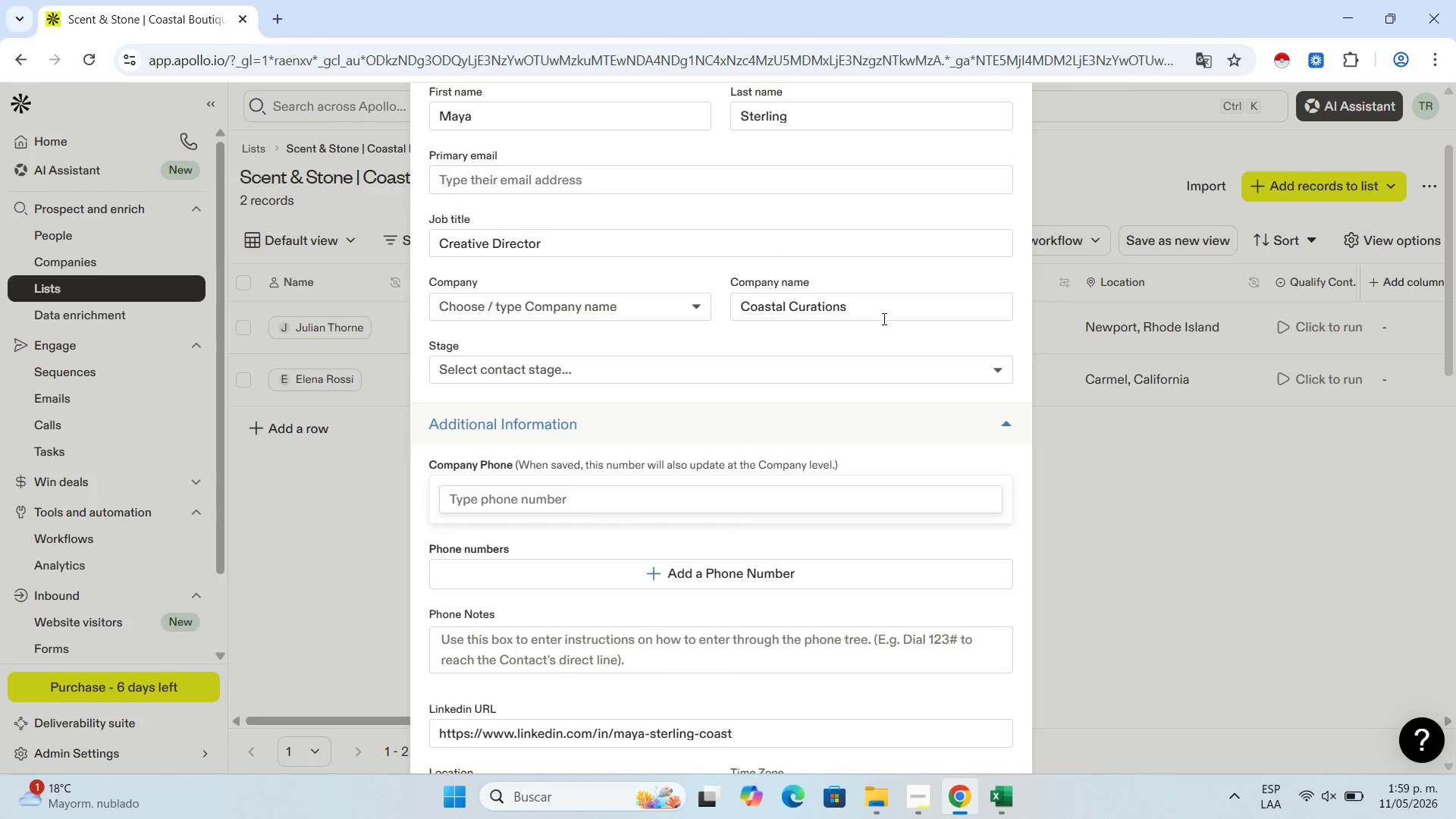 
left_click([946, 143])
 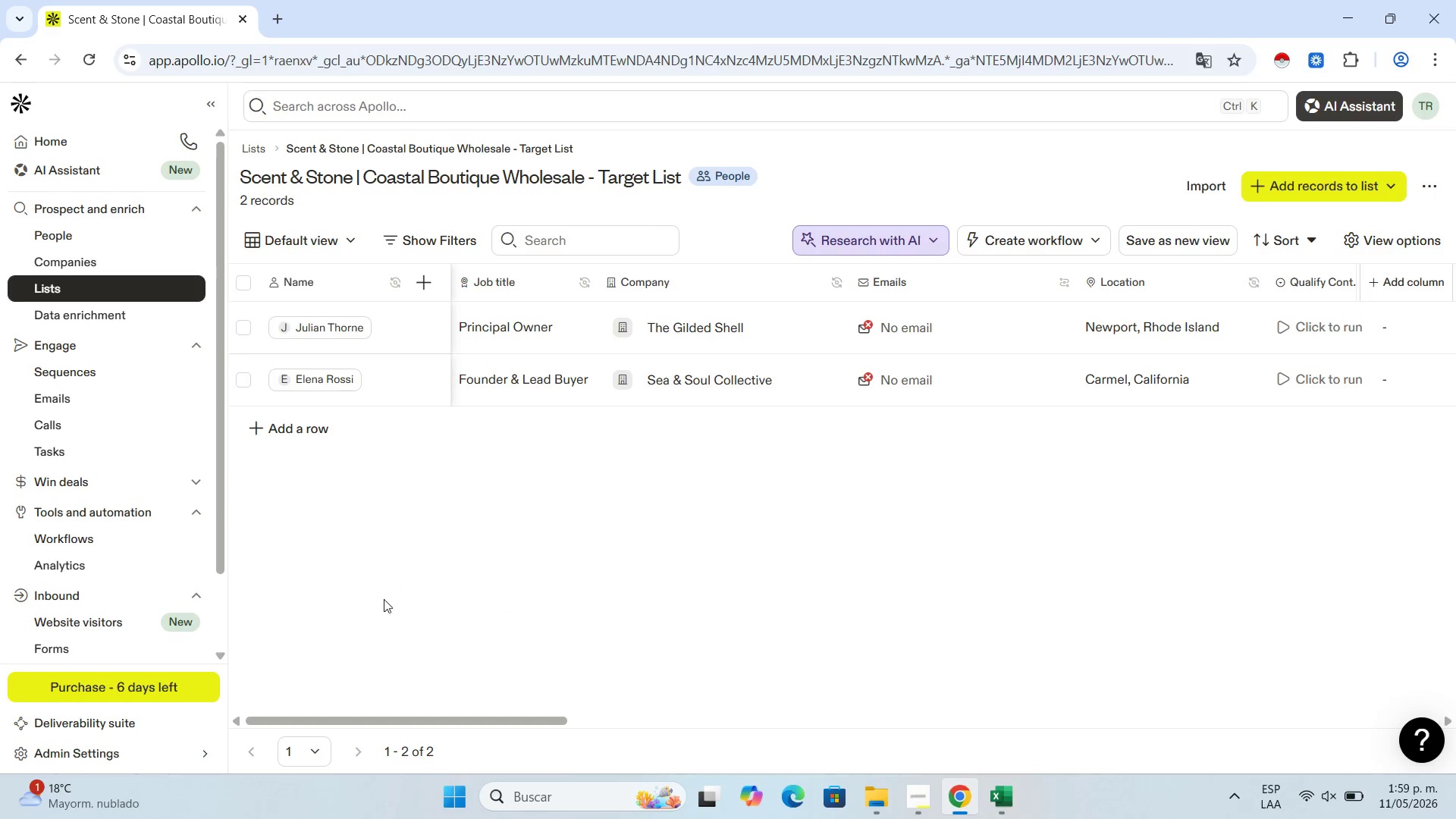 
scroll: coordinate [858, 375], scroll_direction: up, amount: 9.0
 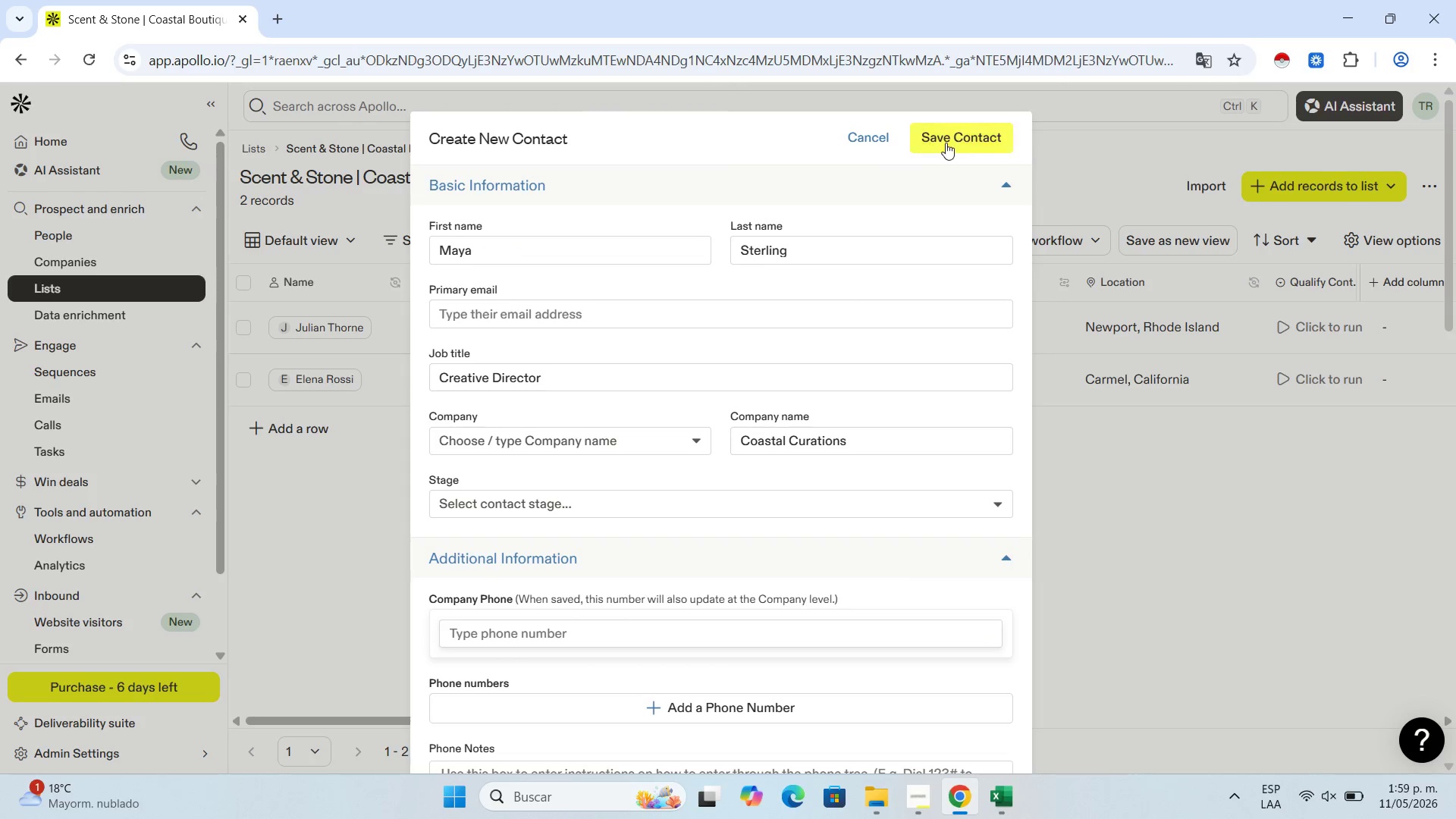 
wait(7.29)
 